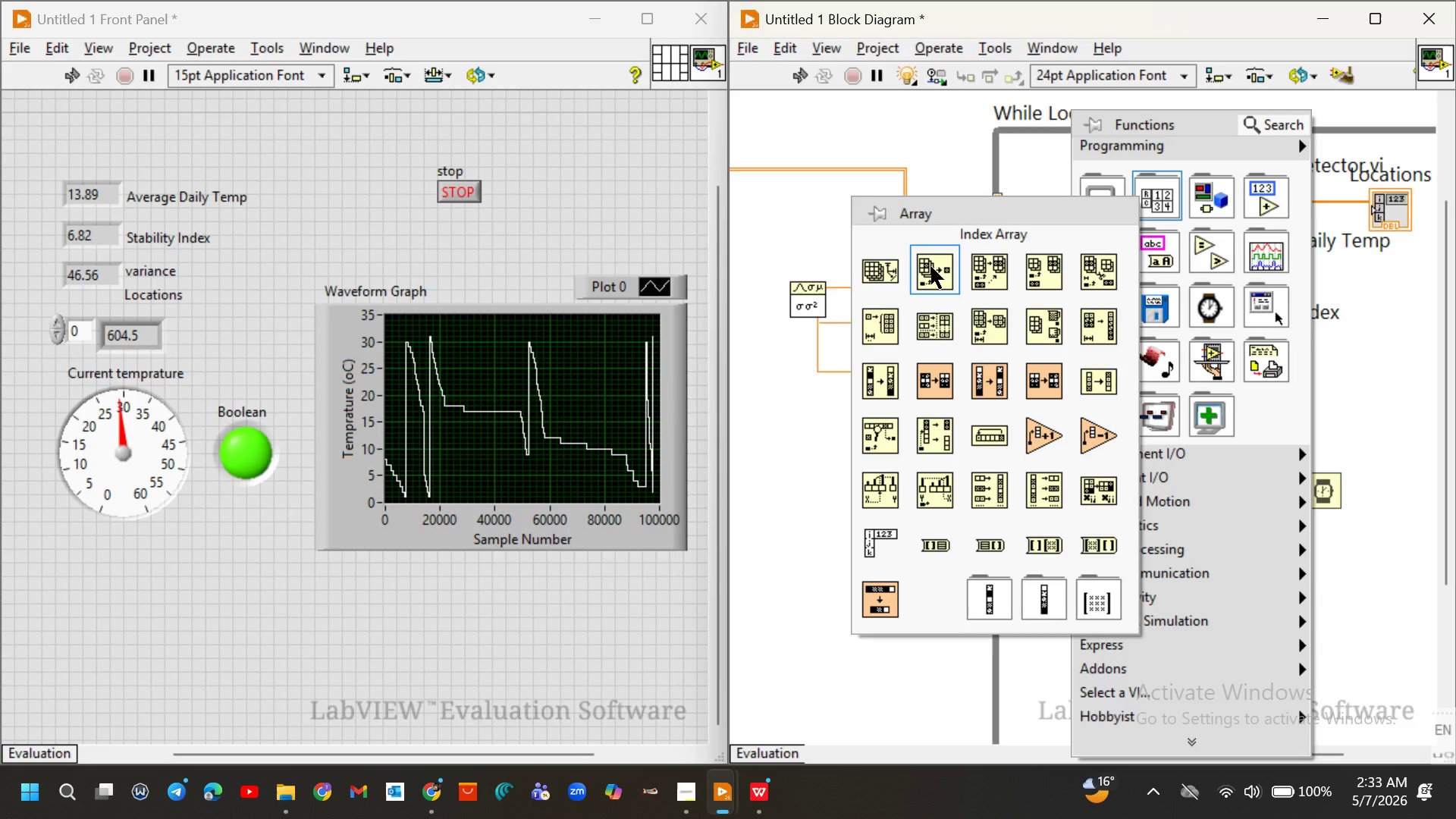 
left_click([931, 267])
 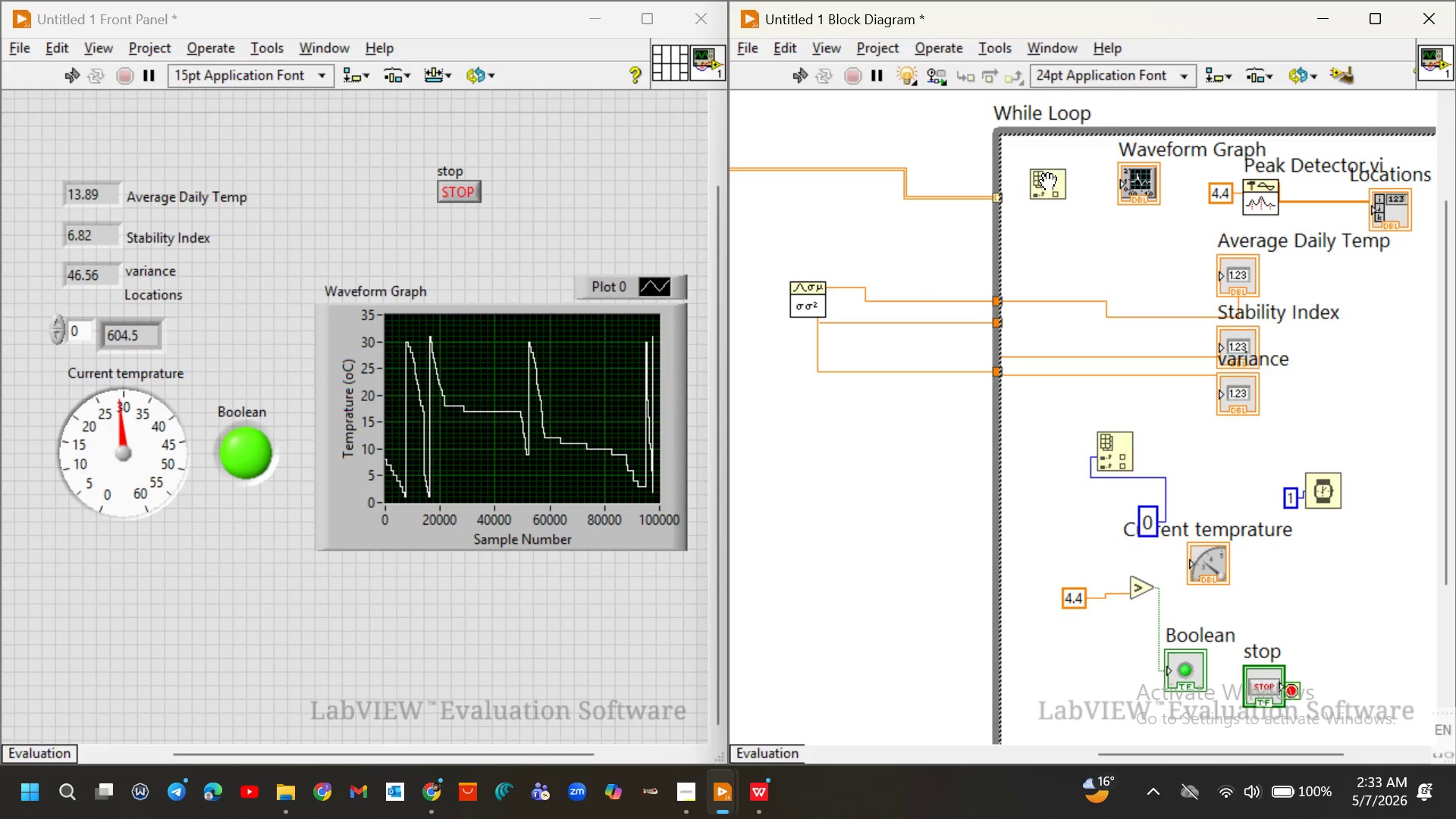 
left_click([1050, 183])
 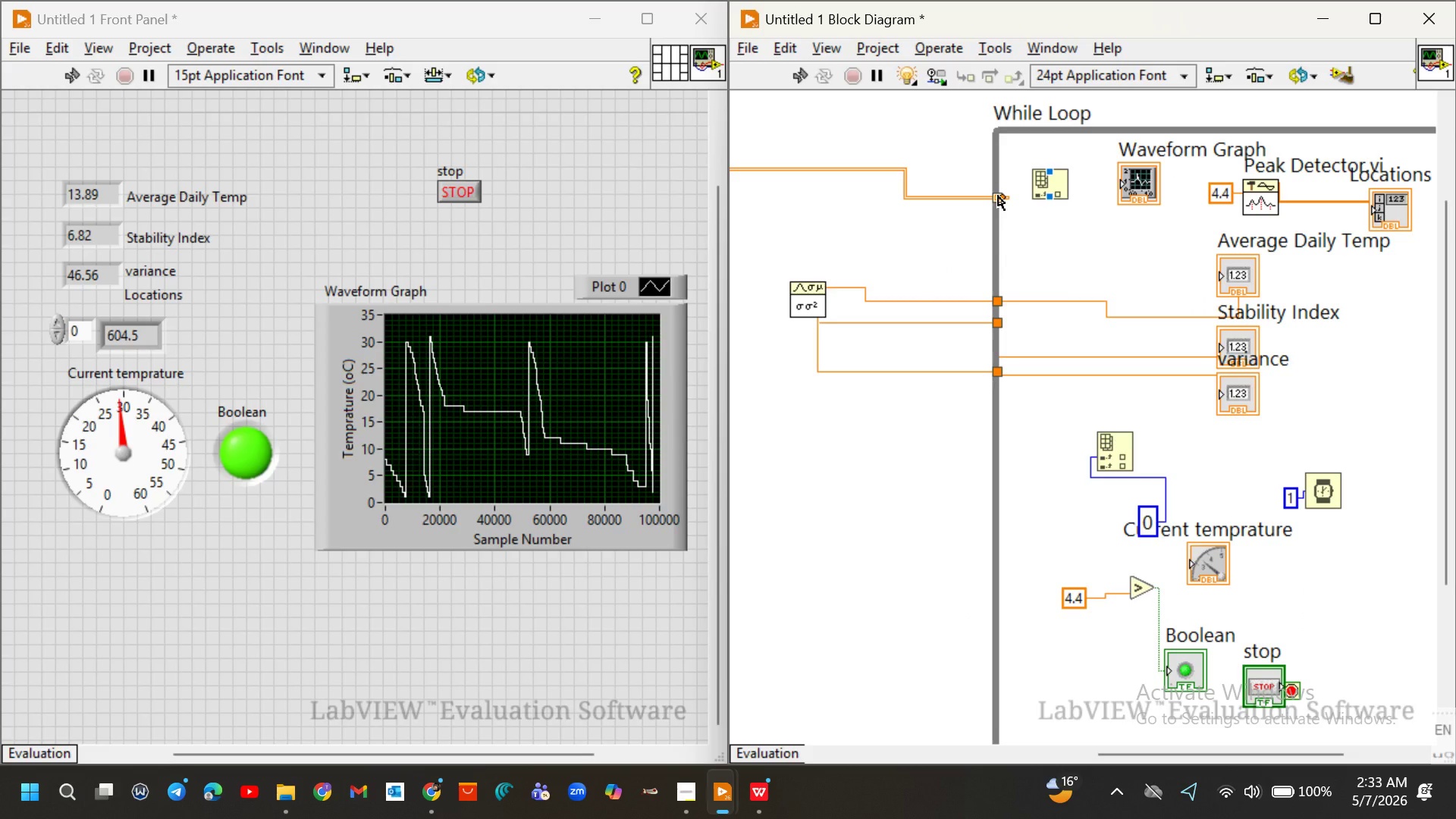 
left_click_drag(start_coordinate=[998, 196], to_coordinate=[1019, 195])
 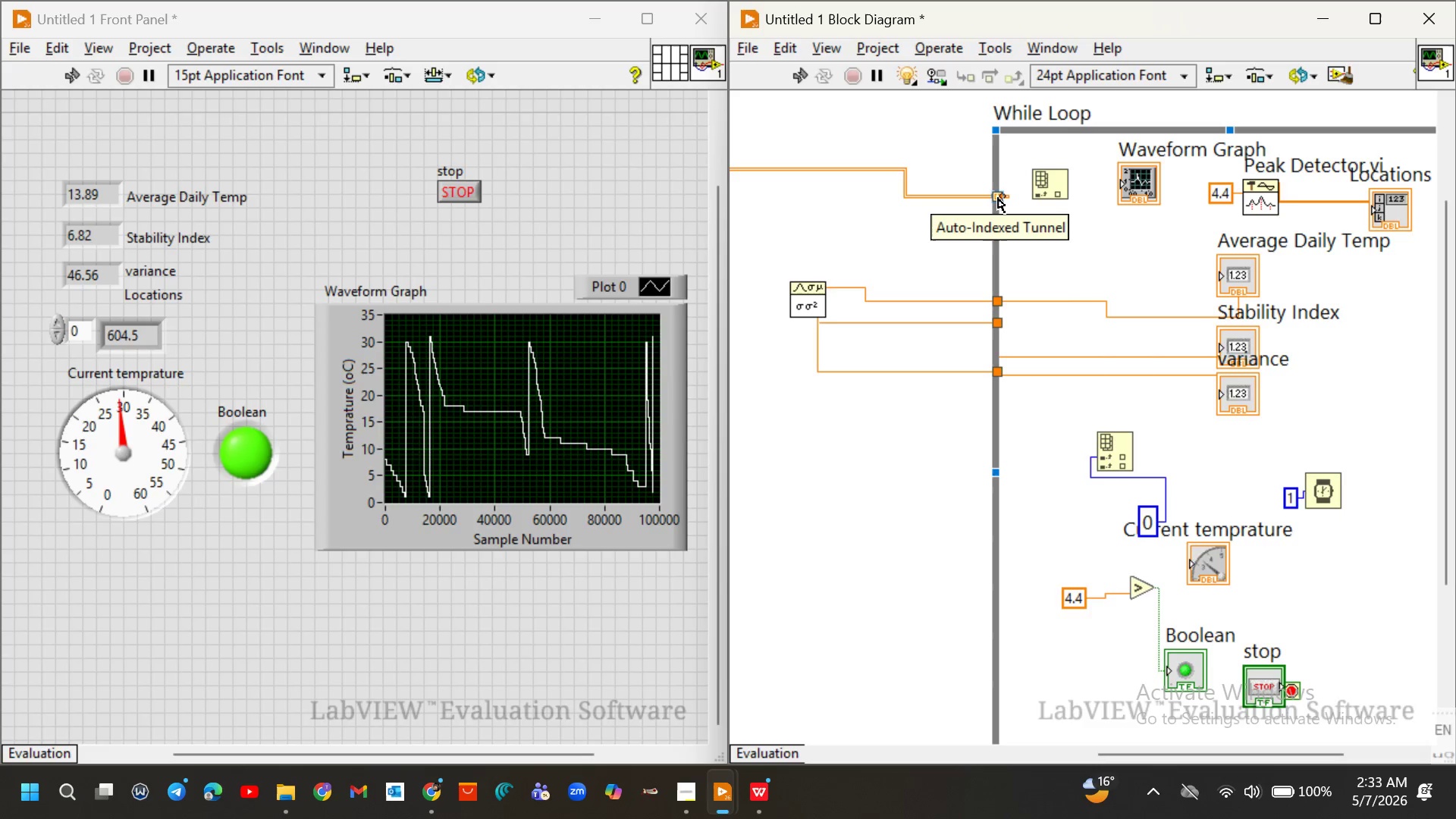 
left_click_drag(start_coordinate=[1000, 198], to_coordinate=[1009, 198])
 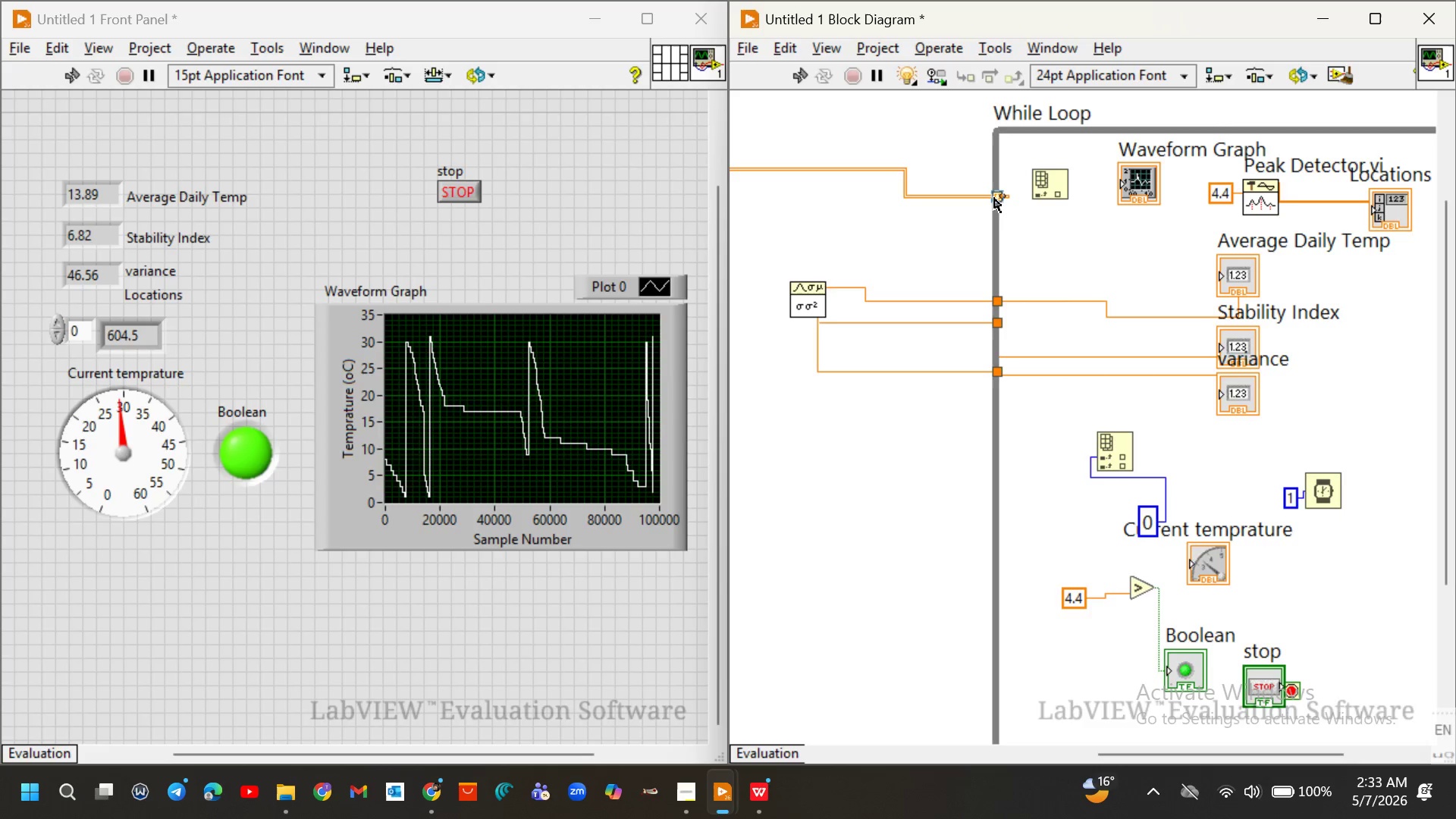 
left_click([994, 198])
 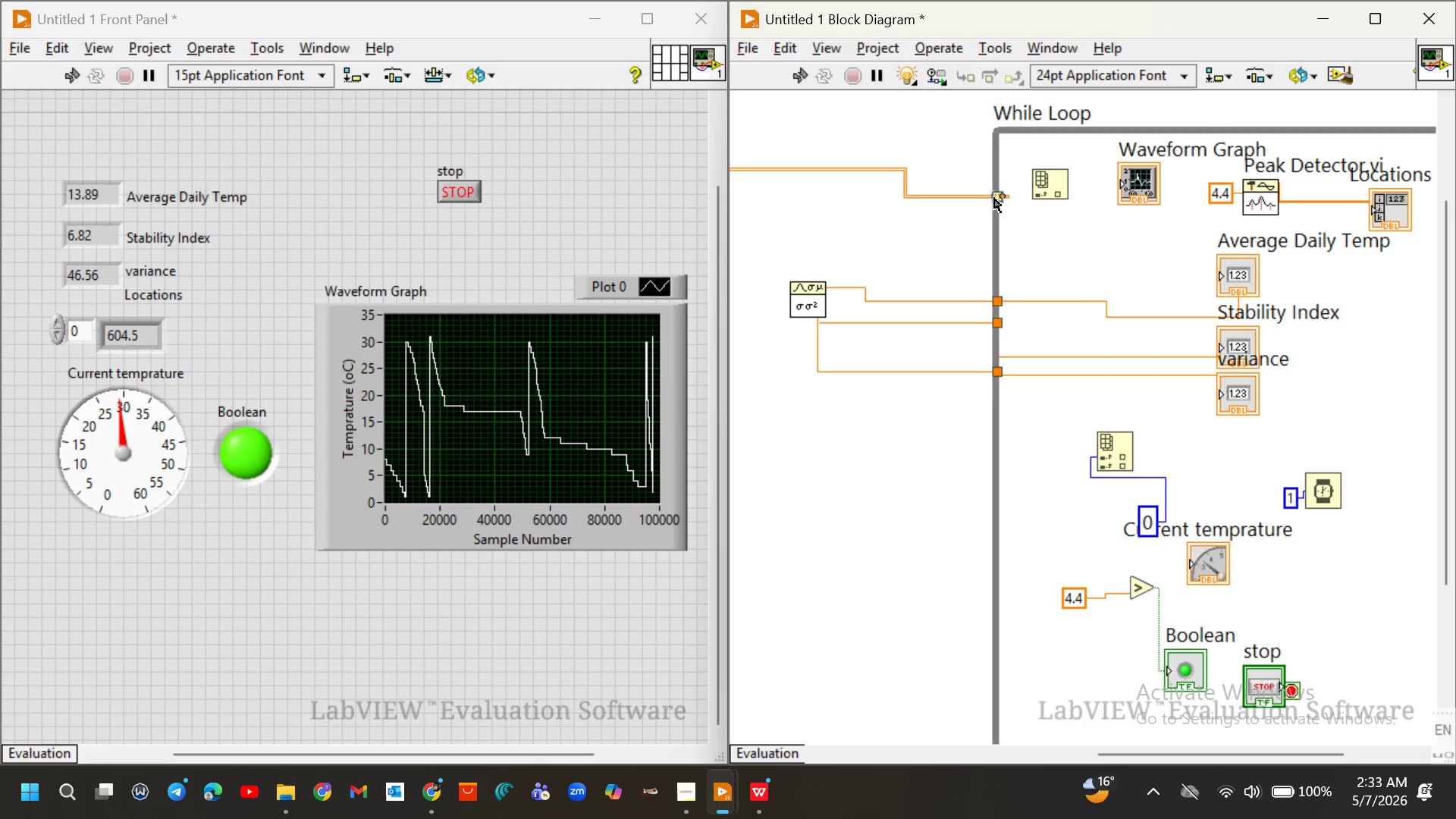 
right_click([994, 198])
 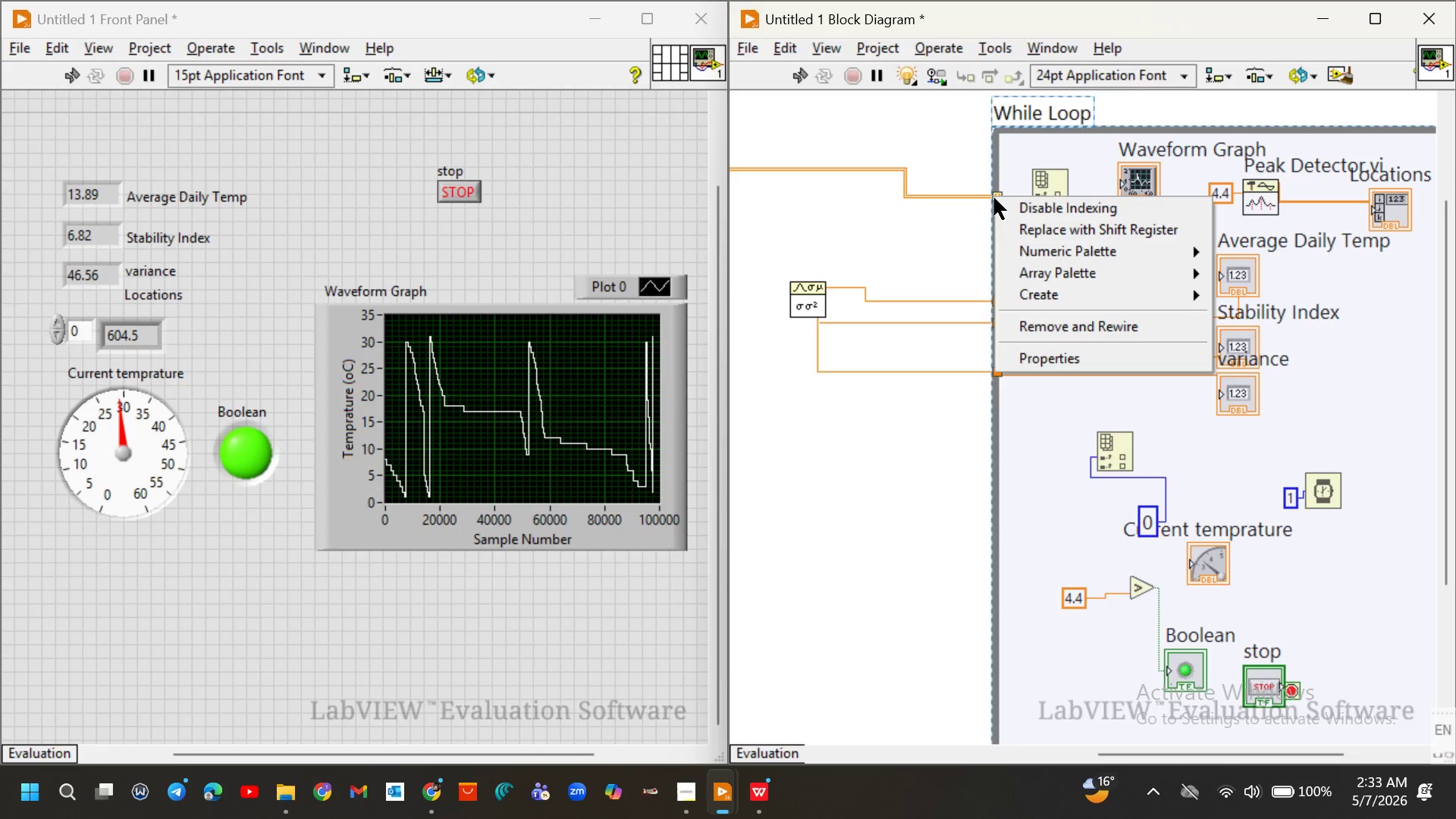 
left_click([994, 198])
 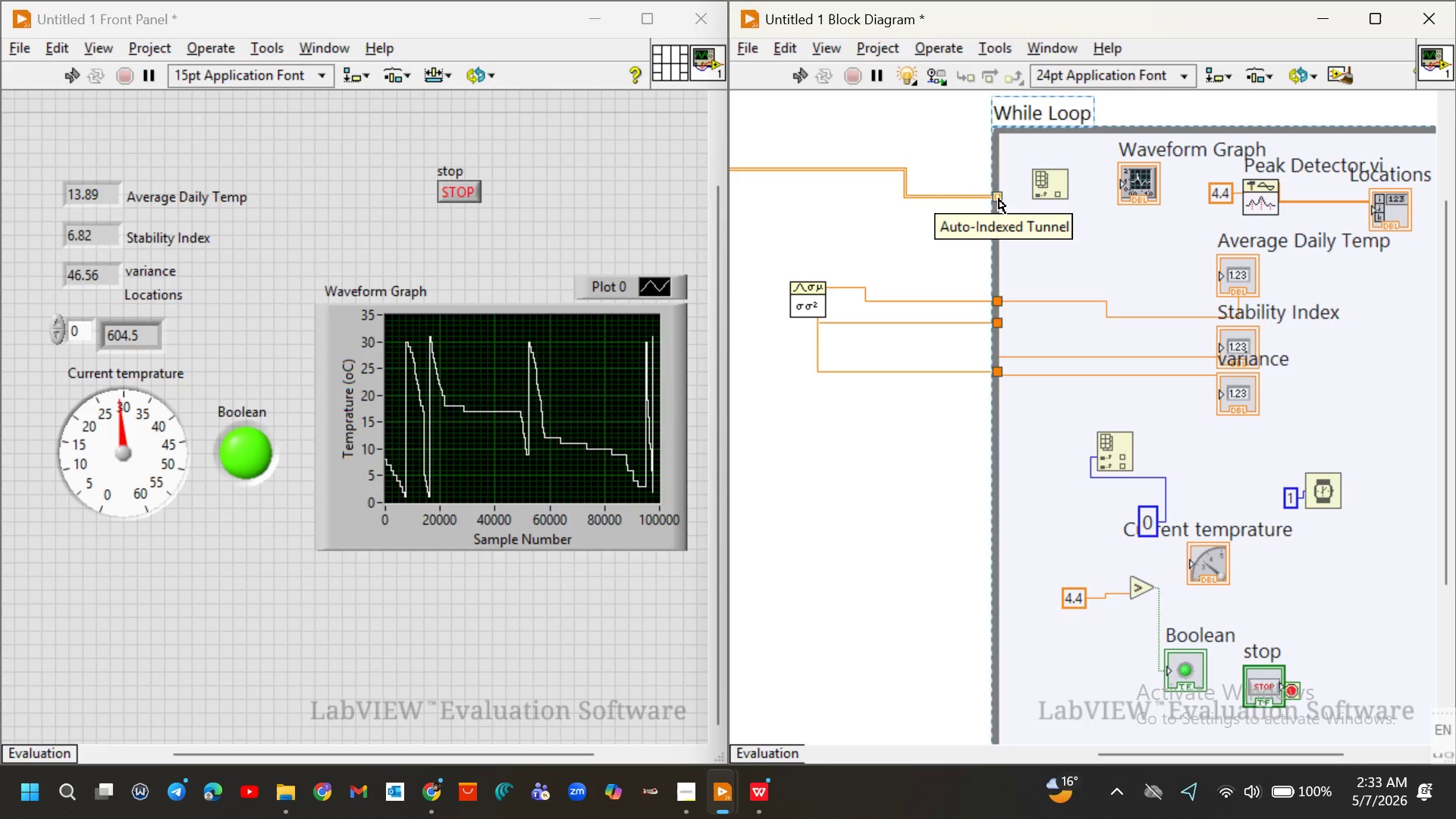 
wait(7.11)
 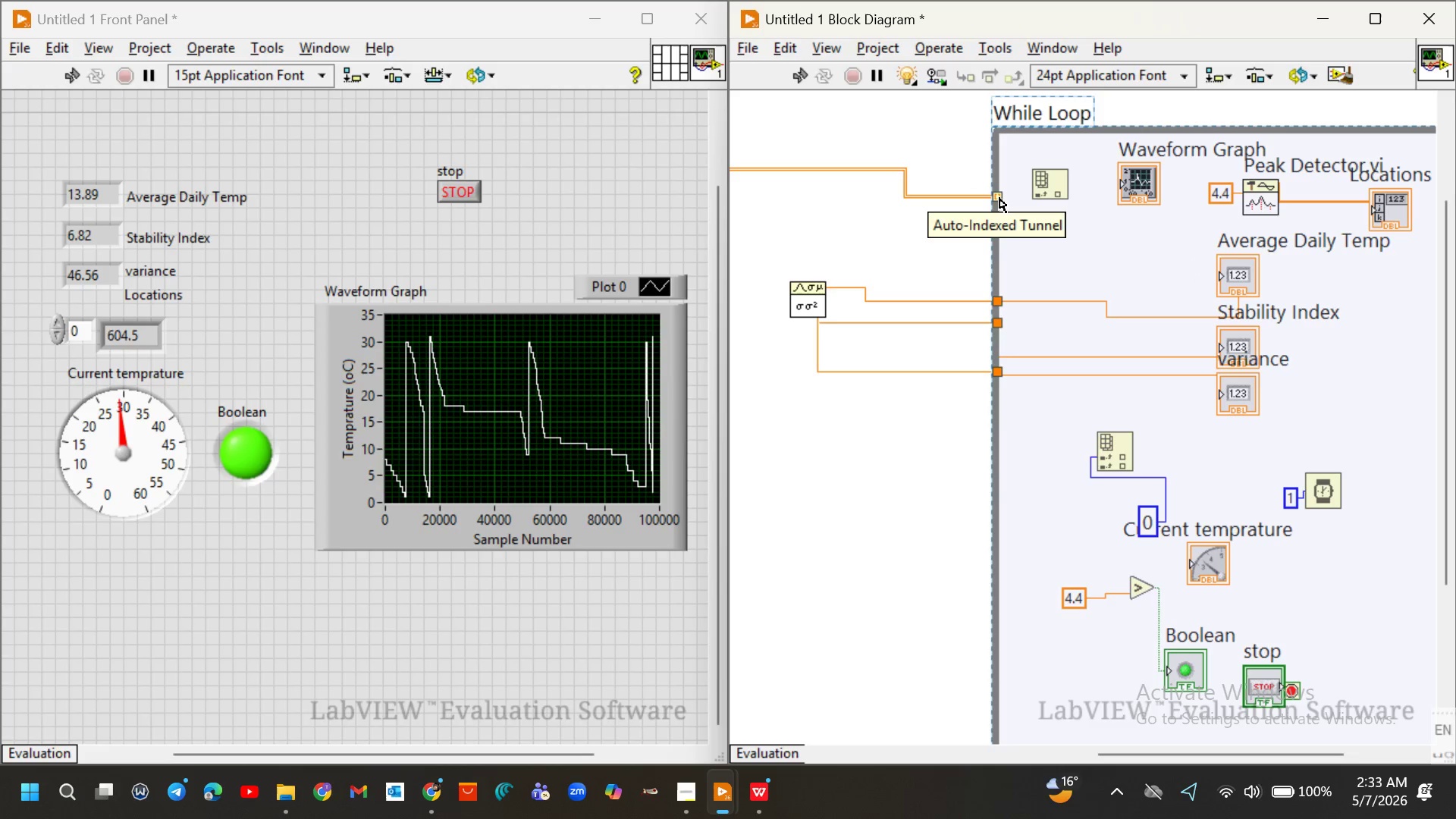 
key(Control+ControlLeft)
 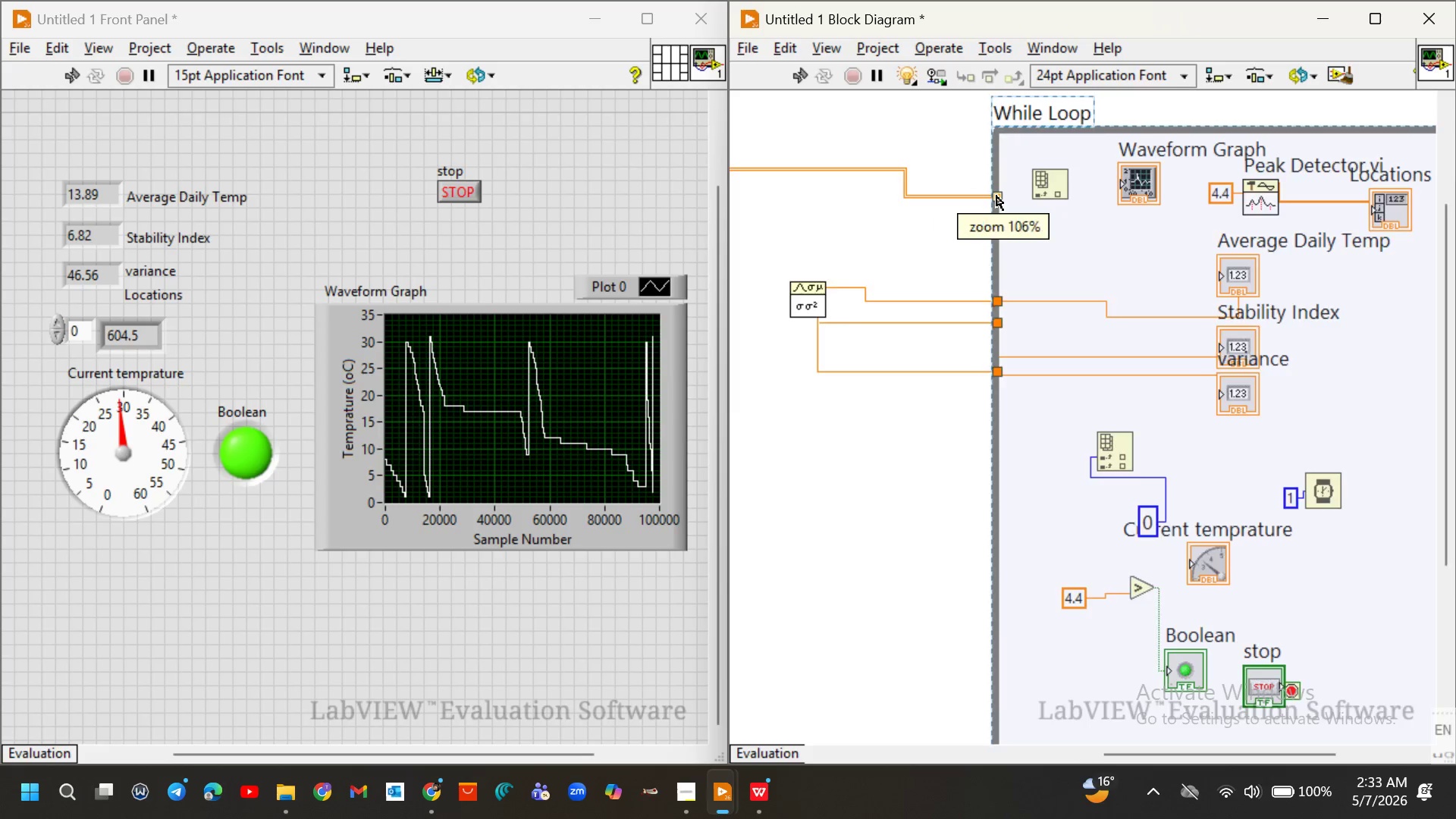 
hold_key(key=ControlLeft, duration=0.45)
hold_key(key=ControlLeft, duration=0.45)
scroll: coordinate [996, 196], scroll_direction: up, amount: 10.0
 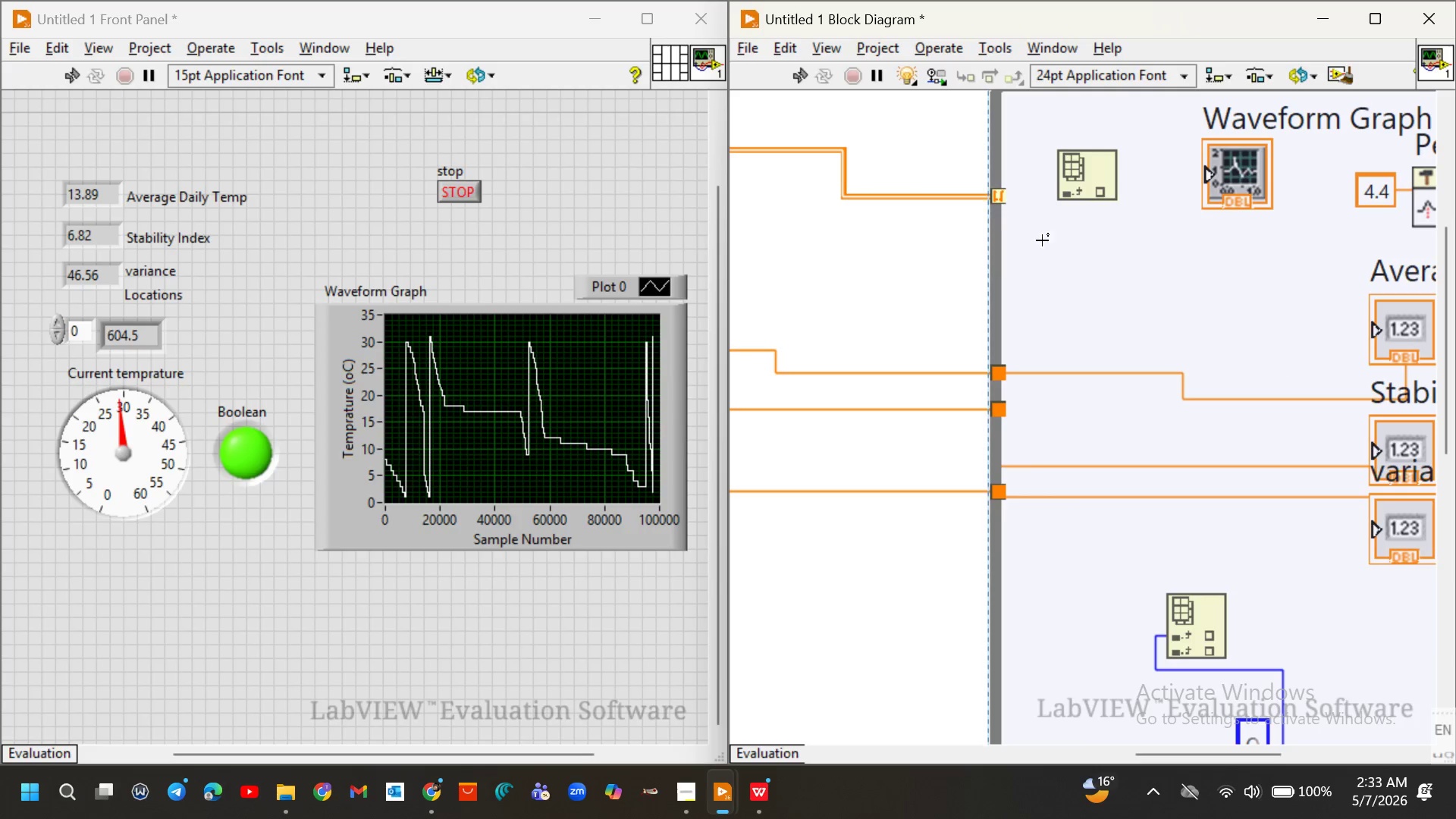 
left_click([1059, 257])
 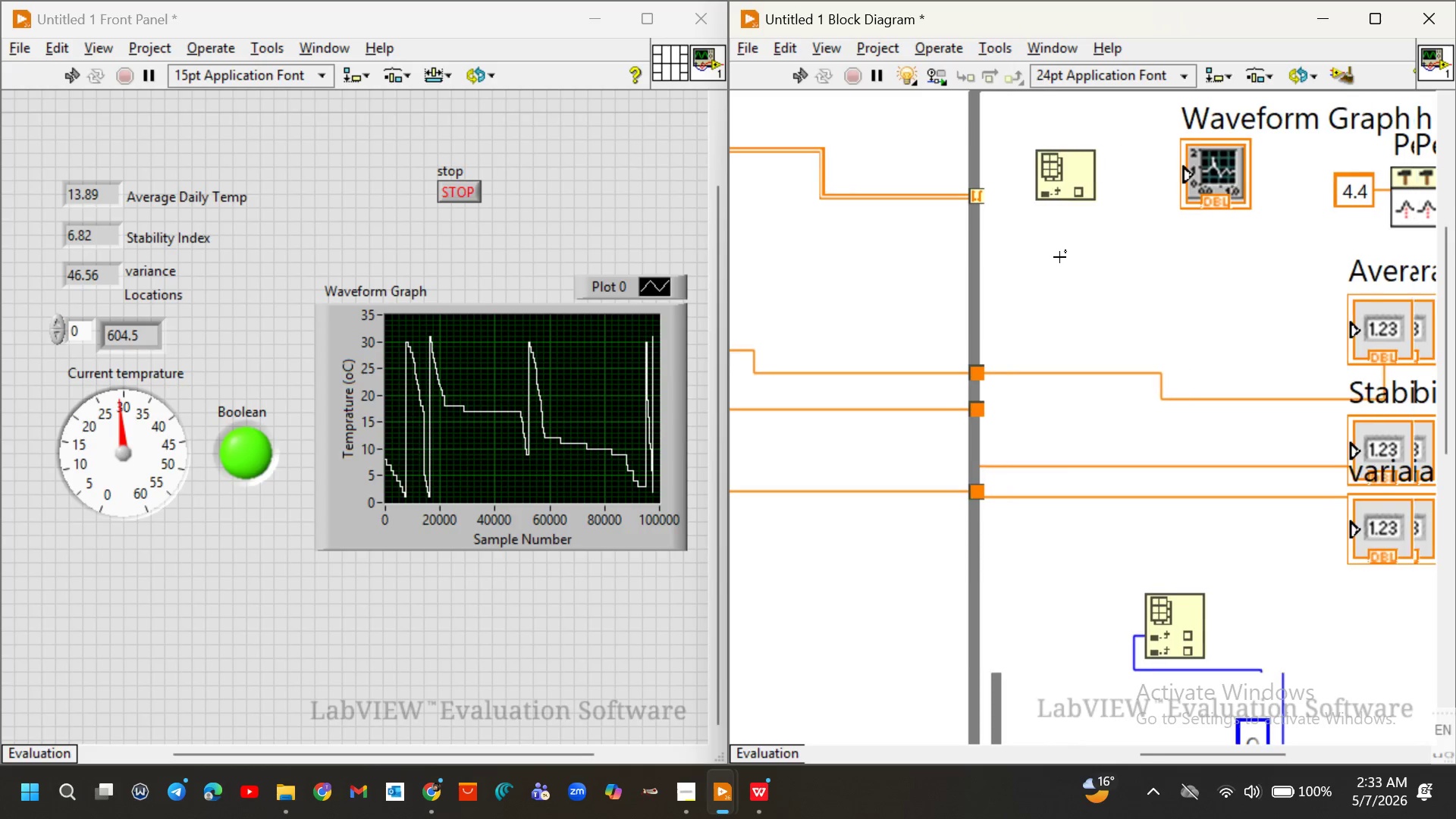 
scroll: coordinate [1059, 257], scroll_direction: down, amount: 7.0
 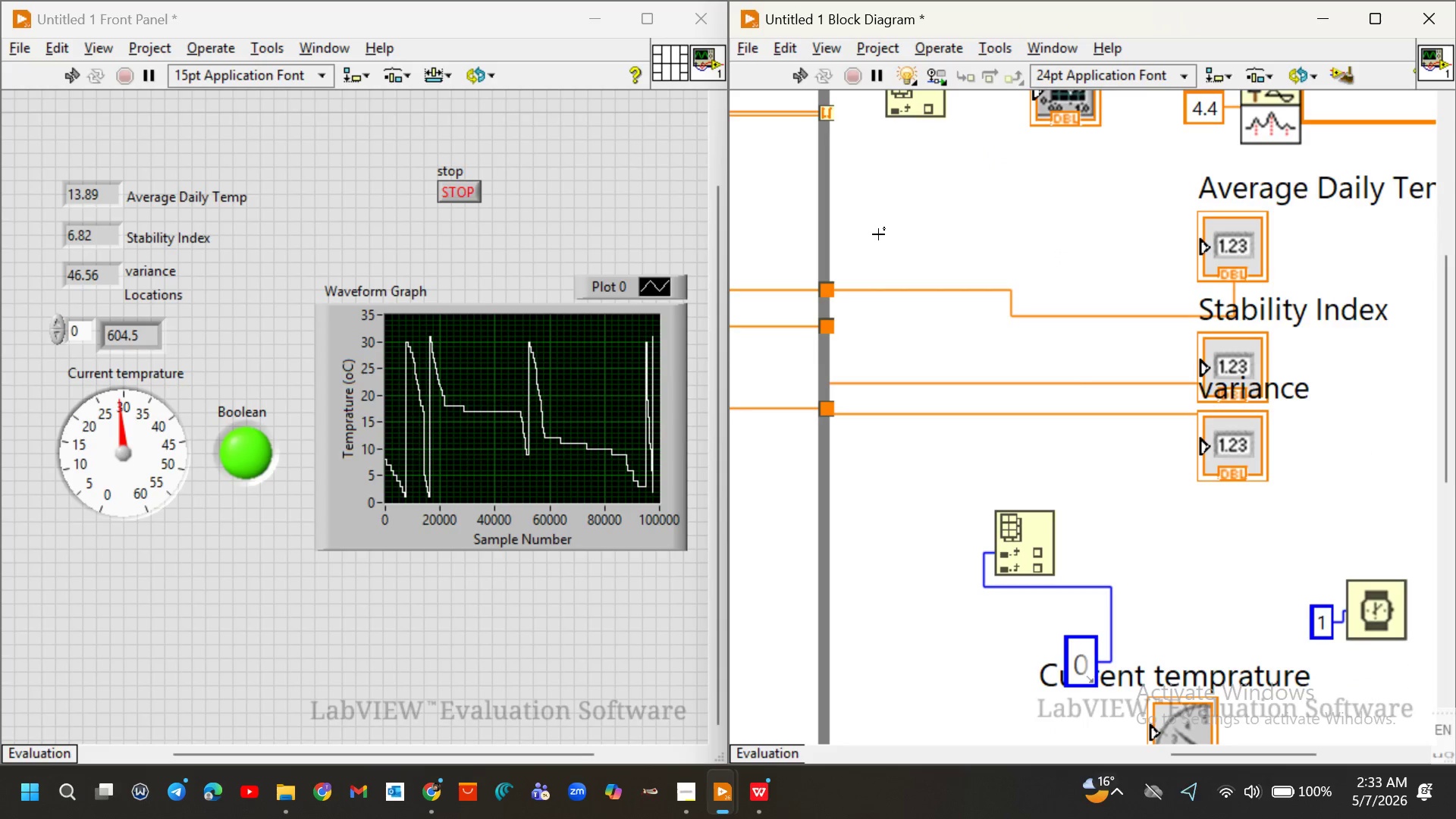 
left_click_drag(start_coordinate=[878, 234], to_coordinate=[1021, 406])
 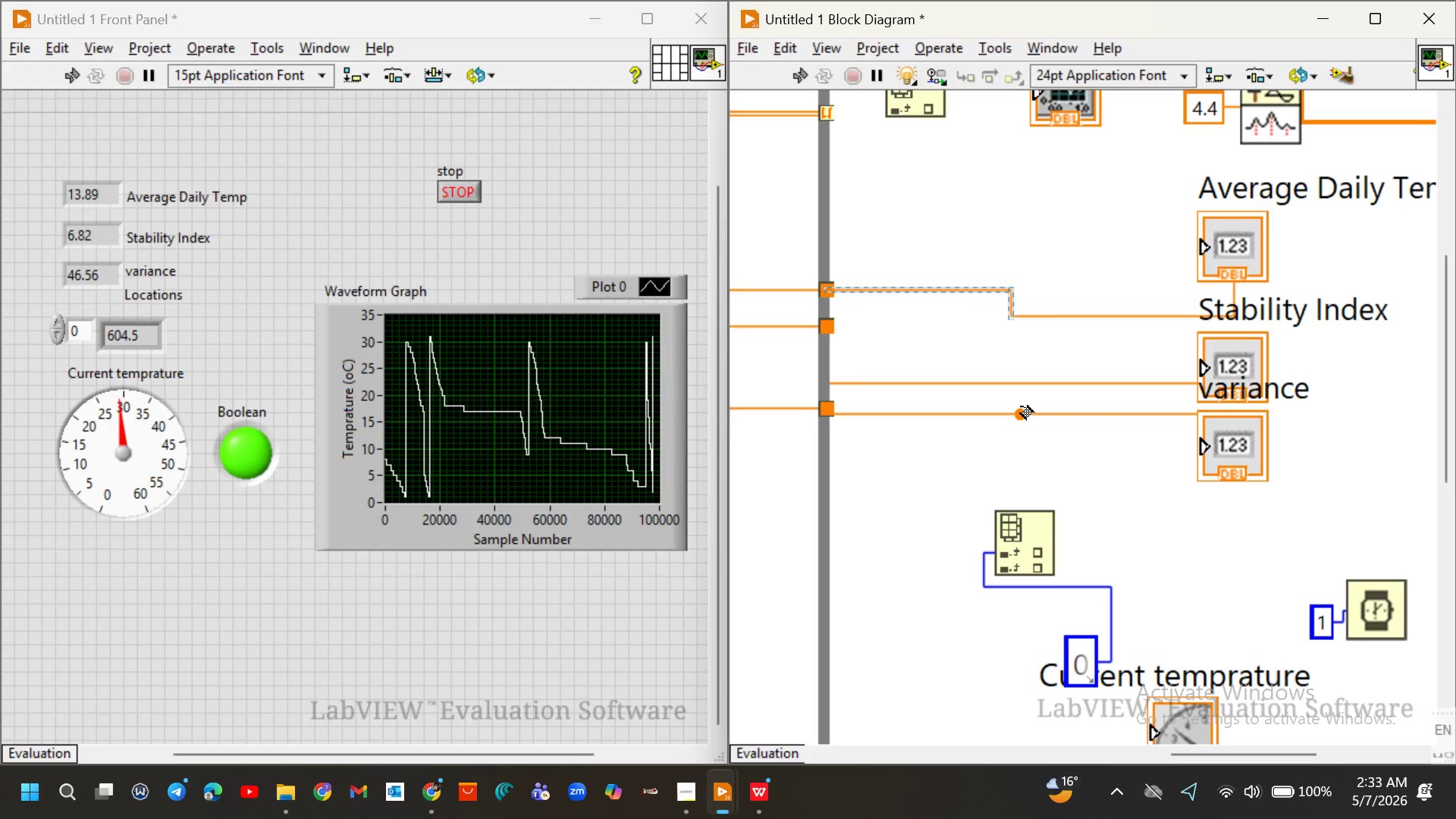 
key(Delete)
 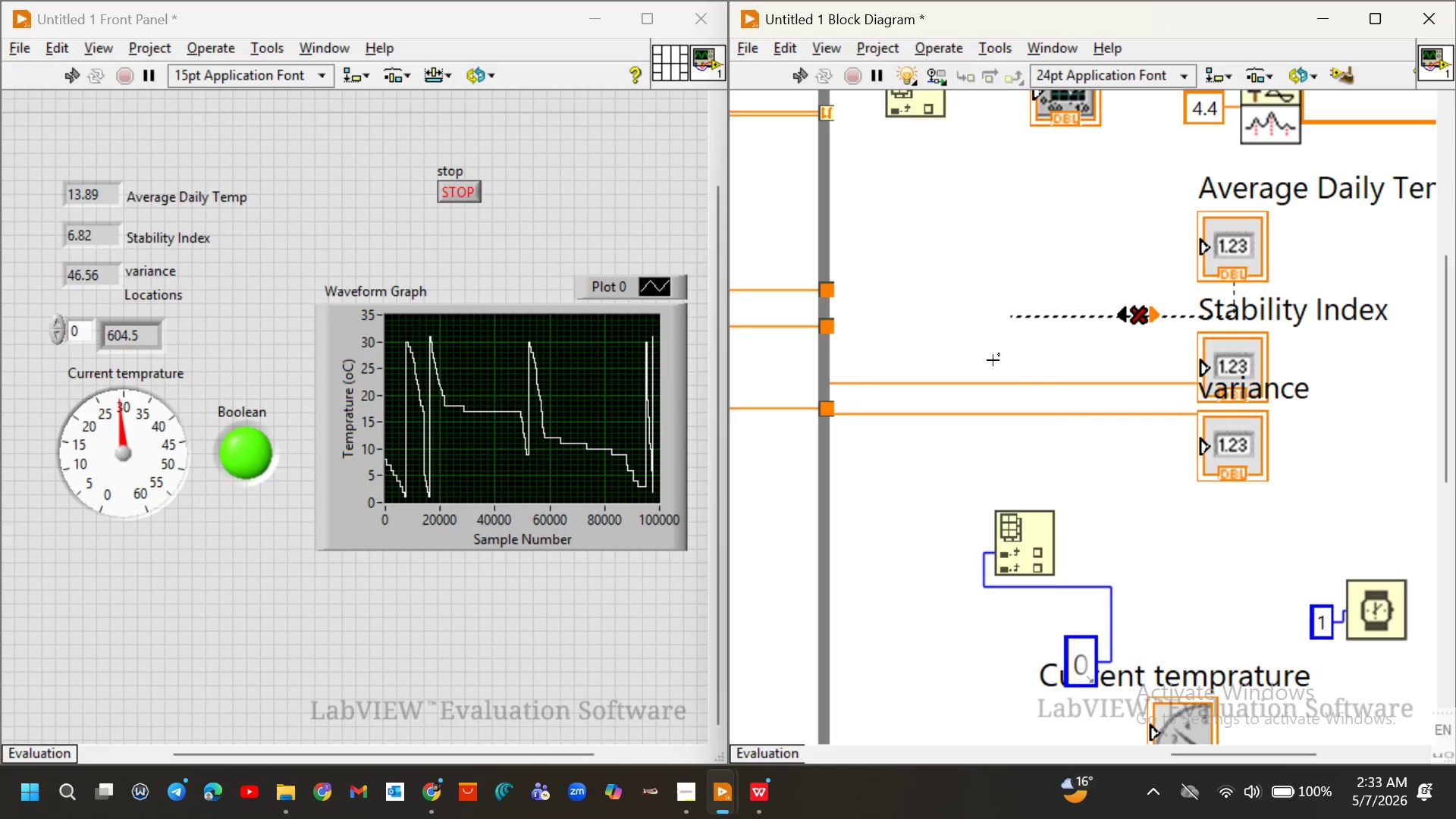 
key(Control+B)
 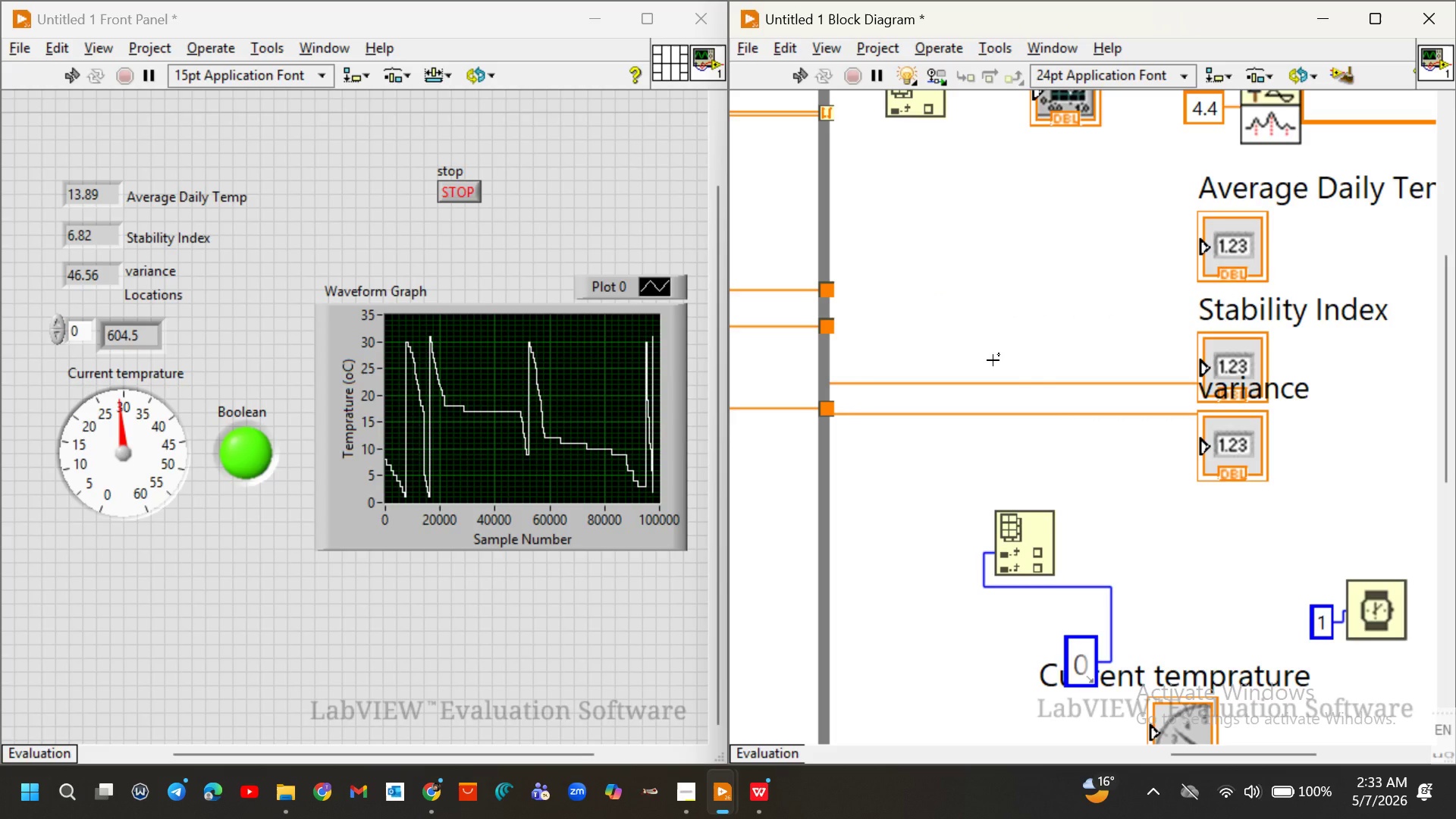 
key(Delete)
 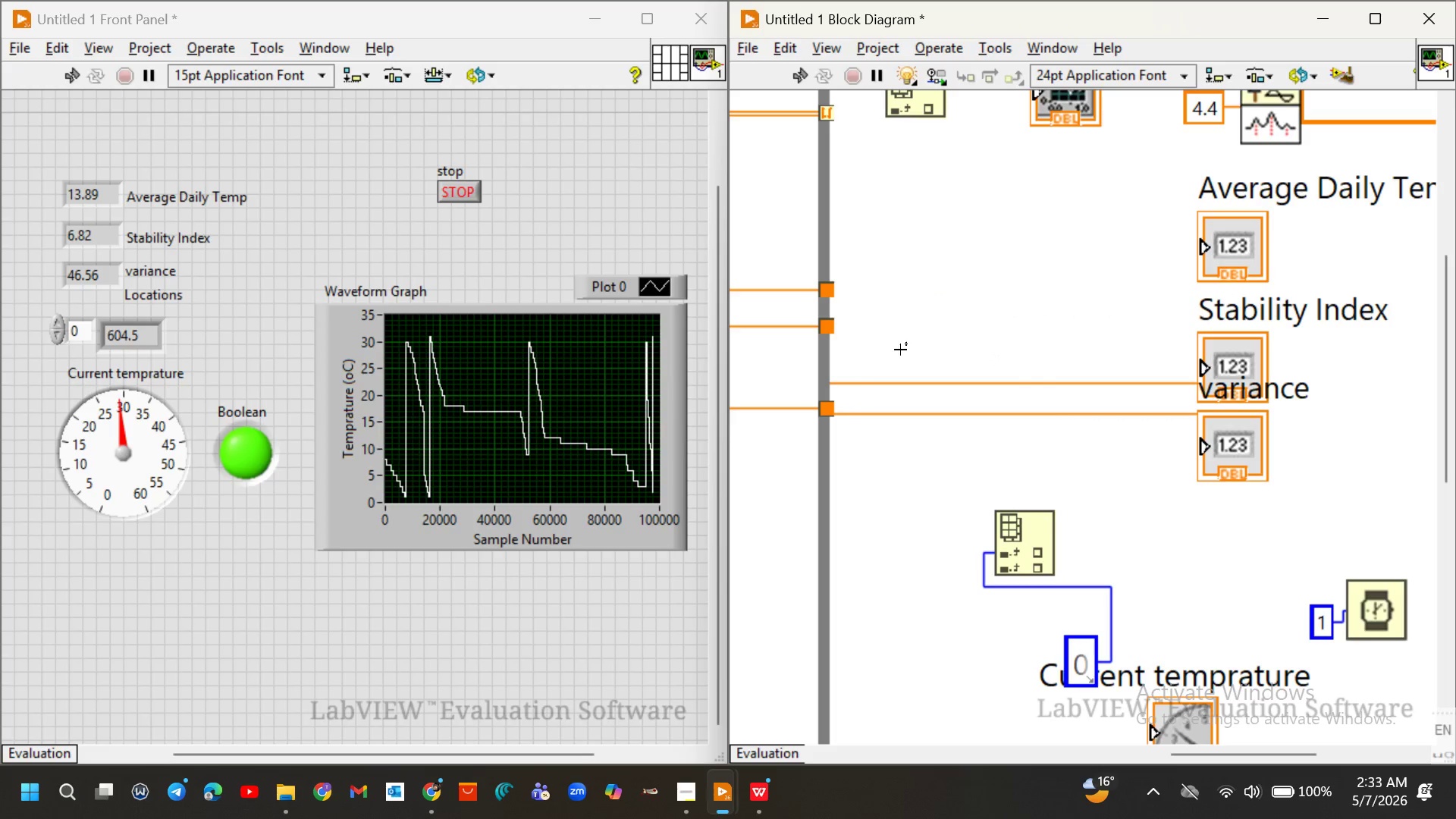 
left_click_drag(start_coordinate=[887, 350], to_coordinate=[1001, 427])
 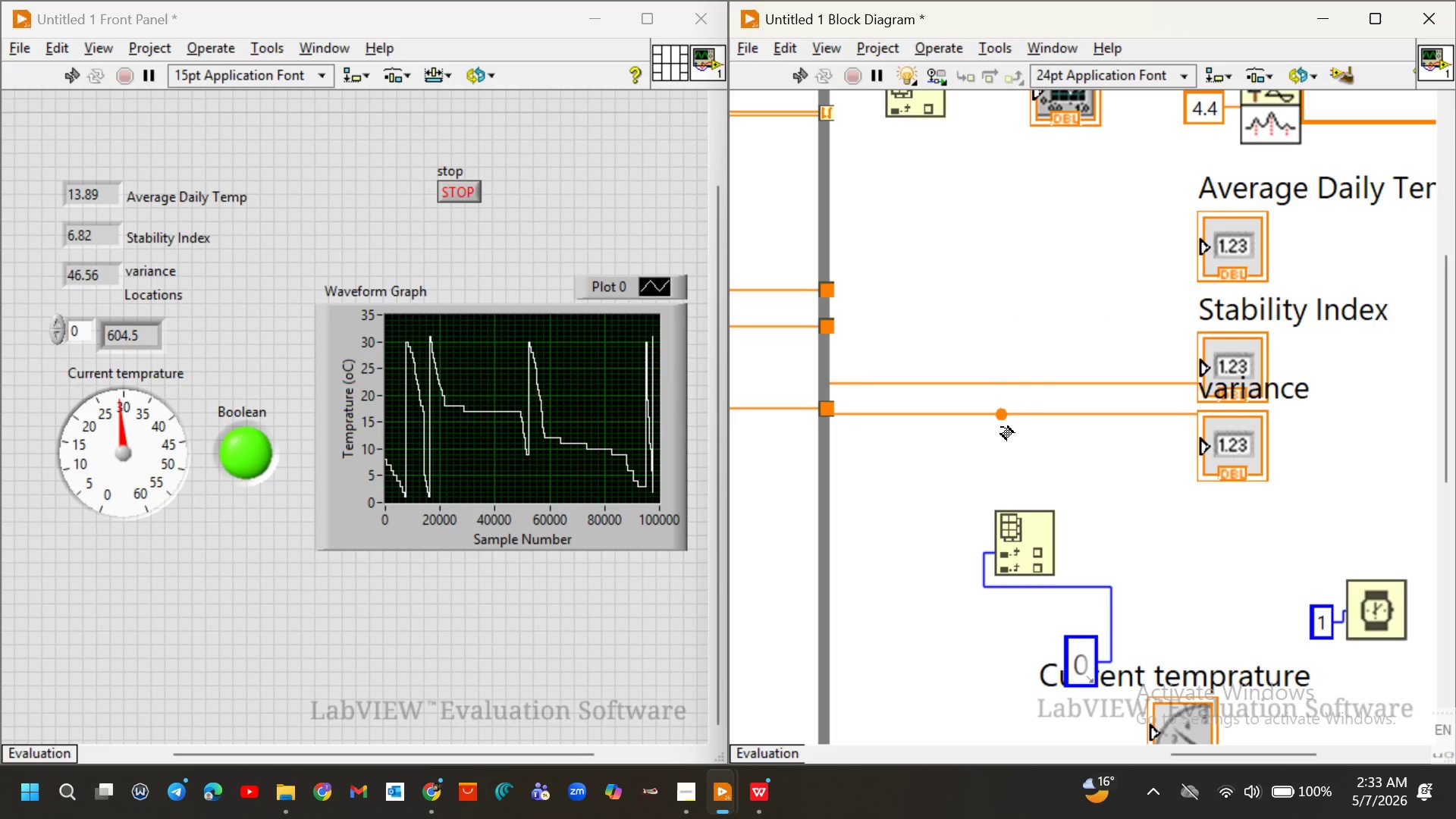 
key(Delete)
 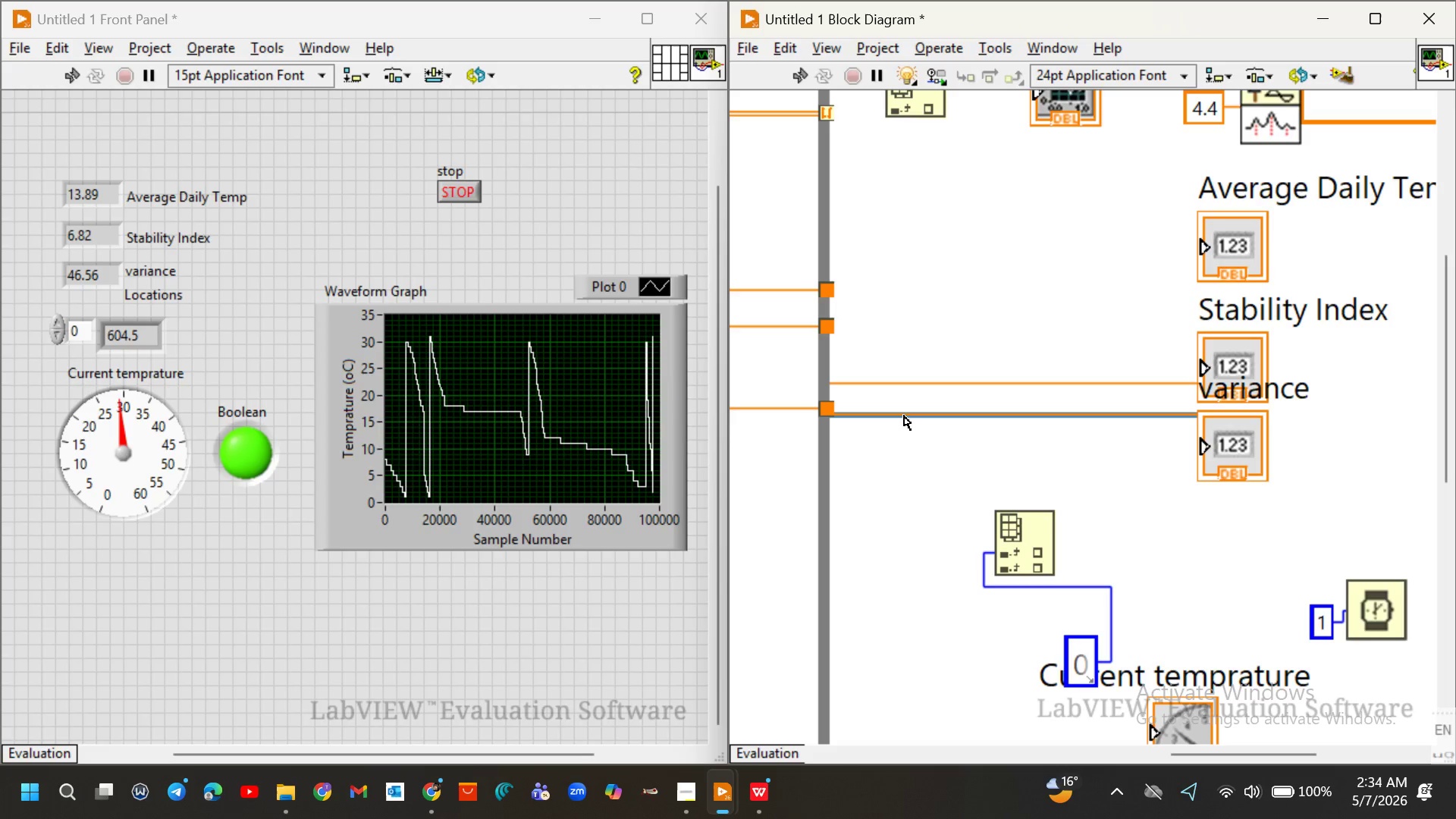 
right_click([904, 416])
 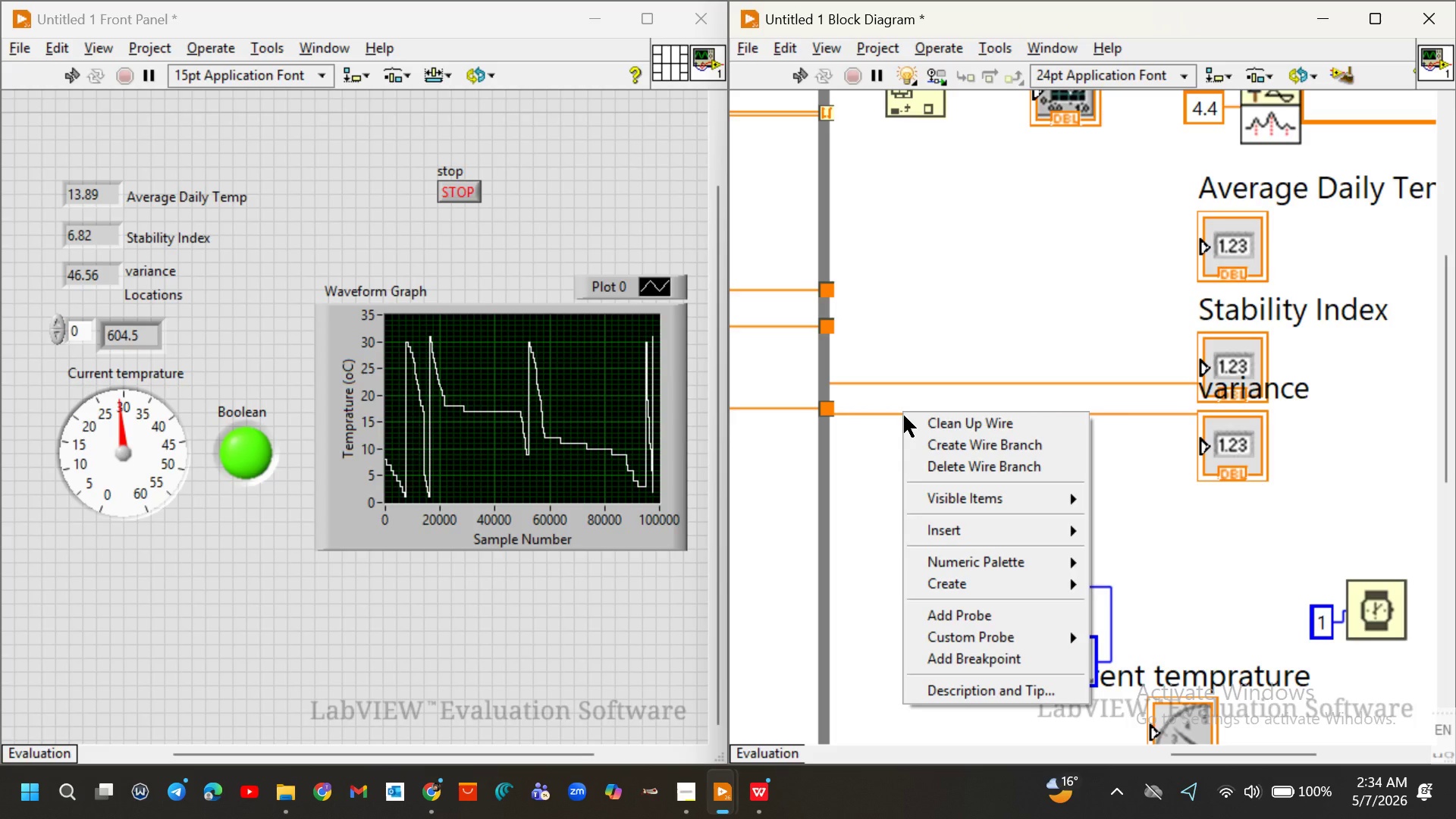 
key(Delete)
 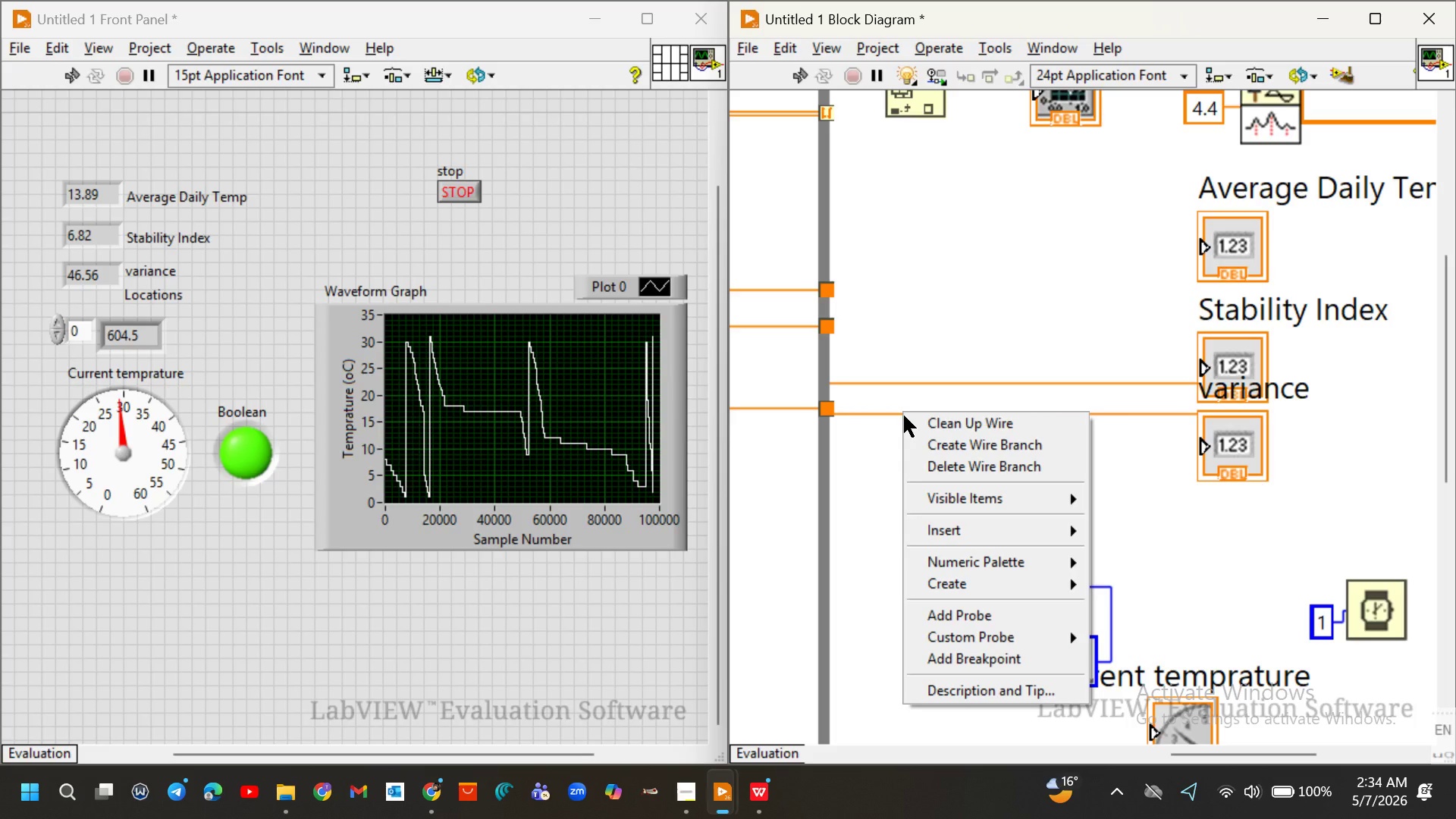 
left_click([904, 416])
 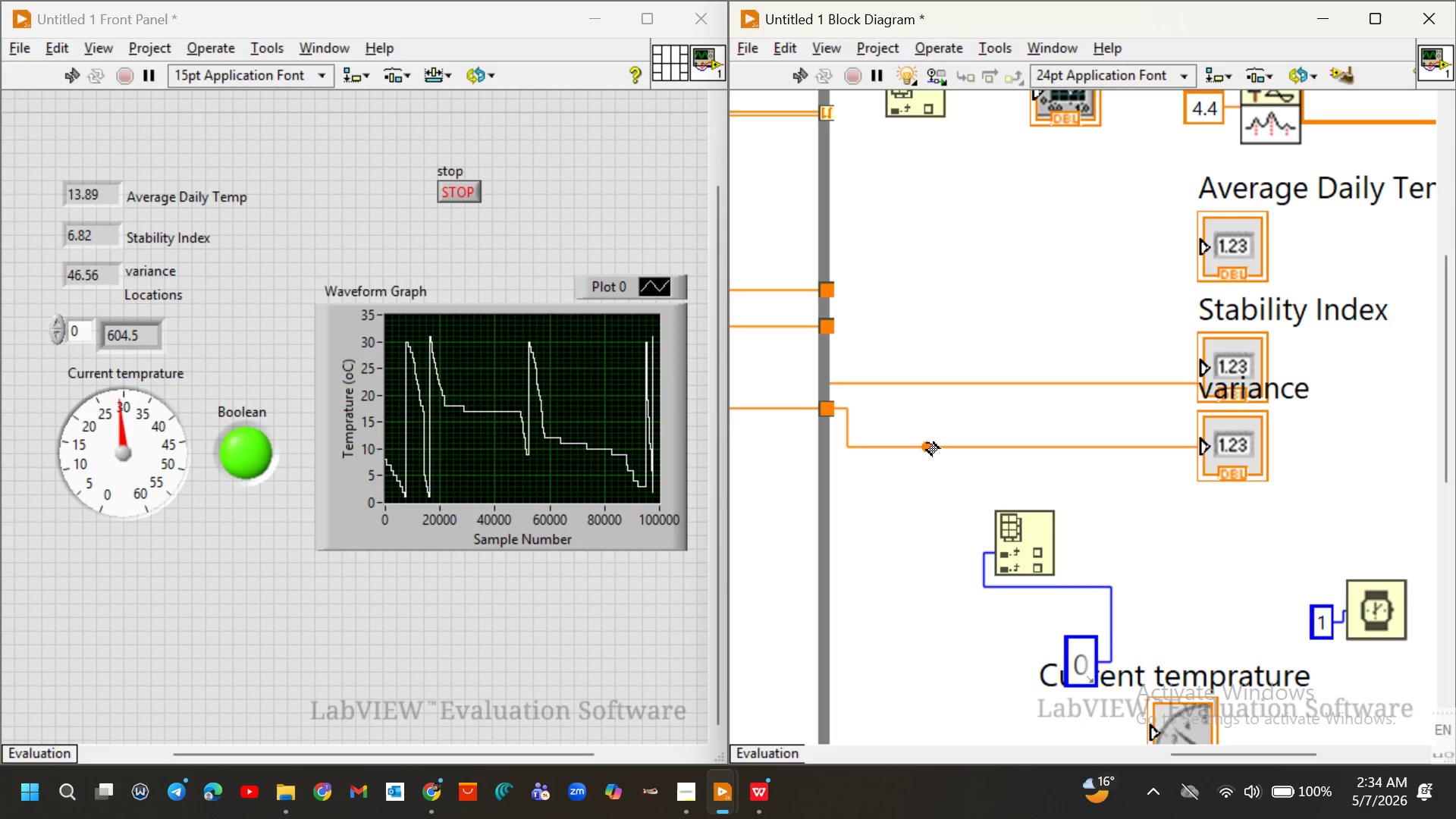 
right_click([929, 447])
 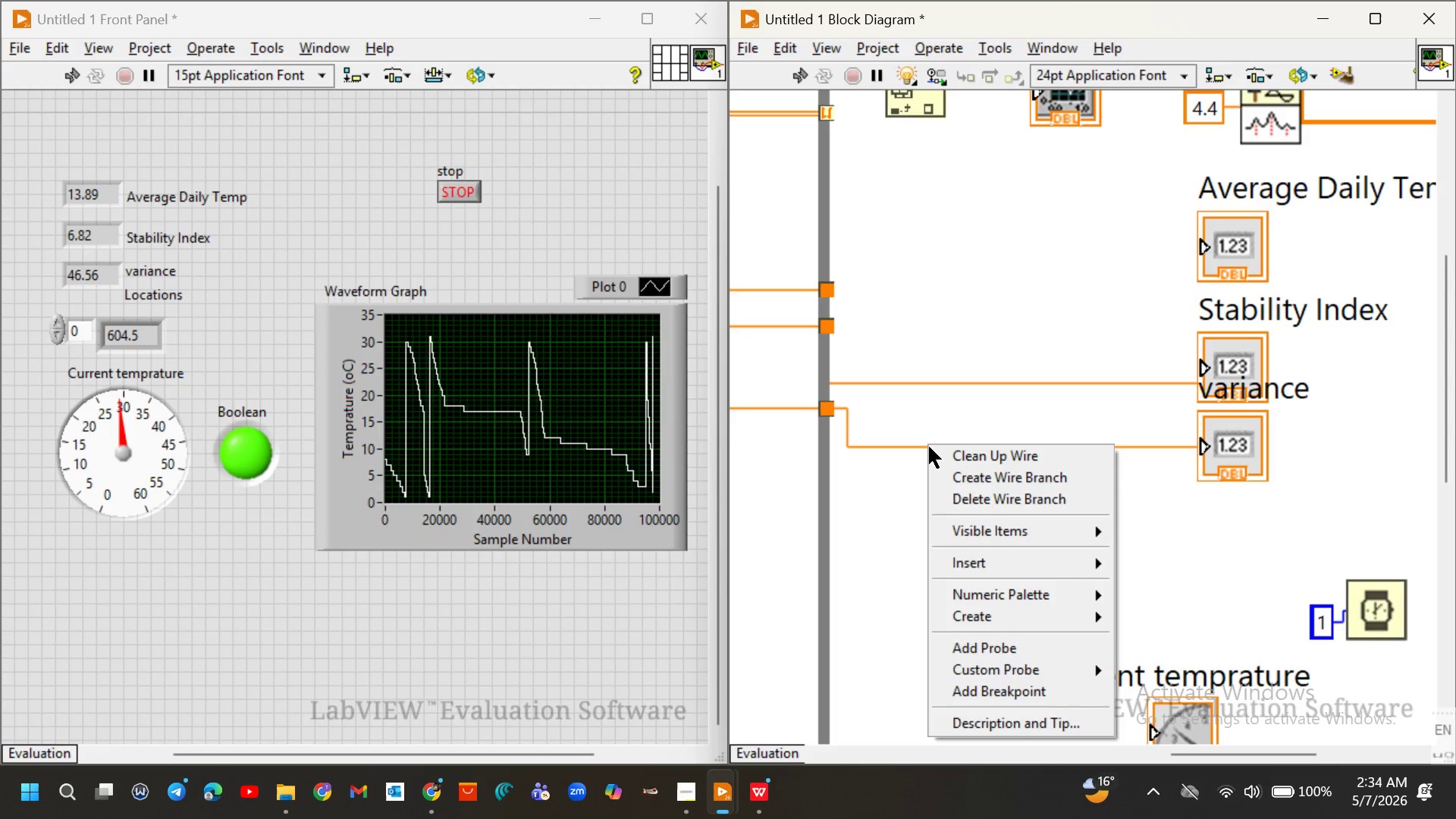 
key(Delete)
 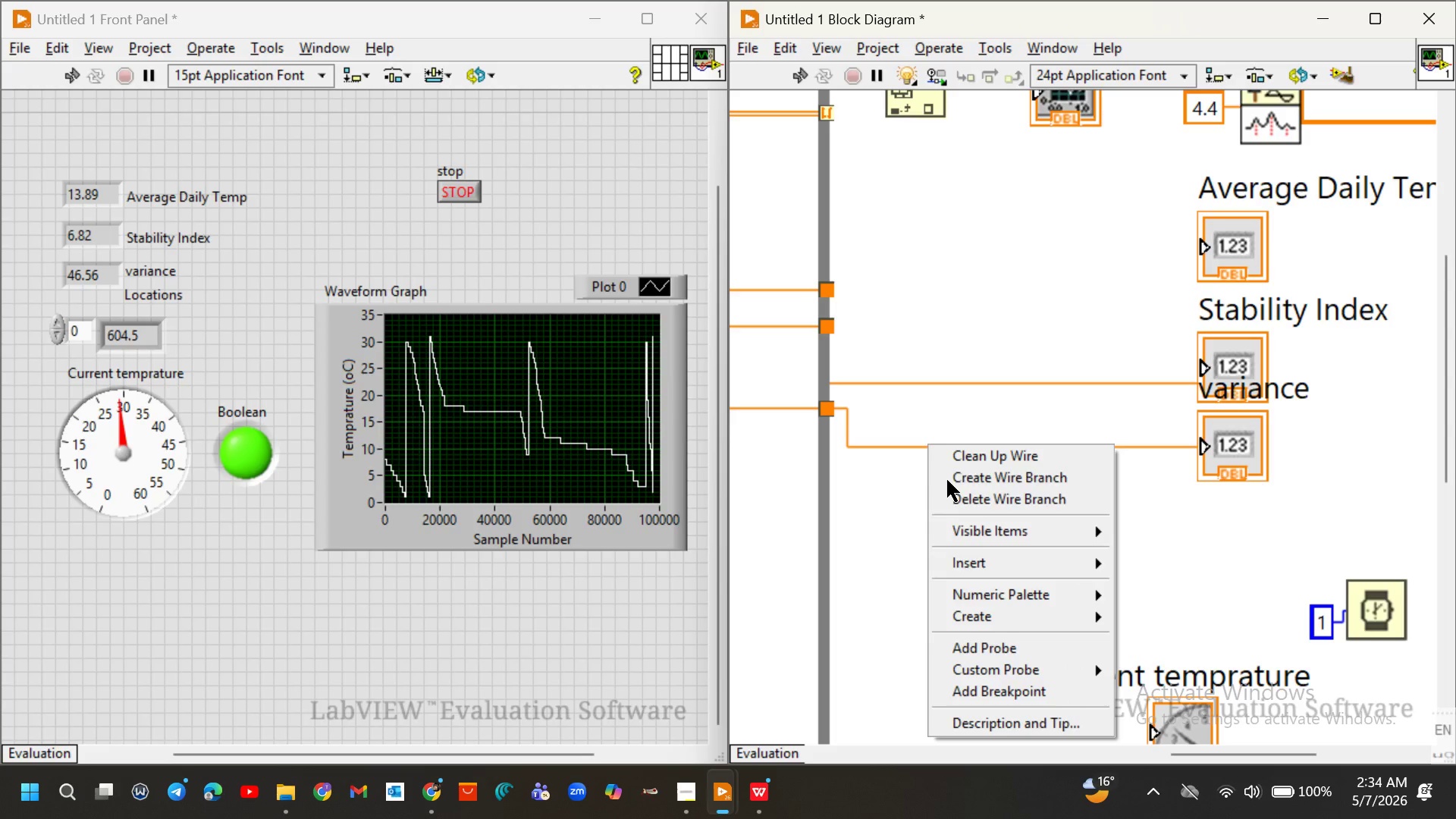 
left_click([974, 498])
 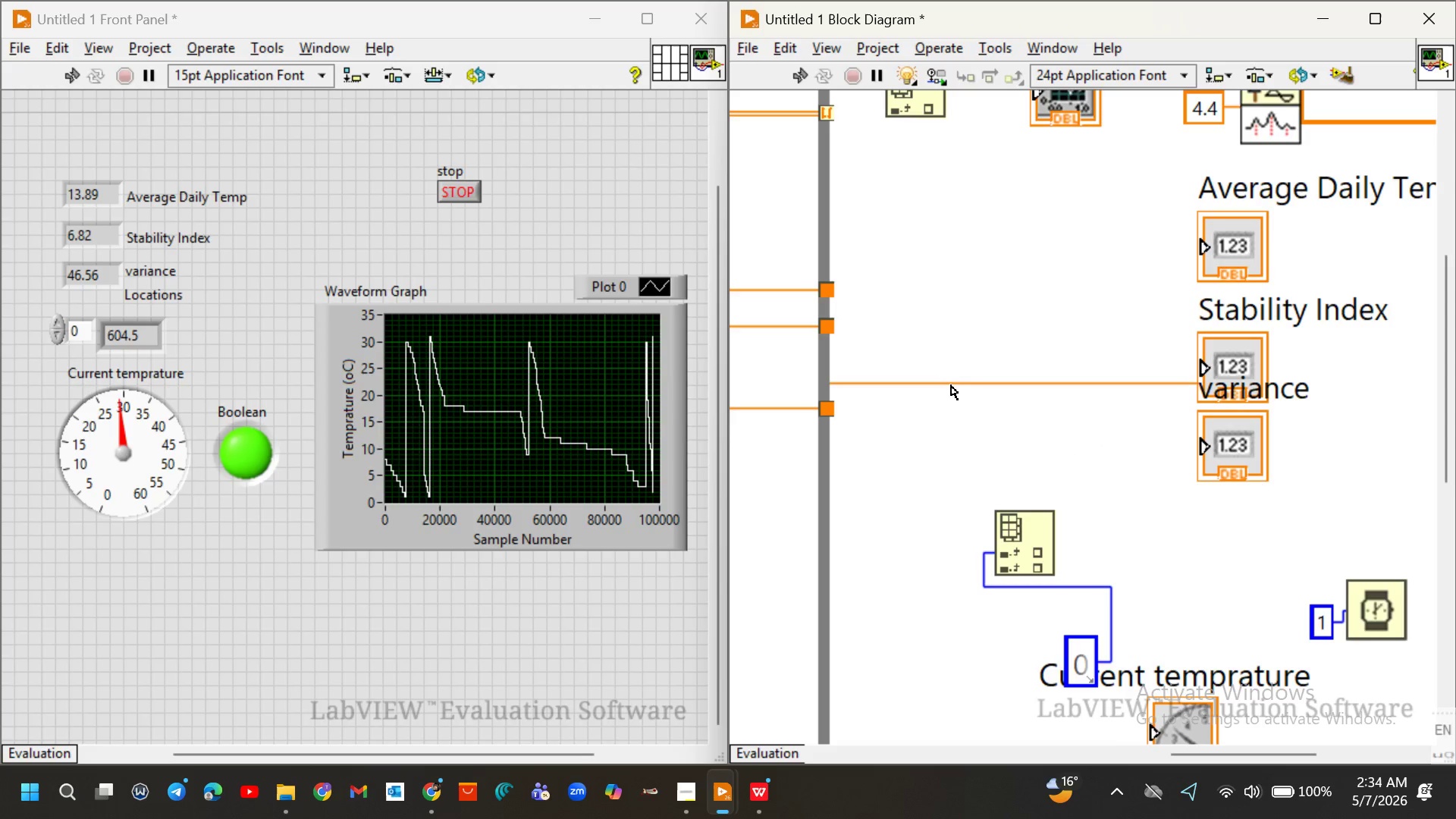 
right_click([951, 385])
 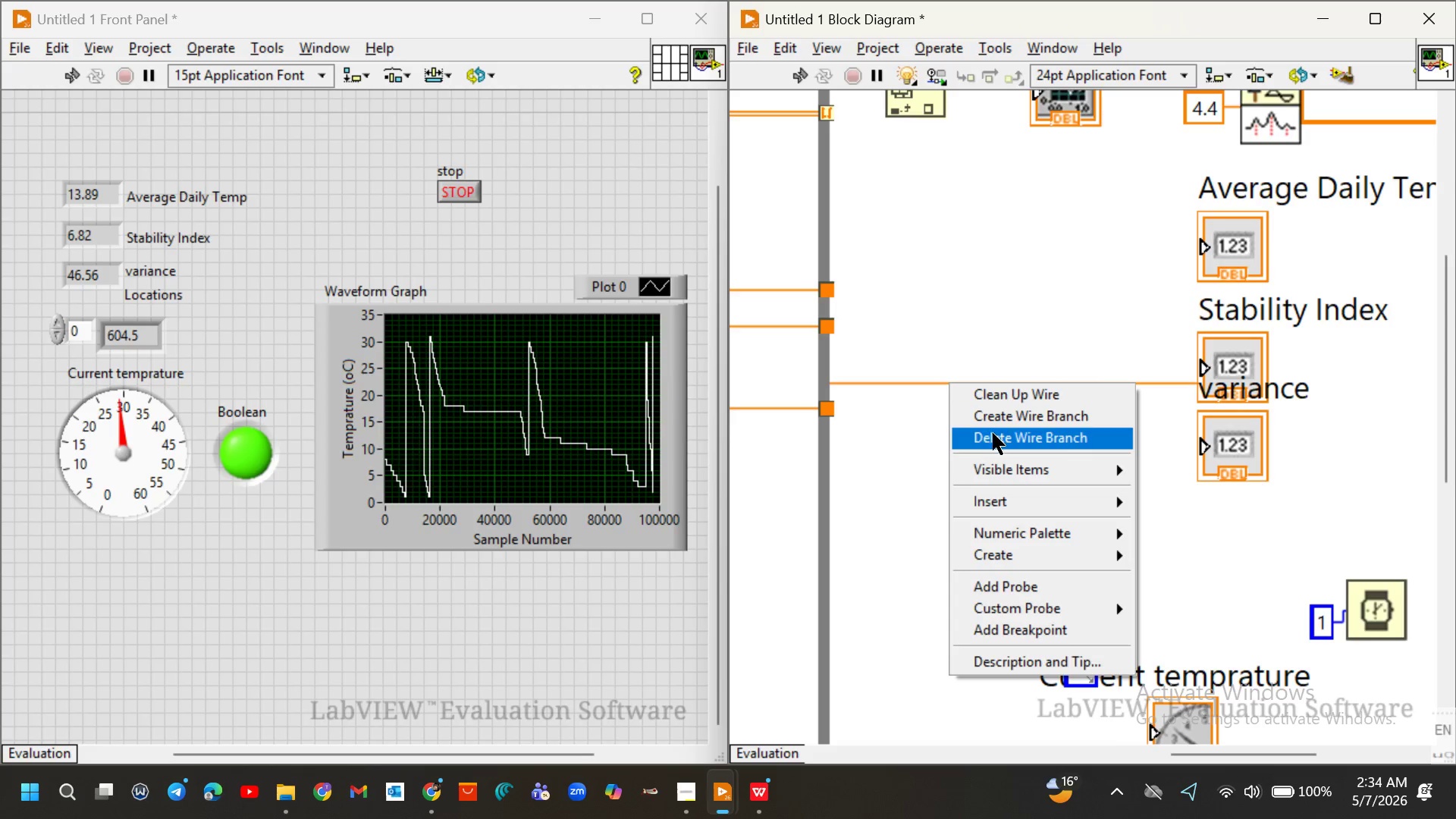 
left_click([993, 435])
 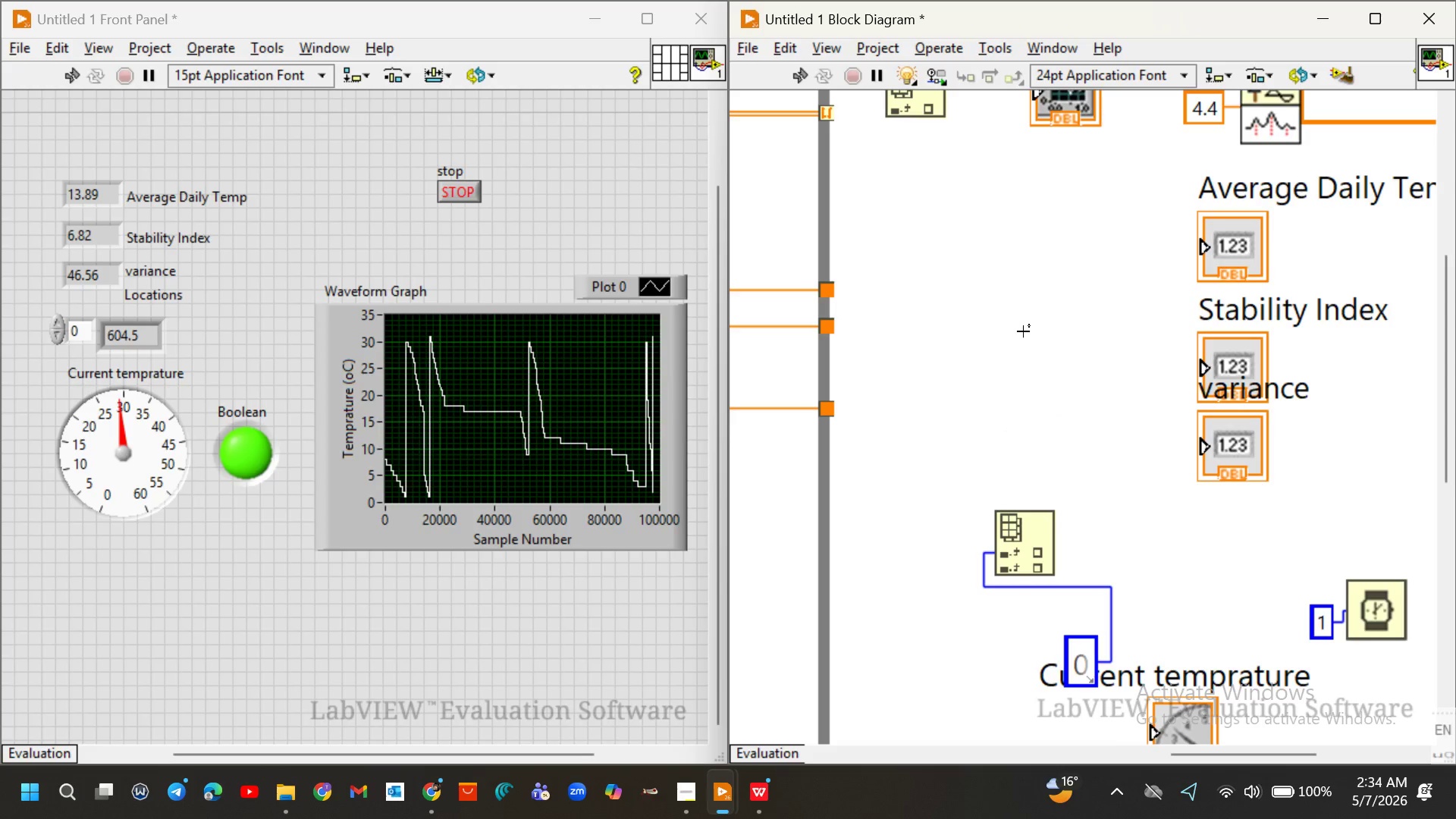 
scroll: coordinate [1023, 331], scroll_direction: up, amount: 5.0
 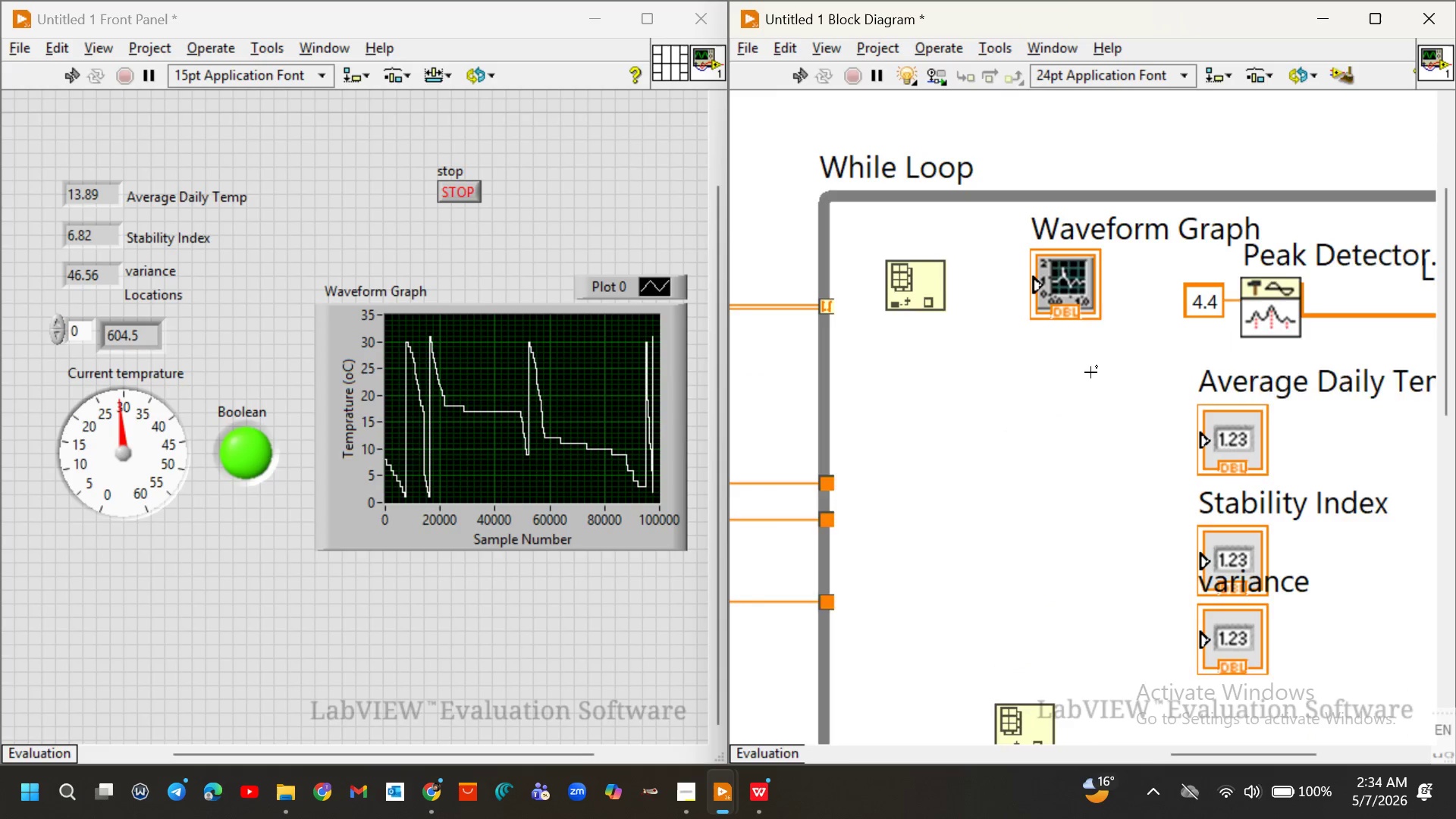 
scroll: coordinate [1090, 372], scroll_direction: down, amount: 5.0
 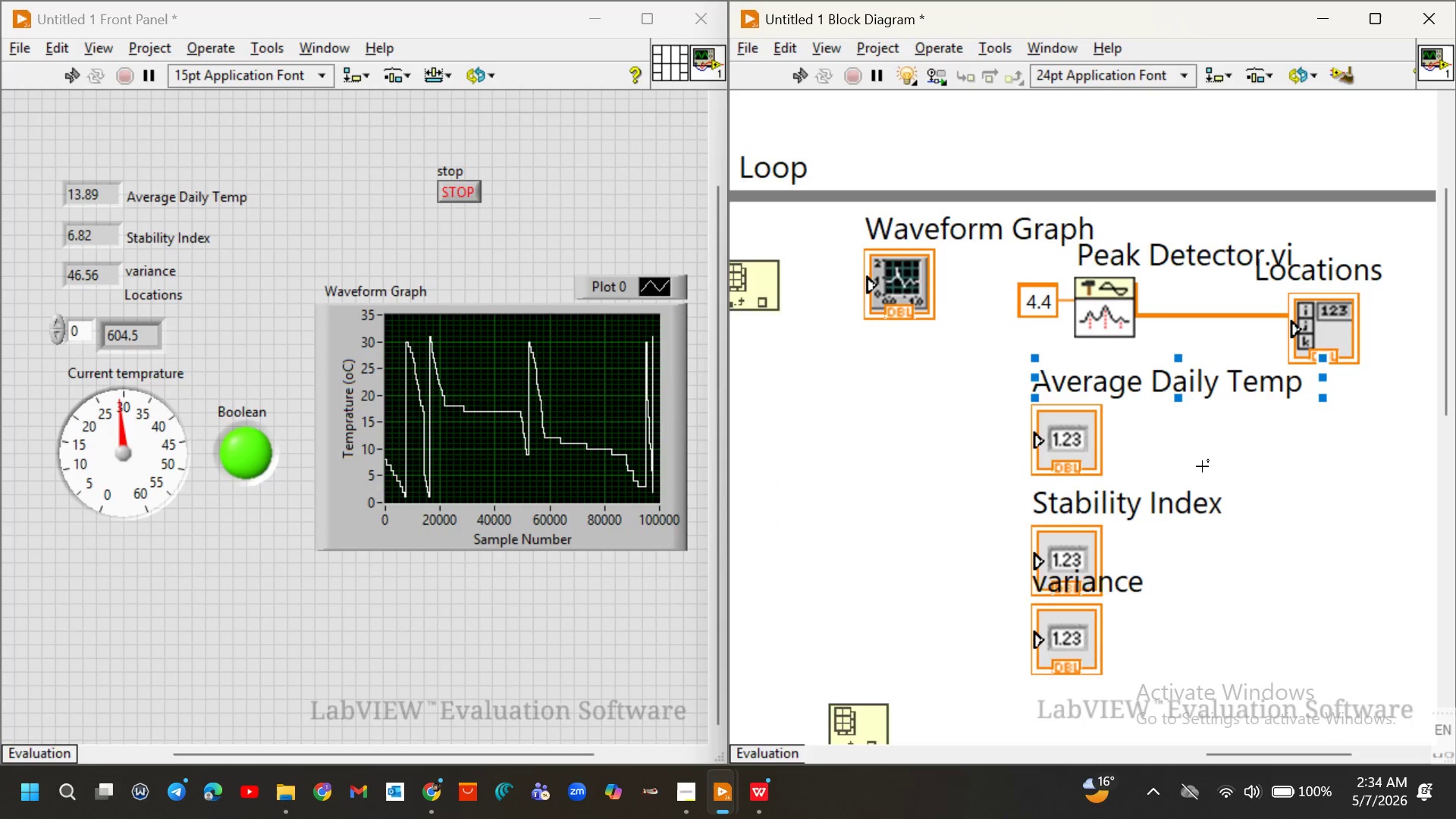 
scroll: coordinate [1154, 375], scroll_direction: up, amount: 4.0
 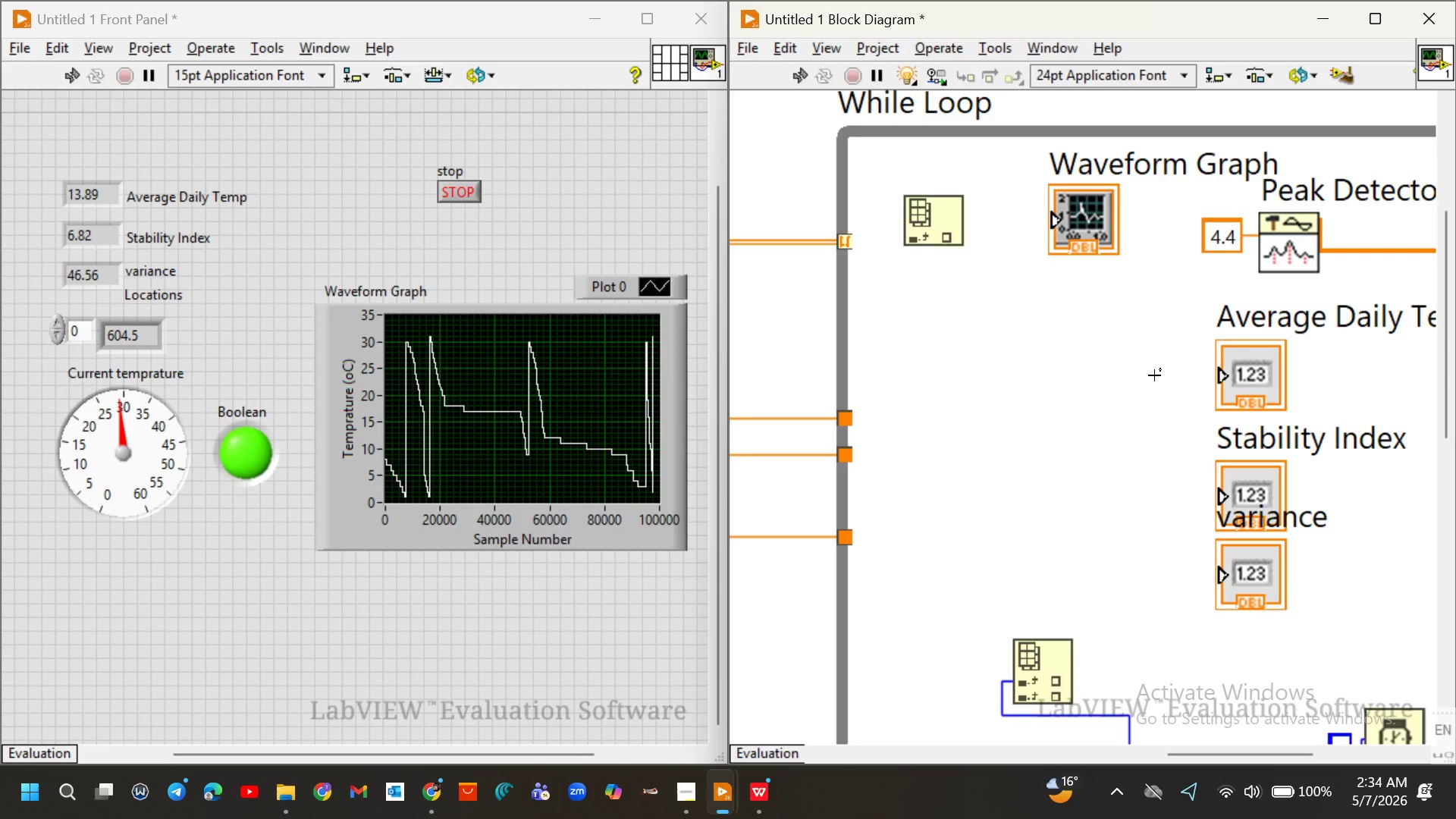 
wait(15.17)
 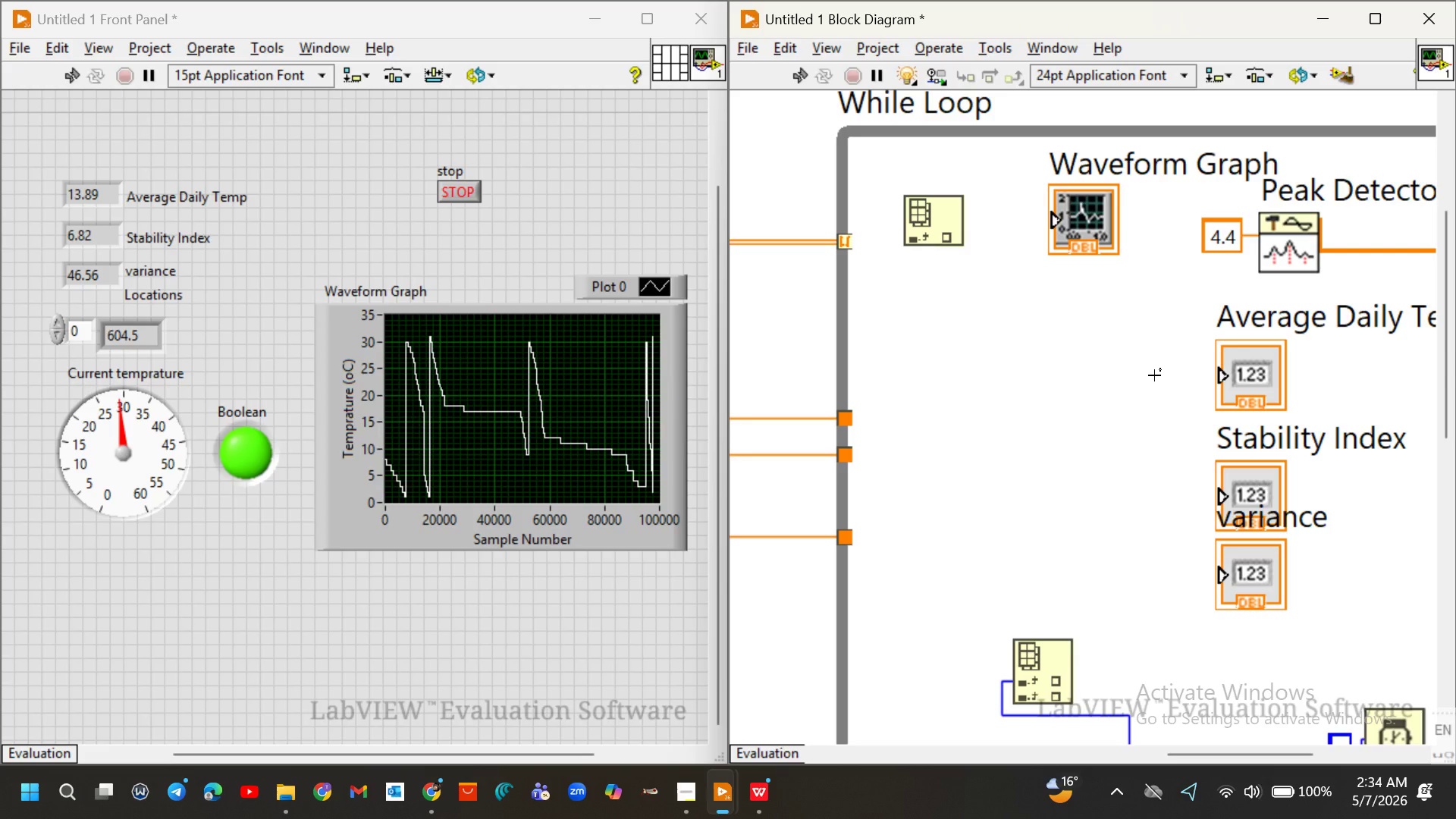 
left_click([933, 240])
 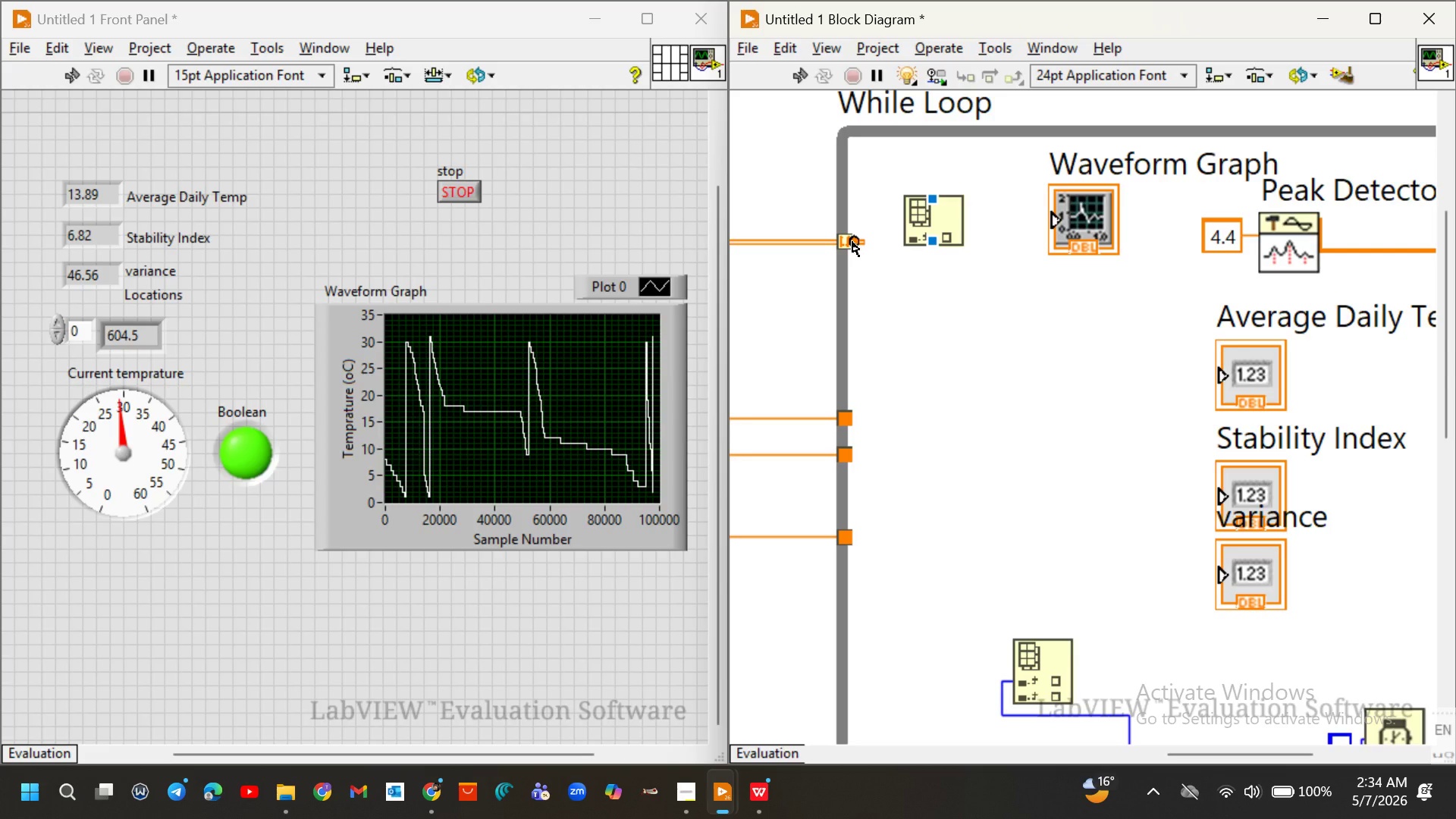 
left_click_drag(start_coordinate=[852, 242], to_coordinate=[882, 224])
 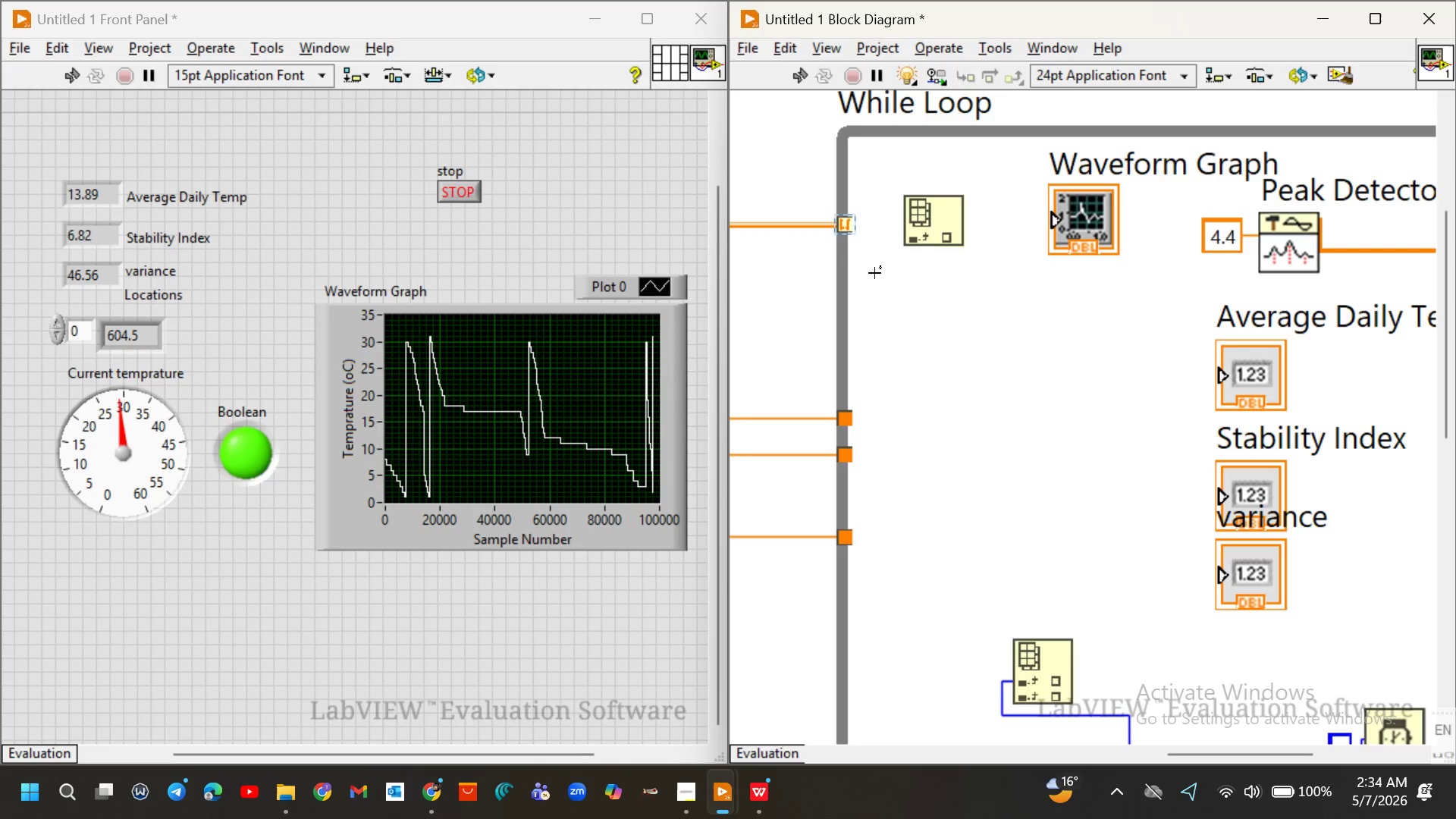 
left_click([874, 273])
 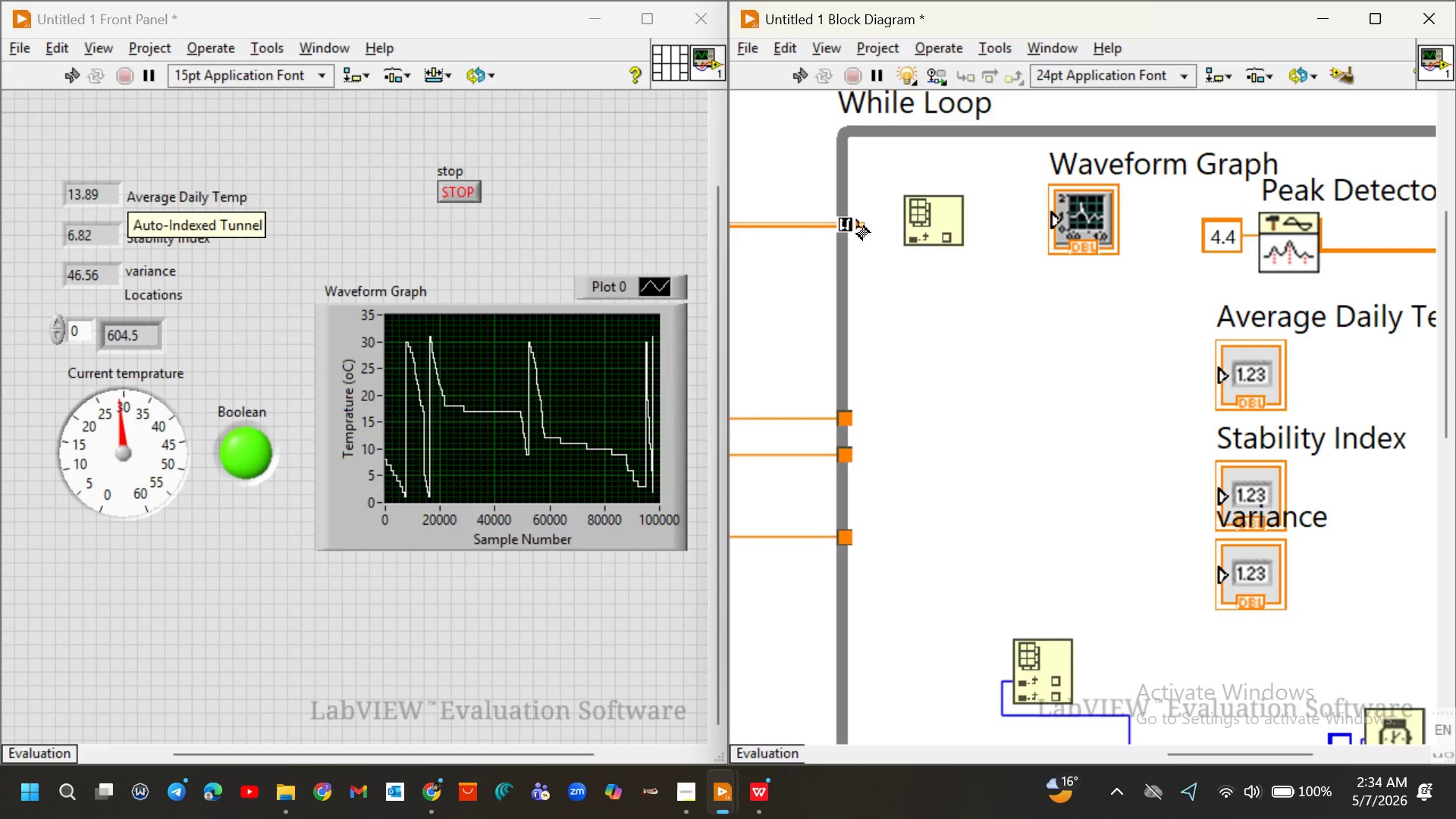 
left_click_drag(start_coordinate=[857, 227], to_coordinate=[896, 205])
 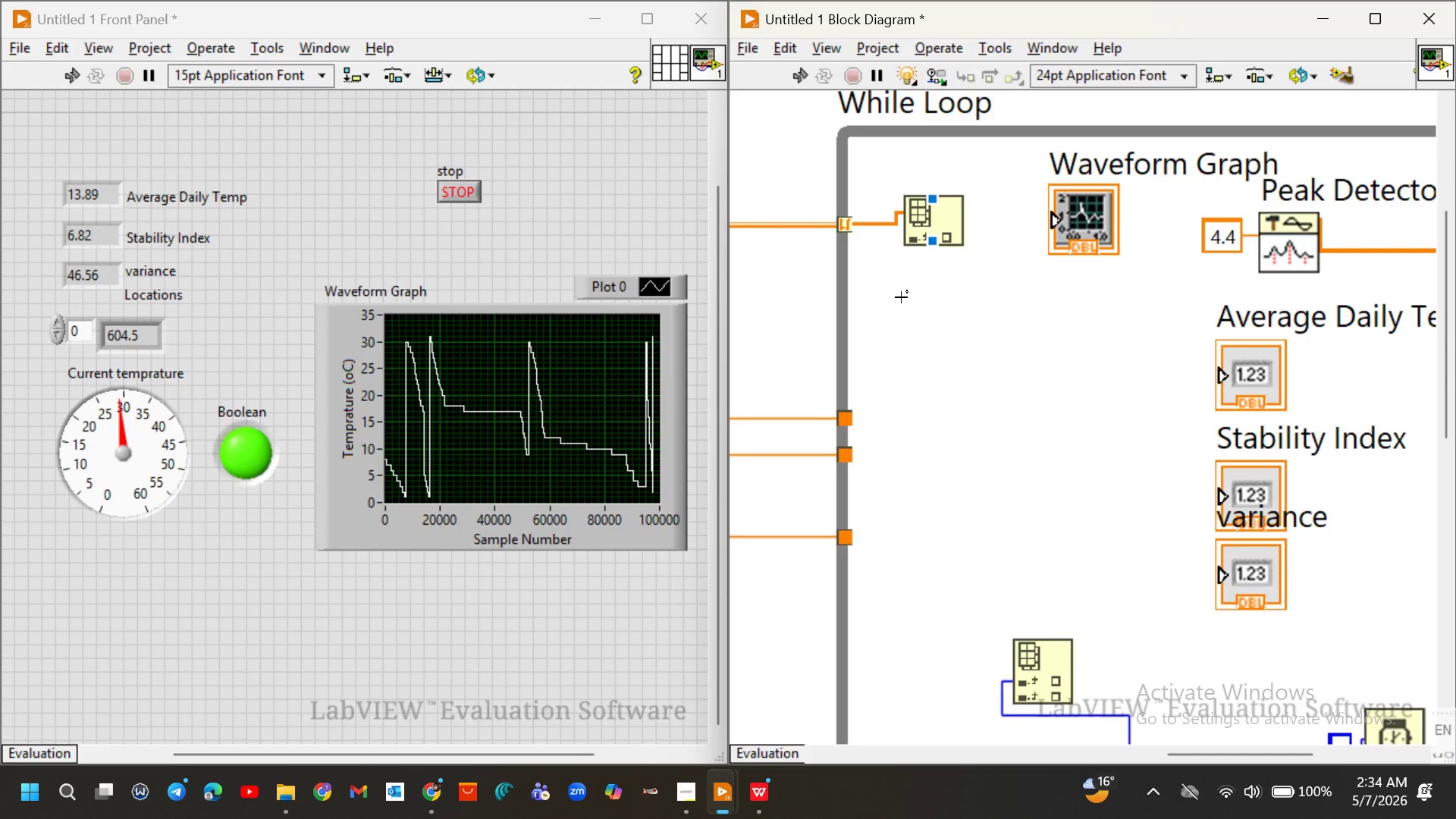 
mouse_move([908, 238])
 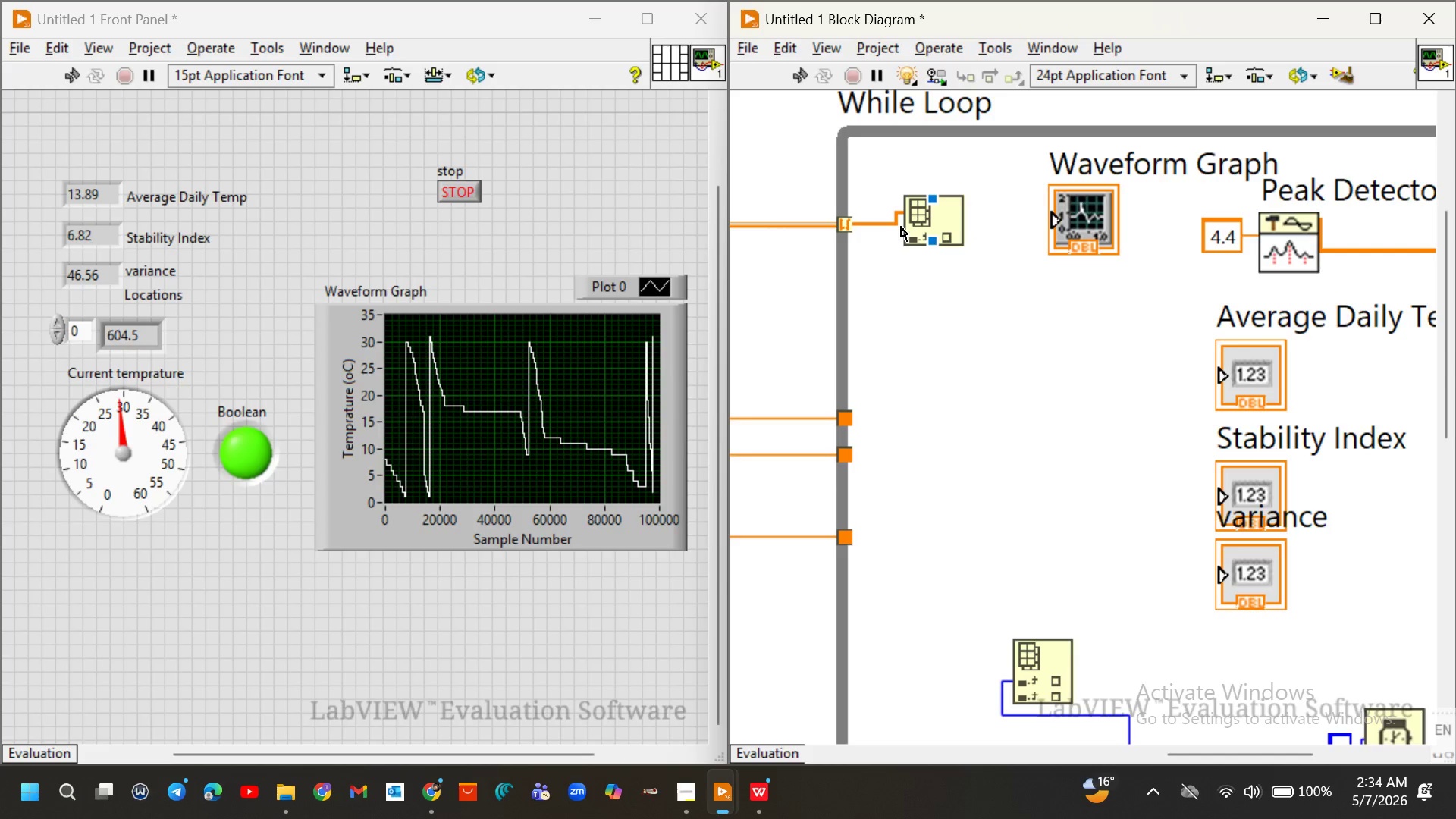 
mouse_move([924, 240])
 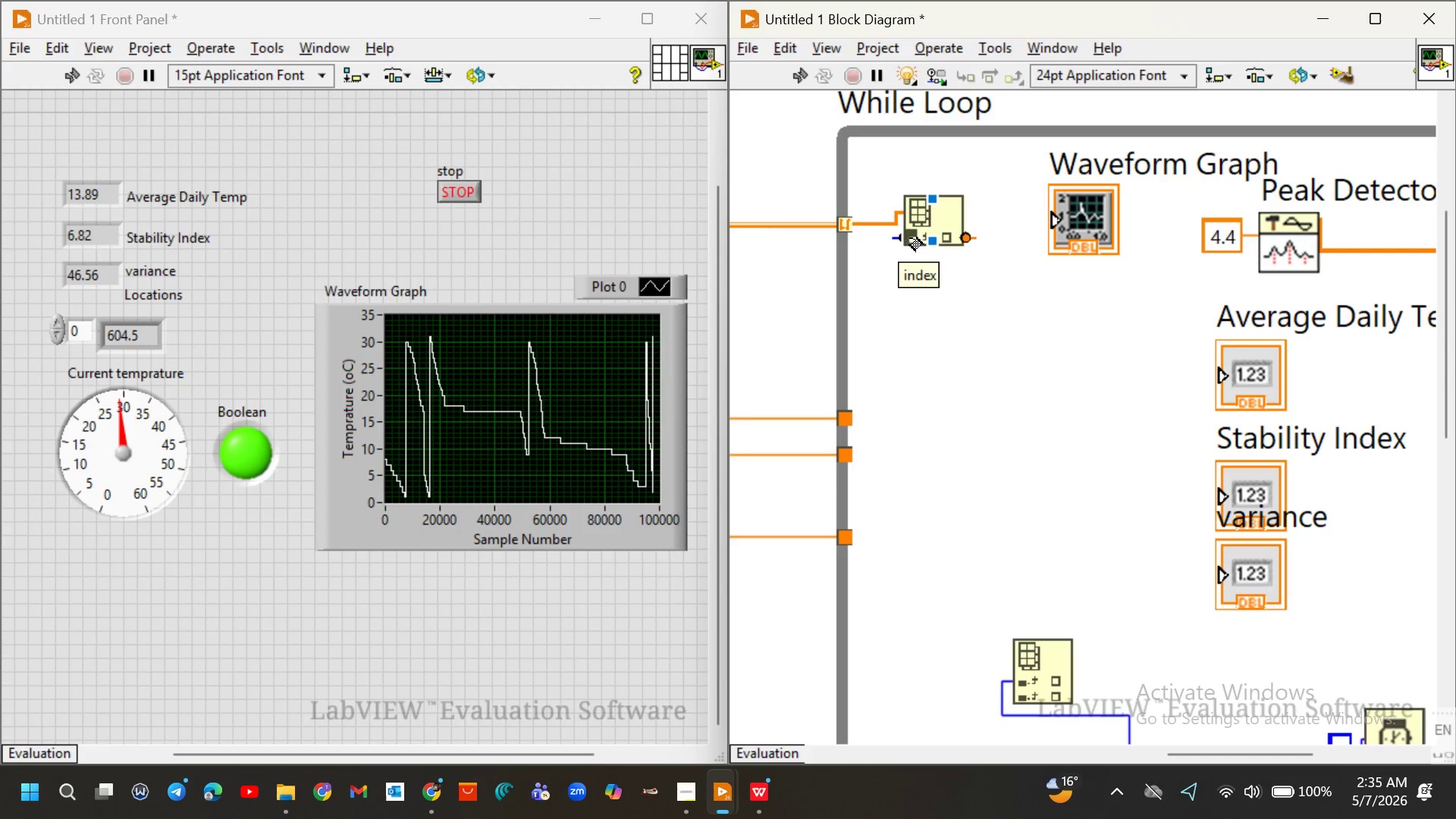 
hold_key(key=ControlLeft, duration=0.33)
 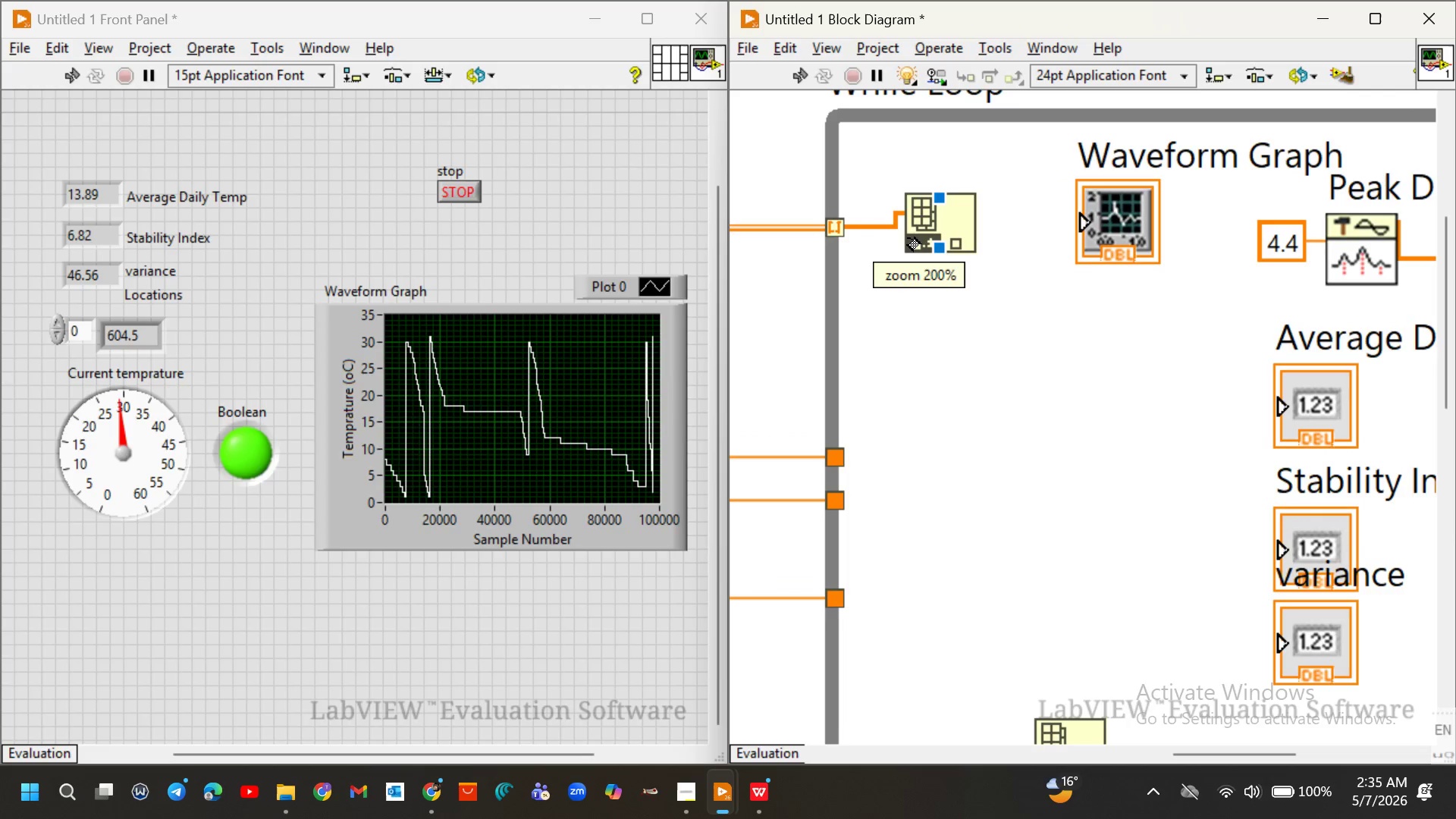 
key(Control+ControlLeft)
 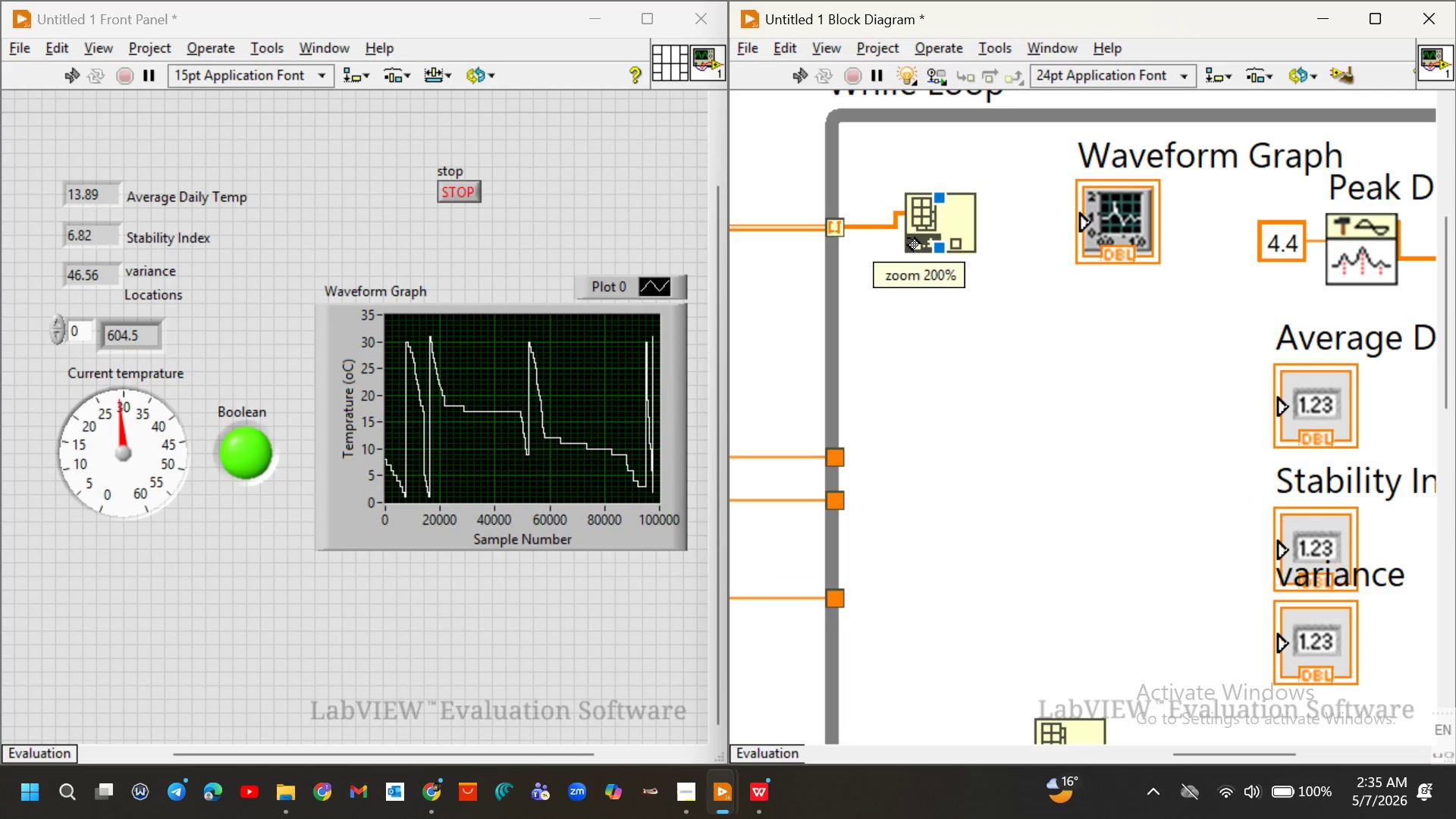 
key(Control+ControlLeft)
 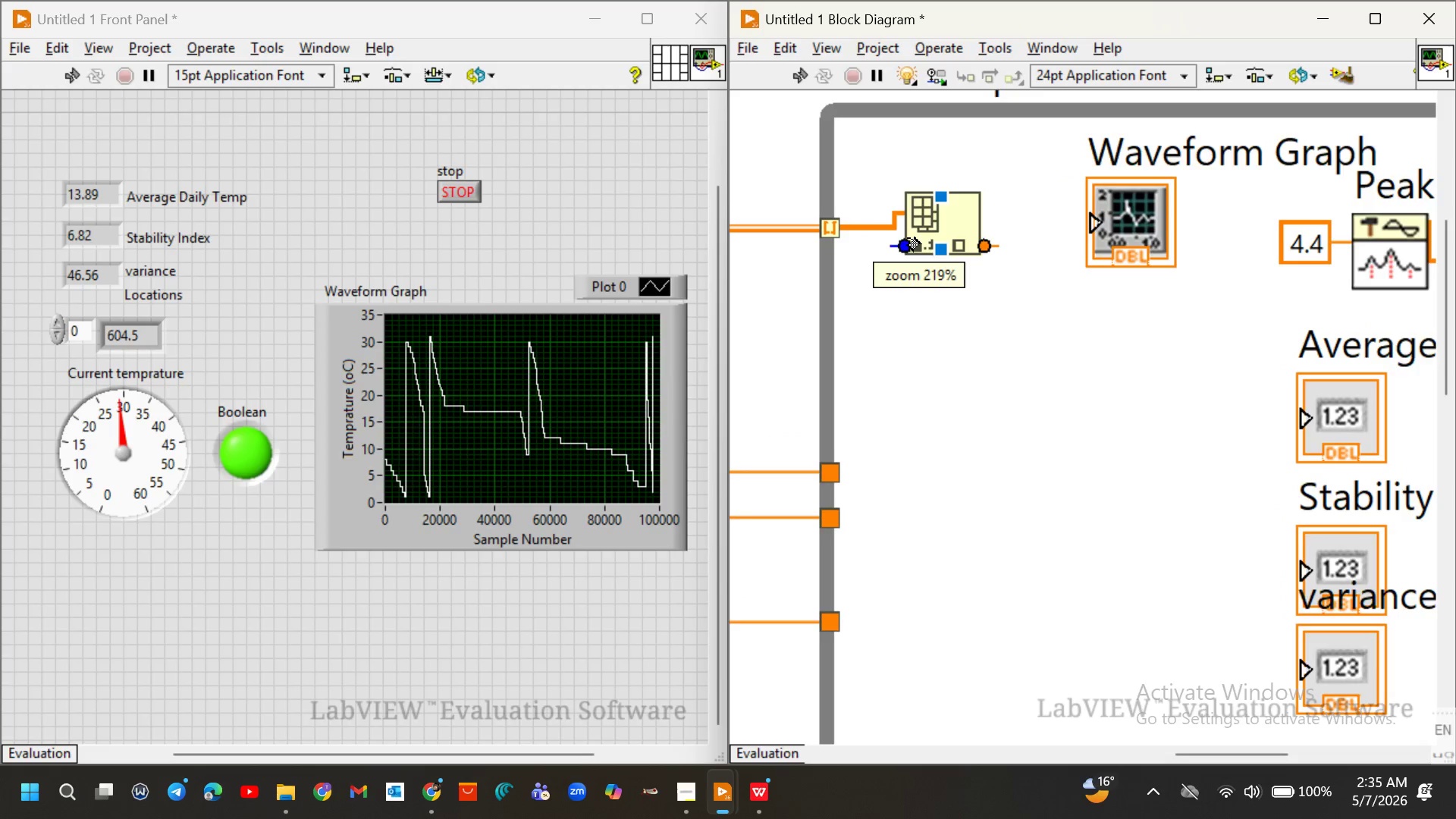 
key(Control+ControlLeft)
 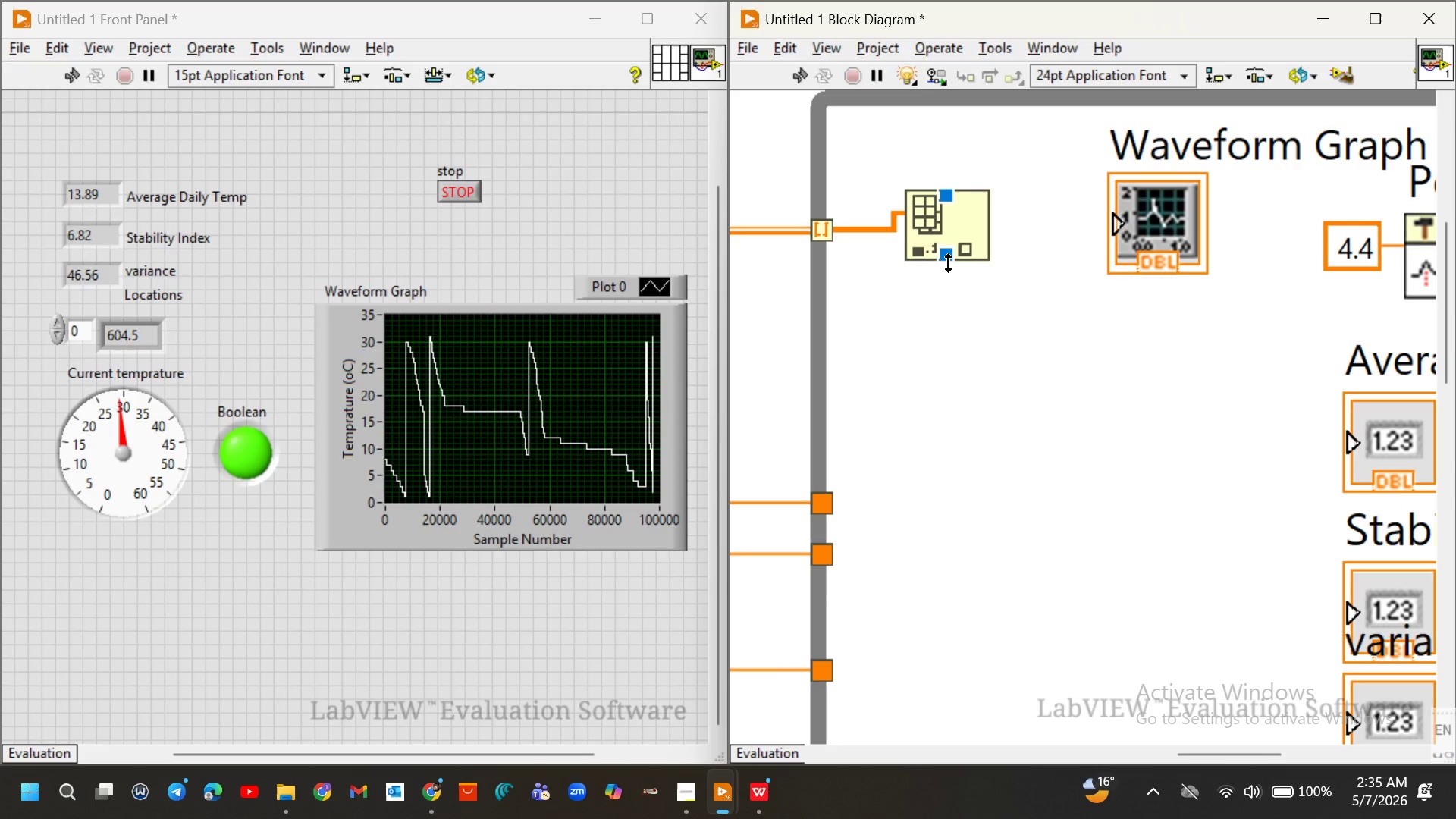 
scroll: coordinate [908, 238], scroll_direction: up, amount: 11.0
 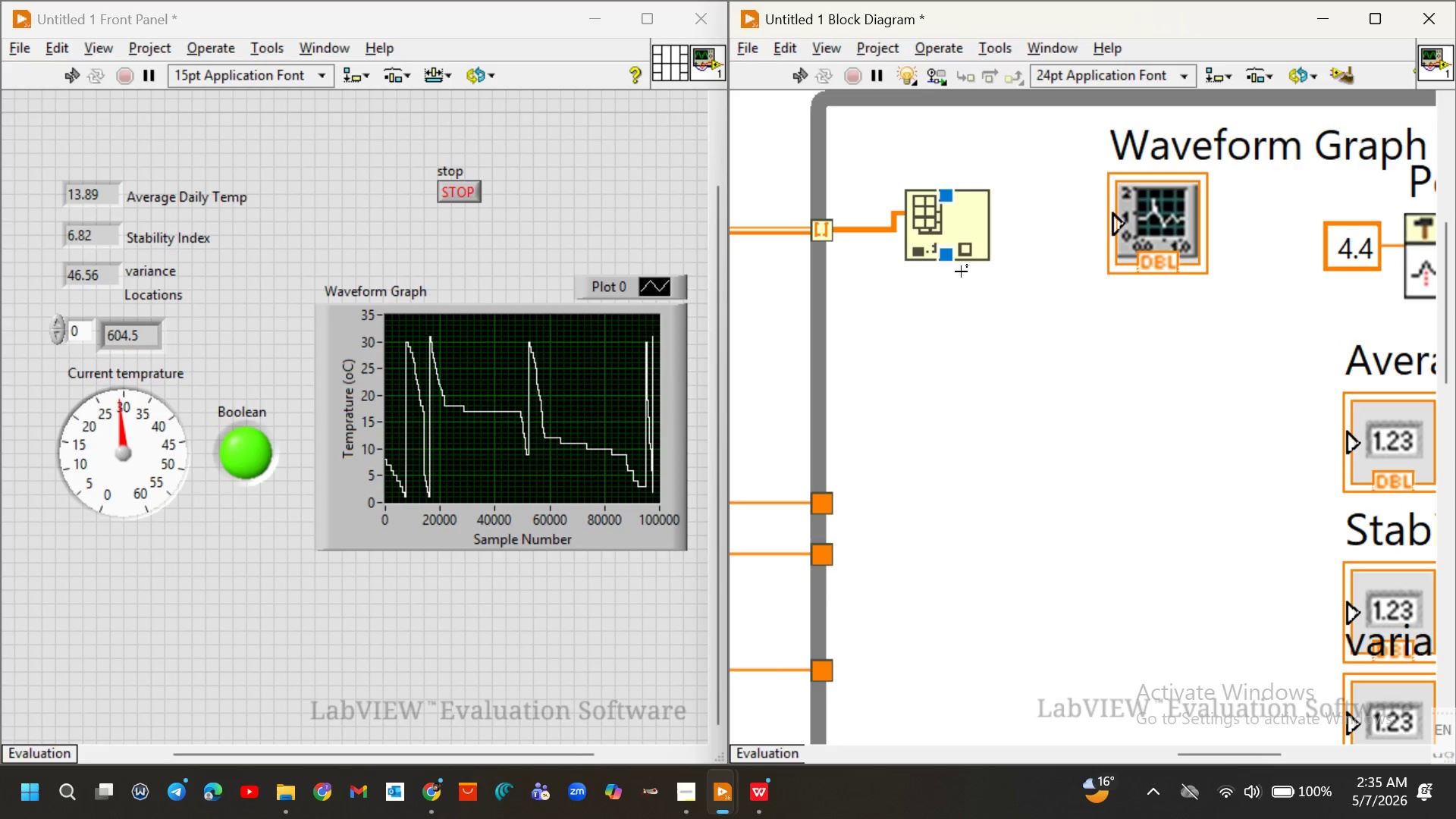 
left_click_drag(start_coordinate=[948, 262], to_coordinate=[950, 281])
 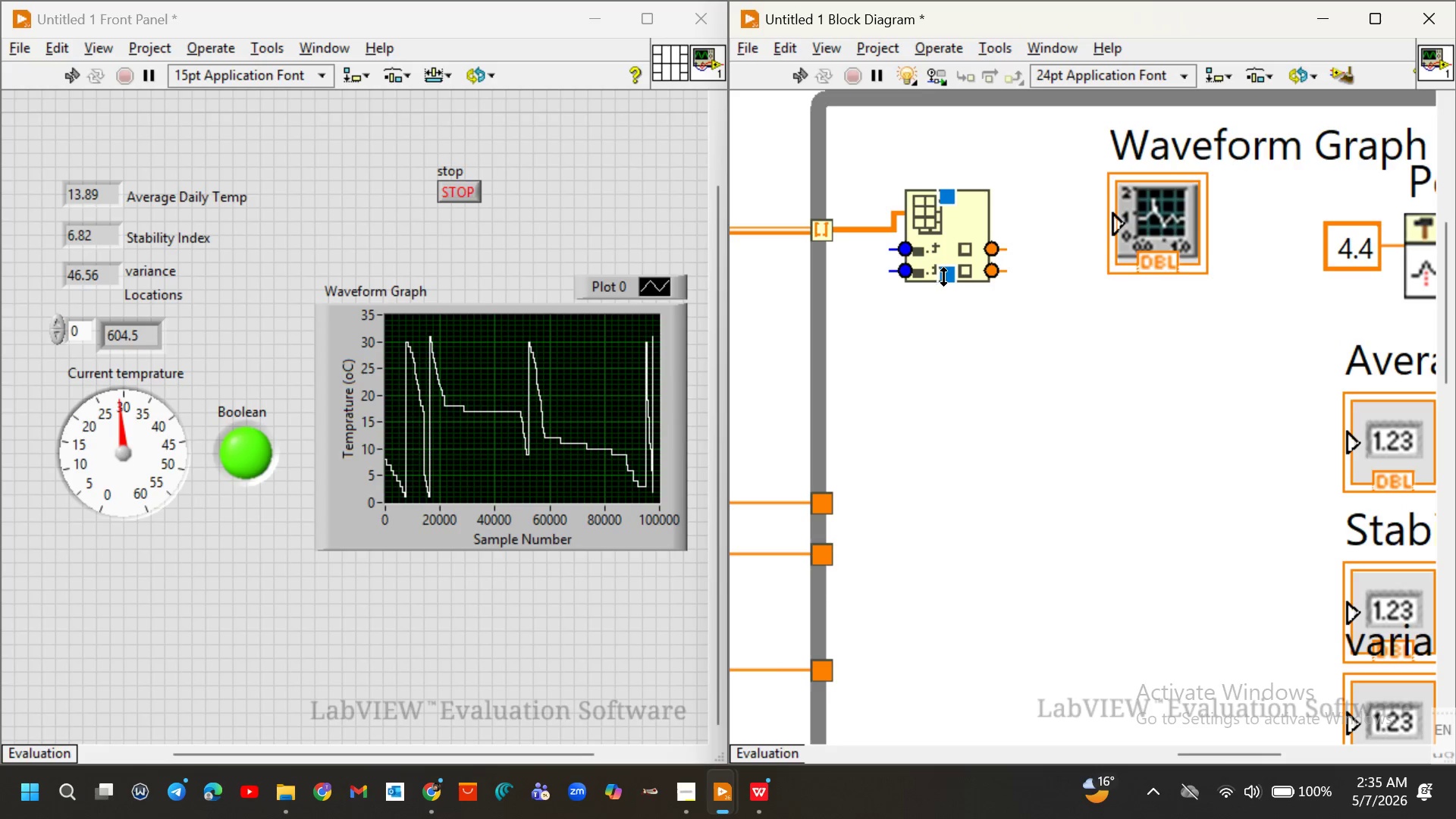 
left_click_drag(start_coordinate=[944, 276], to_coordinate=[944, 262])
 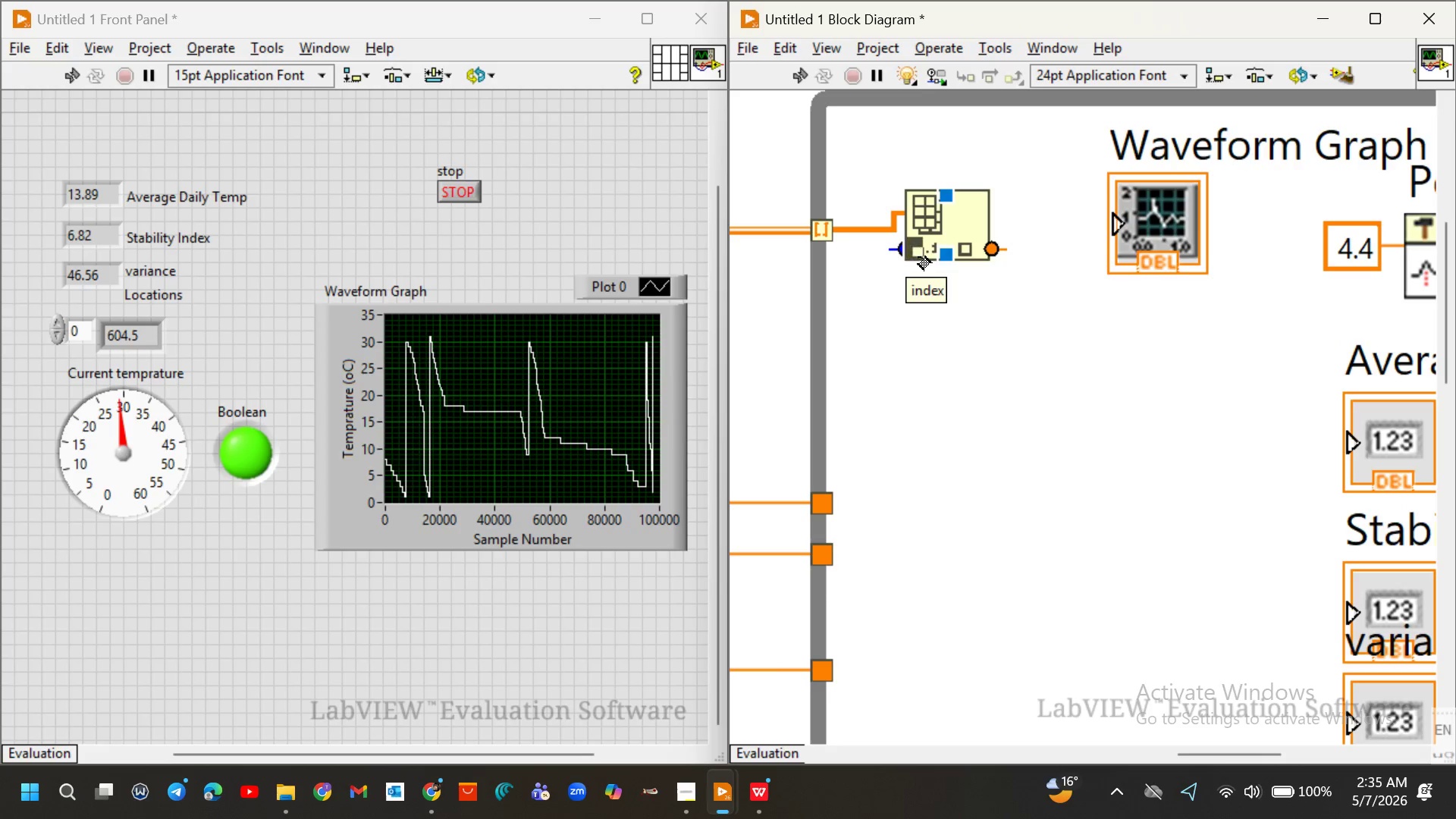 
right_click([918, 257])
 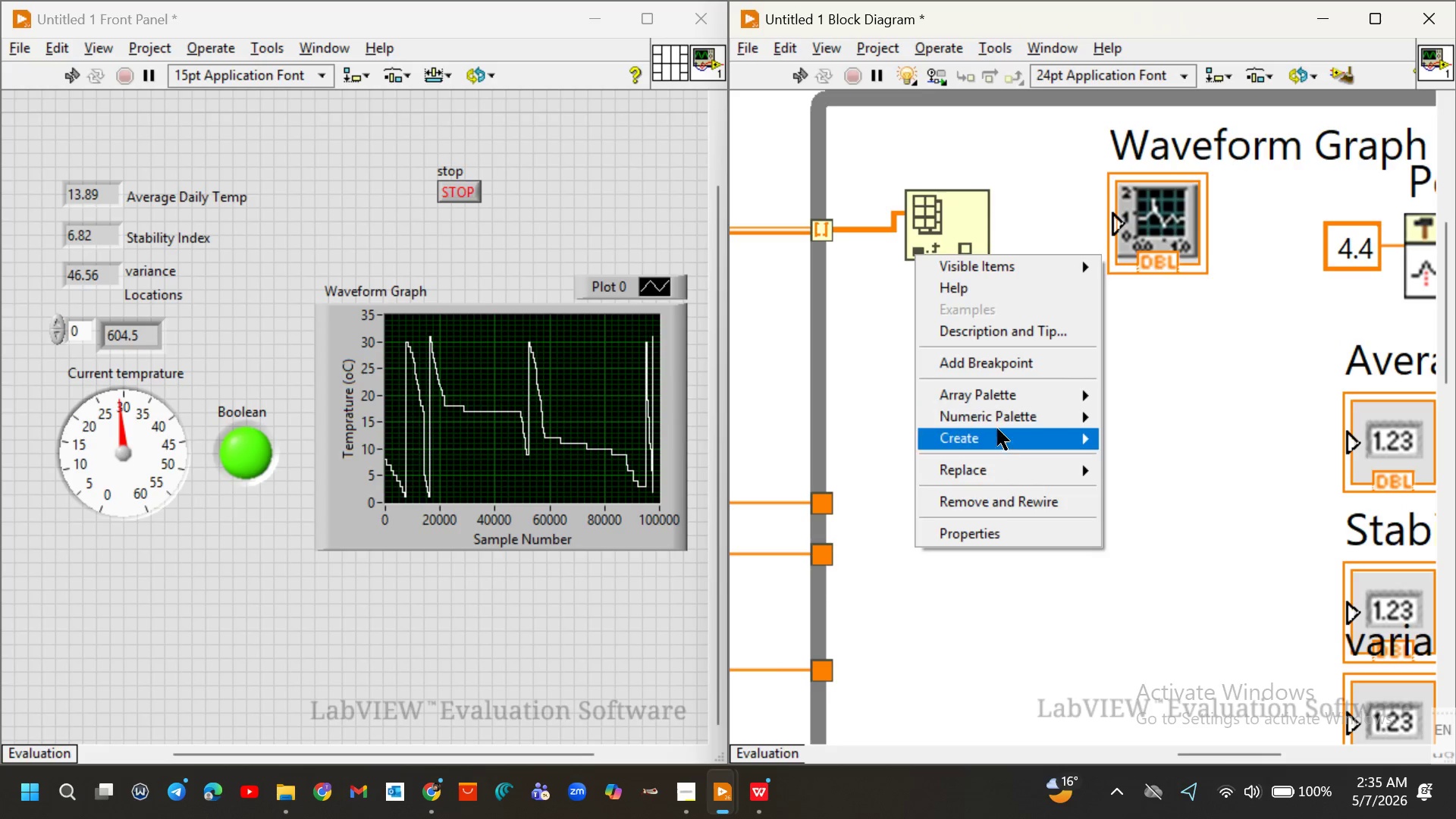 
left_click([992, 435])
 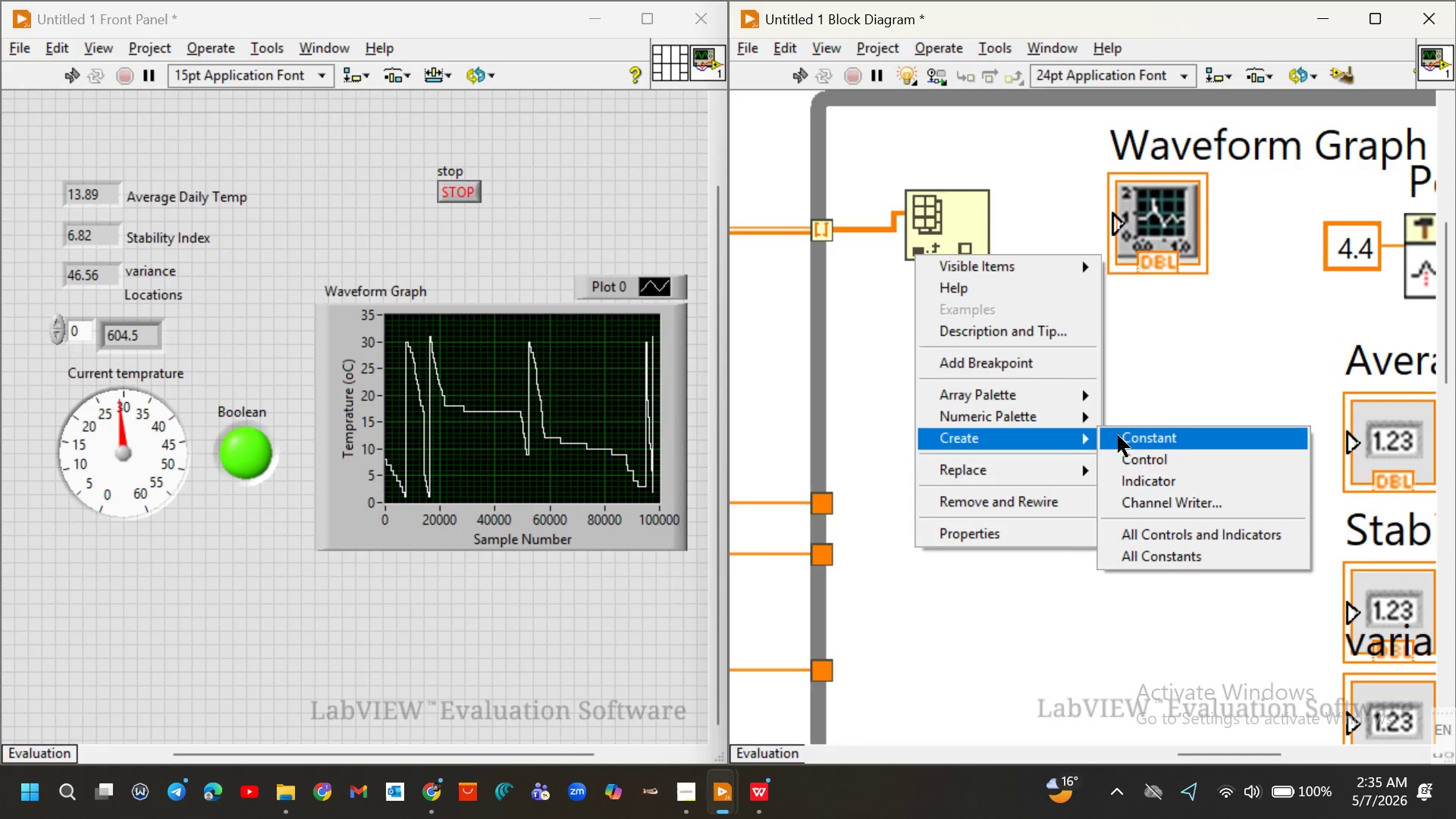 
left_click([1119, 437])
 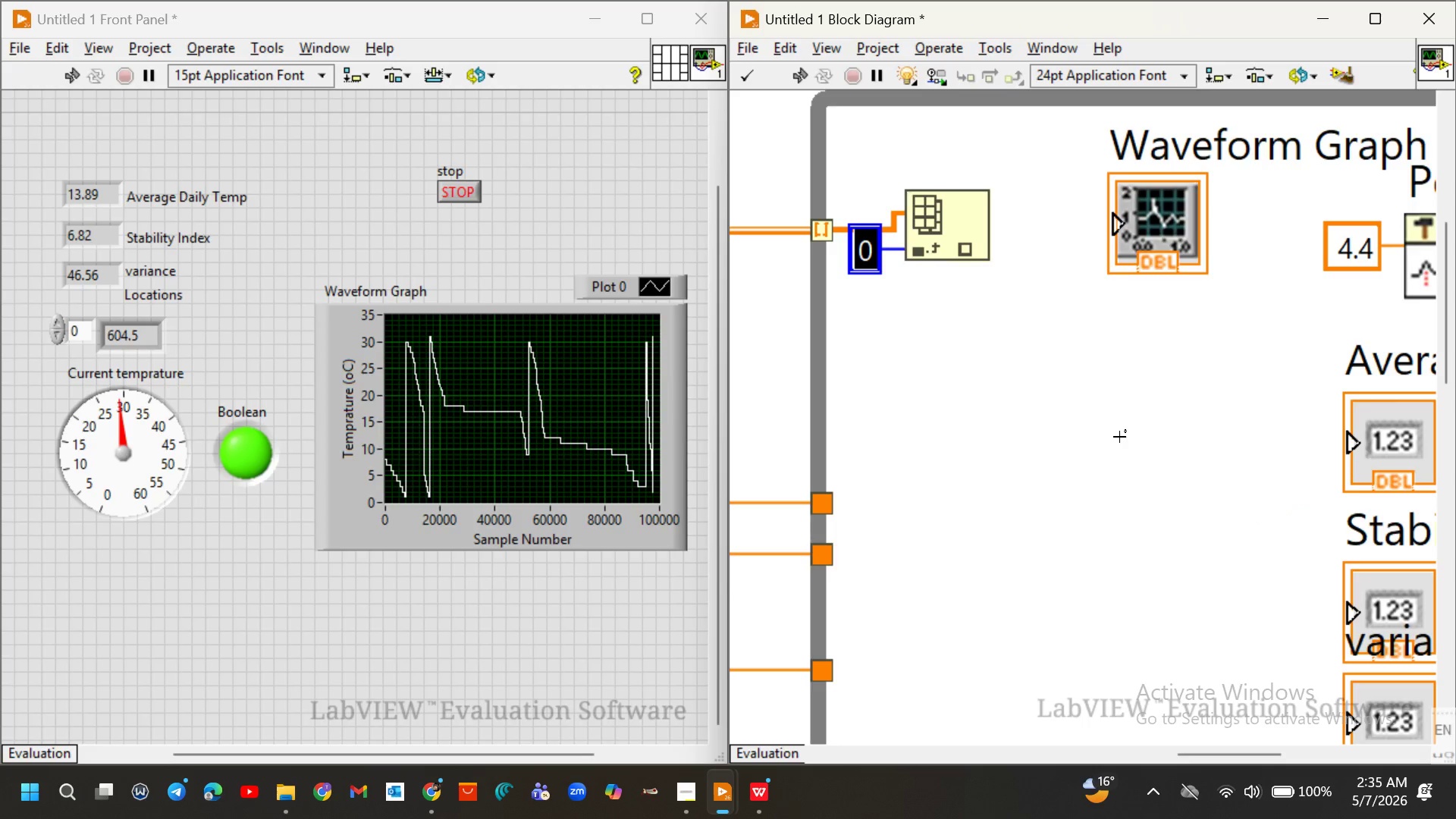 
key(2)
 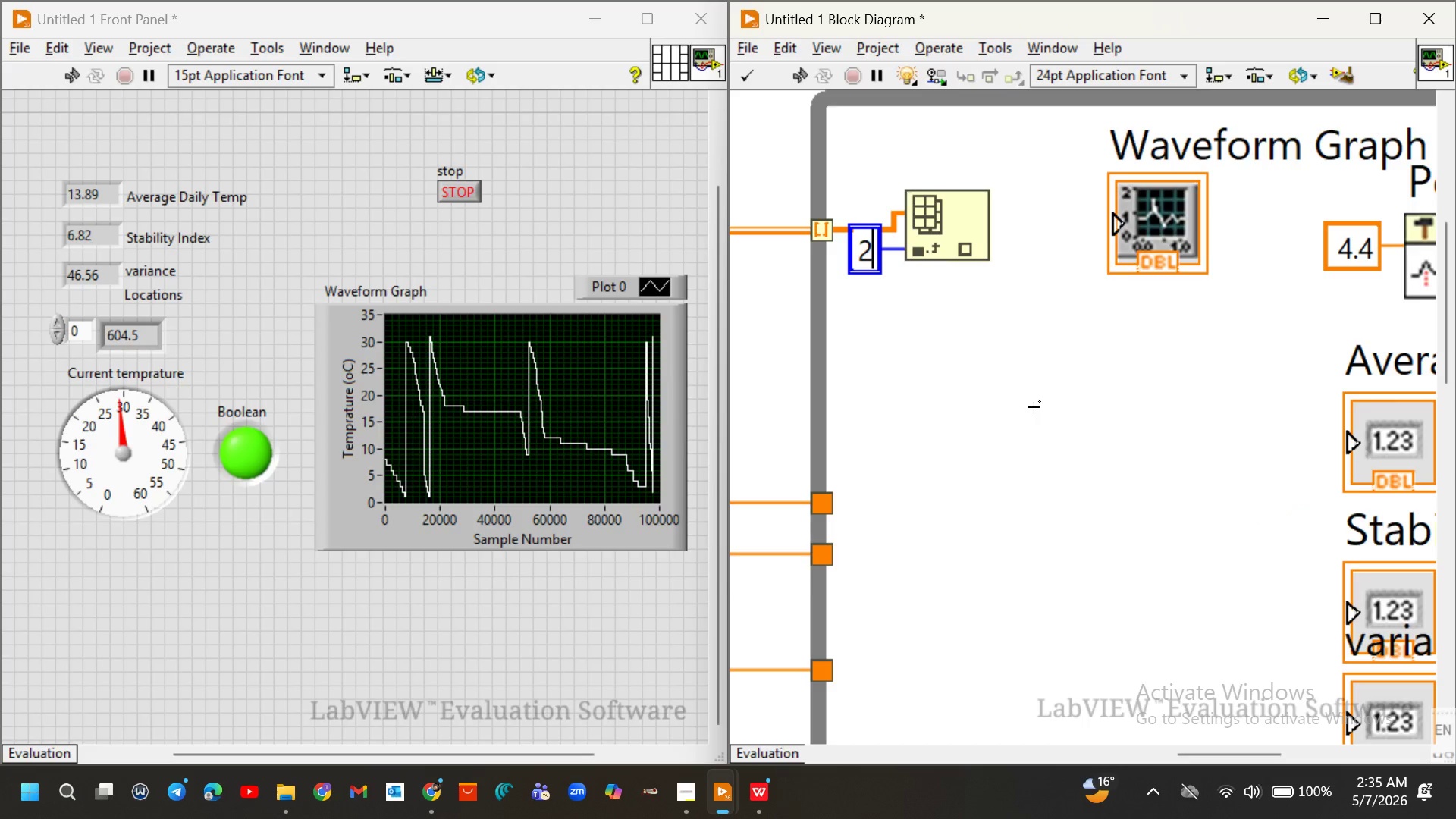 
left_click([1034, 407])
 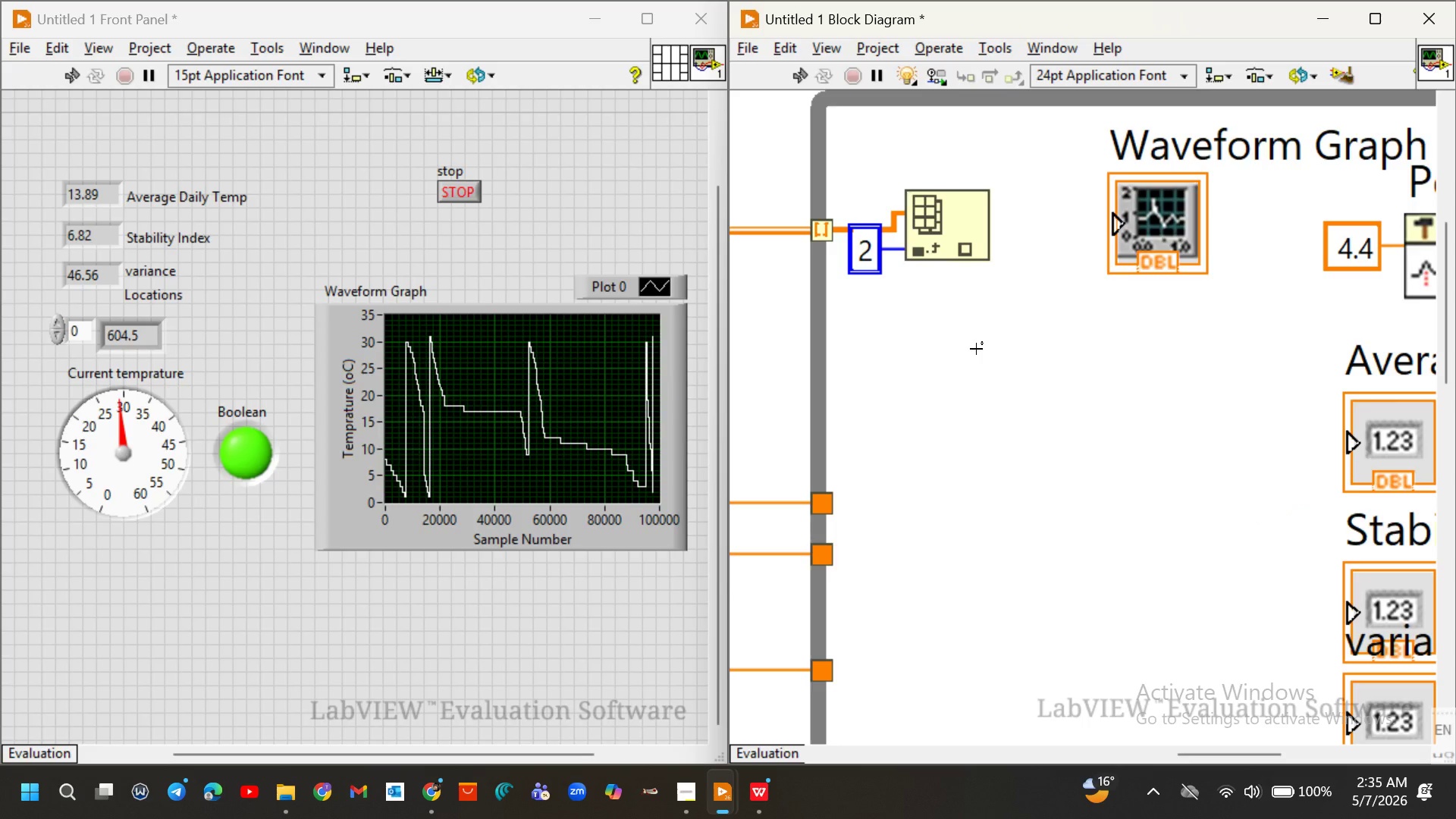 
wait(5.41)
 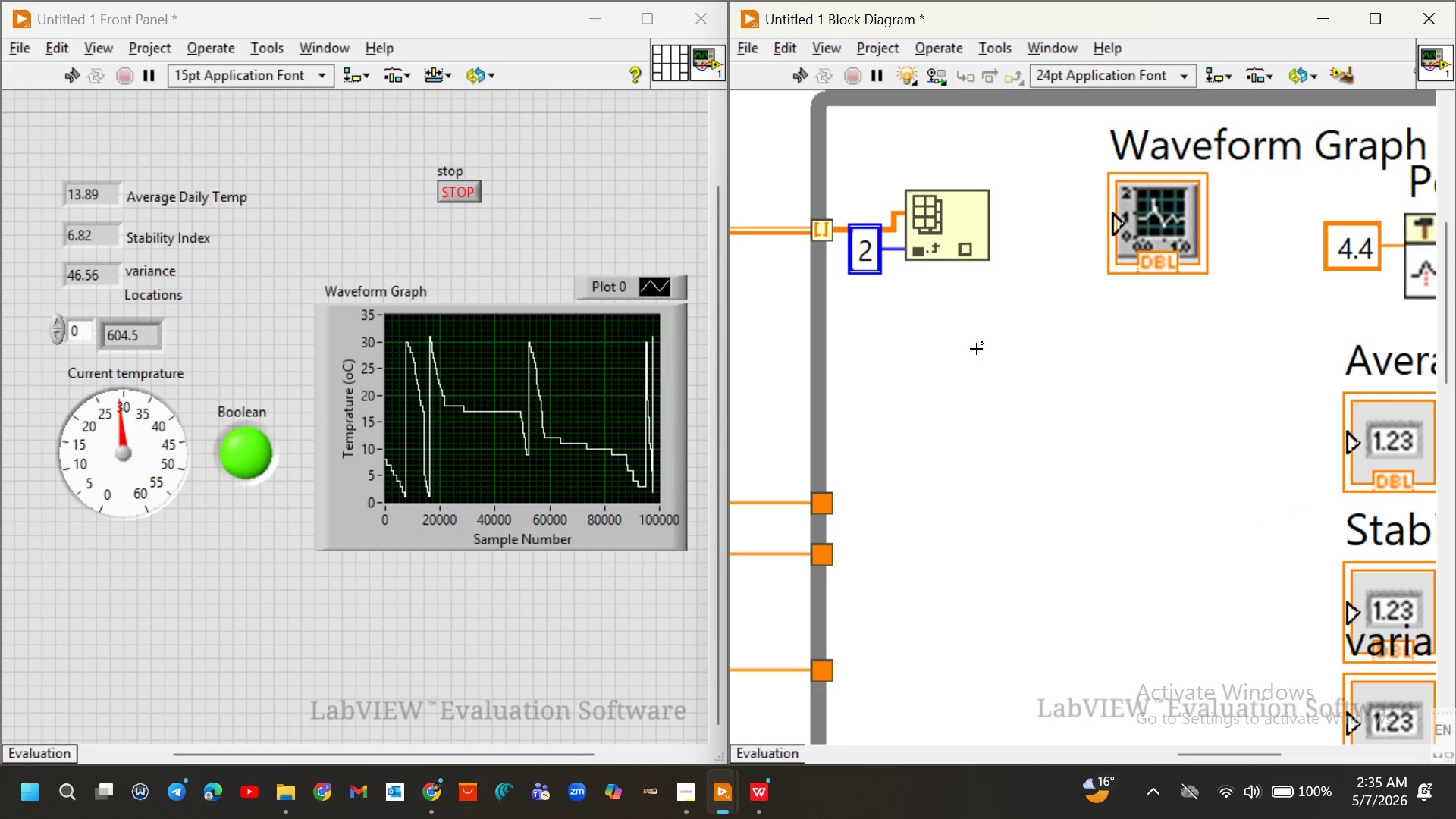 
scroll: coordinate [1051, 328], scroll_direction: down, amount: 3.0
 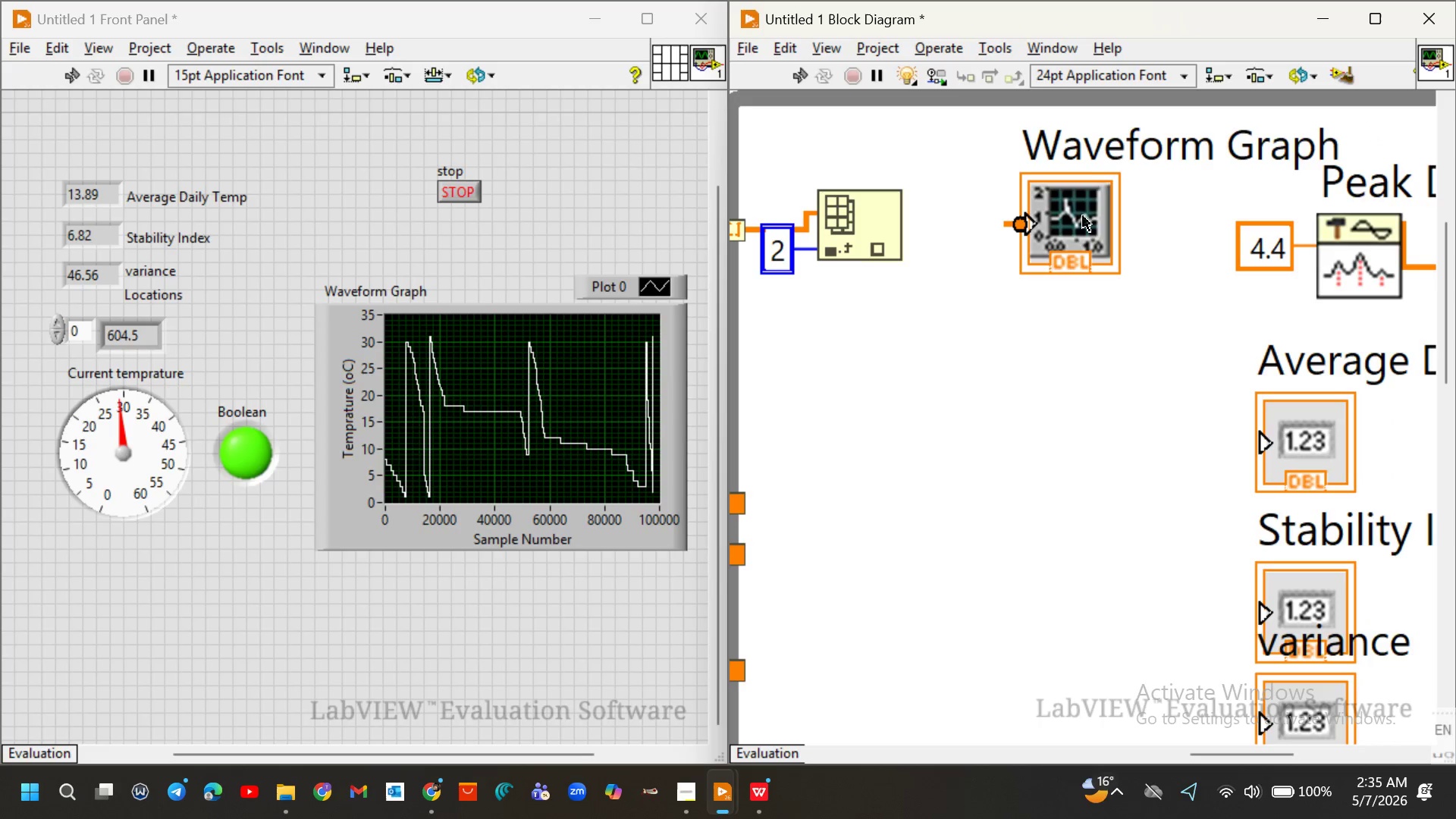 
left_click_drag(start_coordinate=[1083, 216], to_coordinate=[945, 474])
 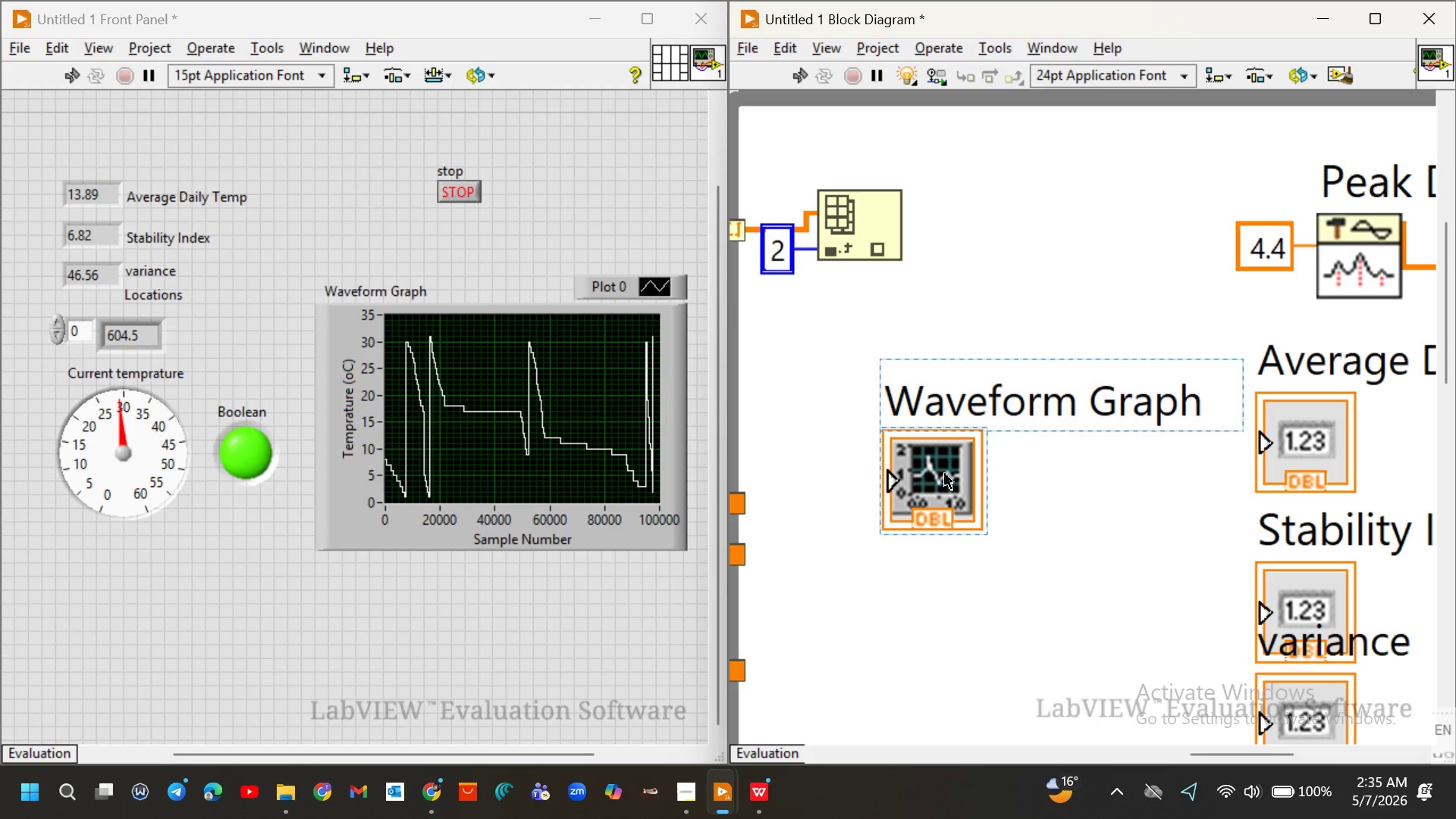 
scroll: coordinate [945, 474], scroll_direction: none, amount: 0.0
 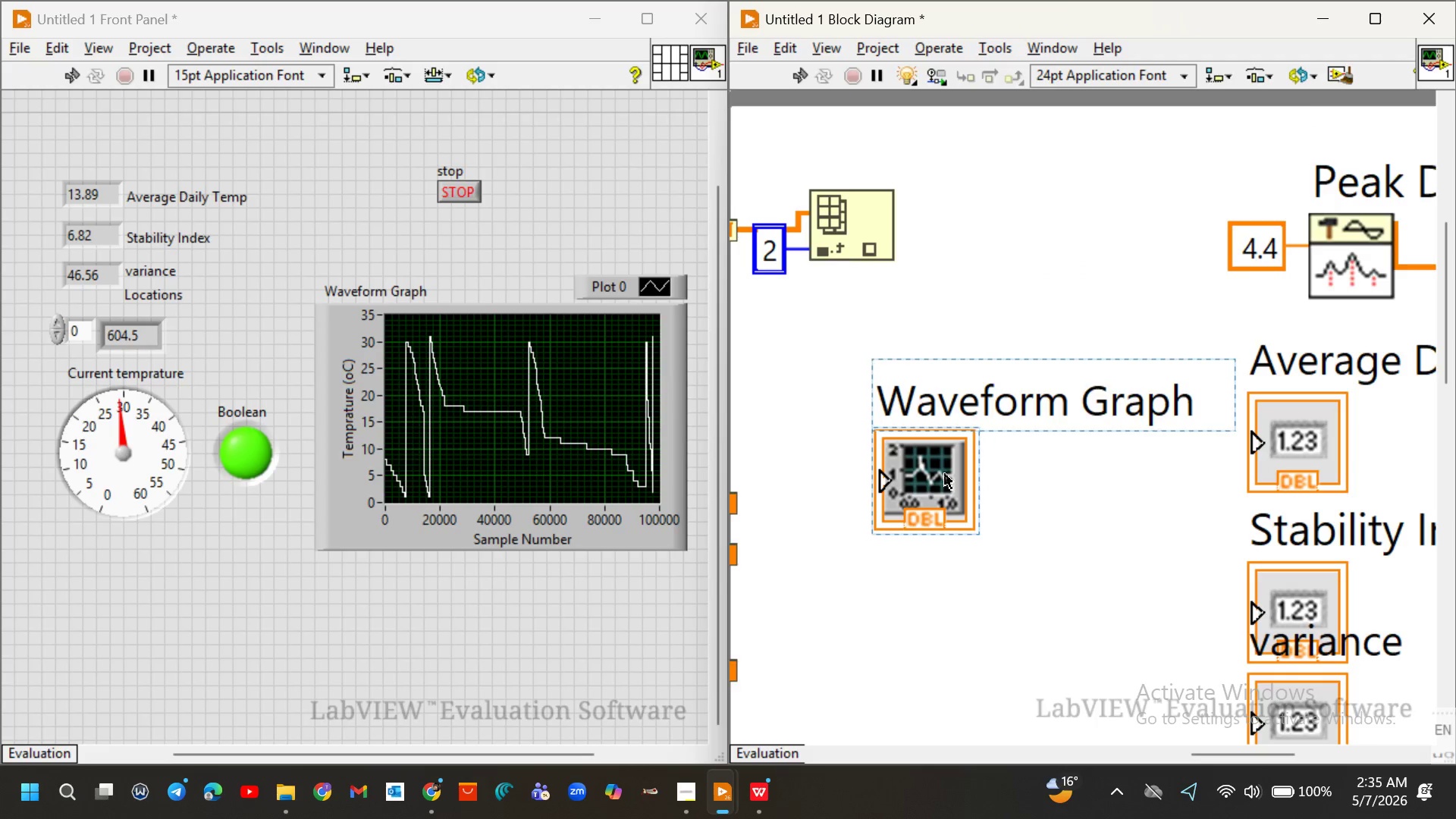 
scroll: coordinate [965, 558], scroll_direction: down, amount: 14.0
 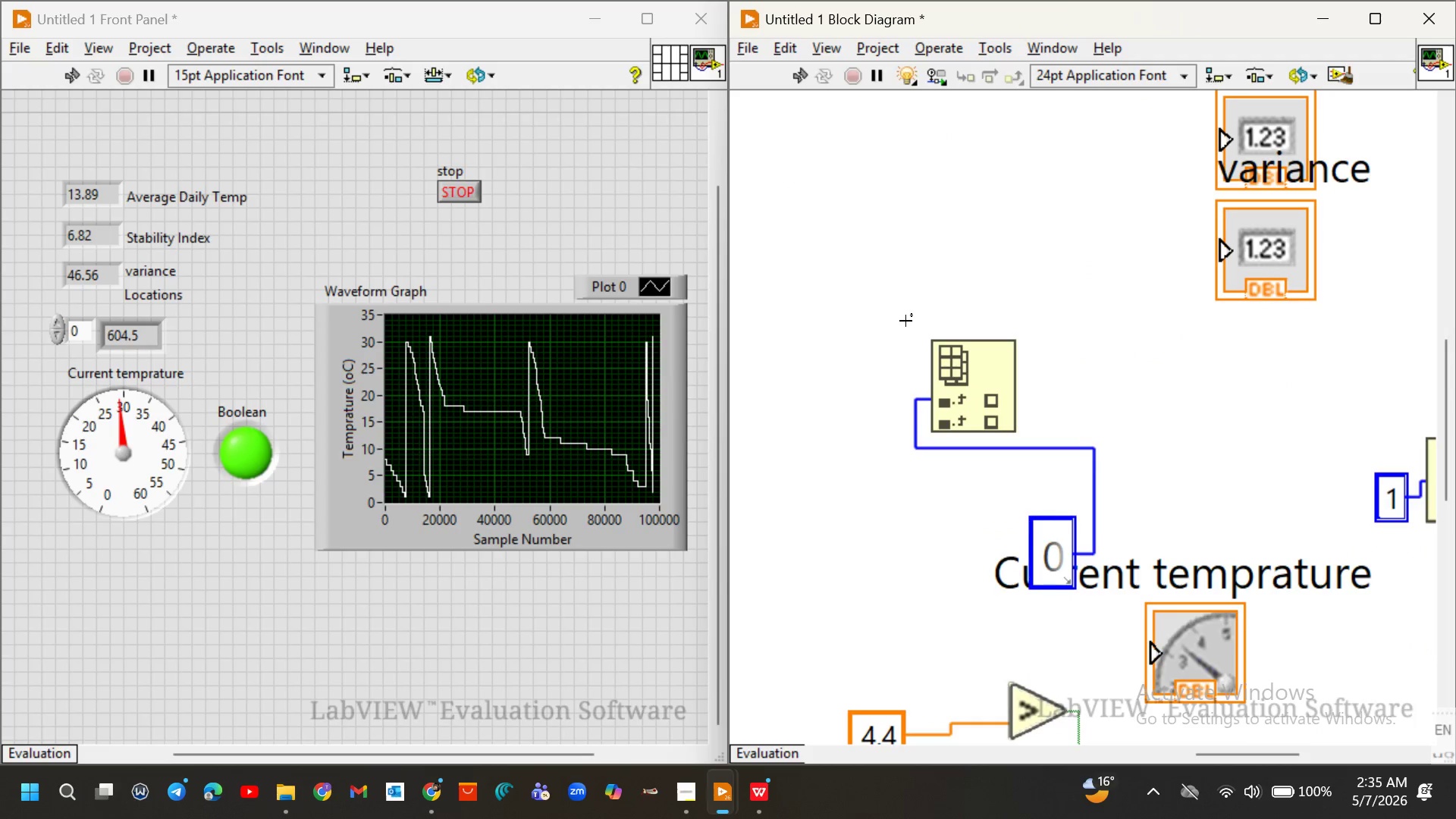 
left_click([897, 308])
 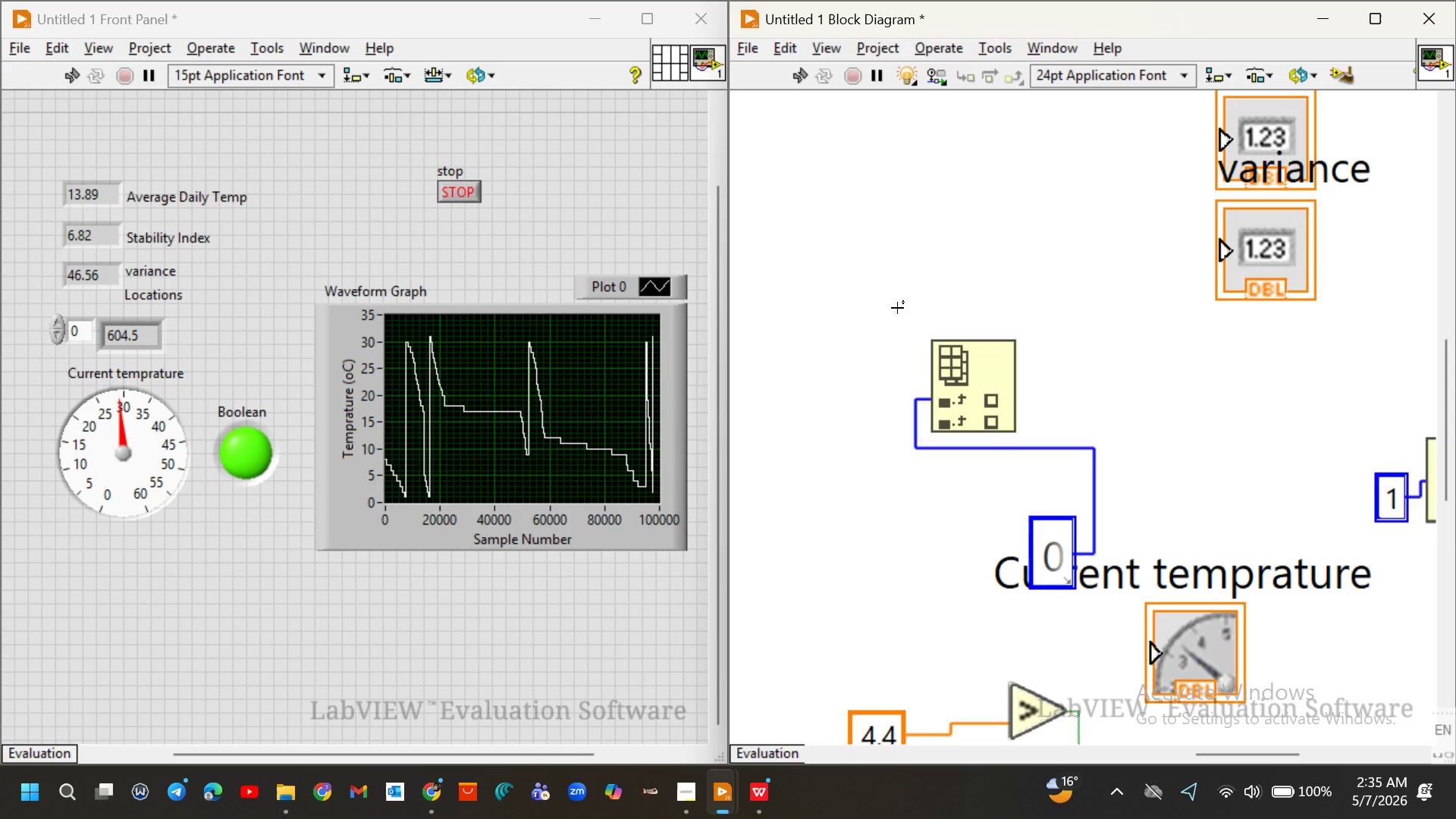 
scroll: coordinate [896, 270], scroll_direction: down, amount: 6.0
 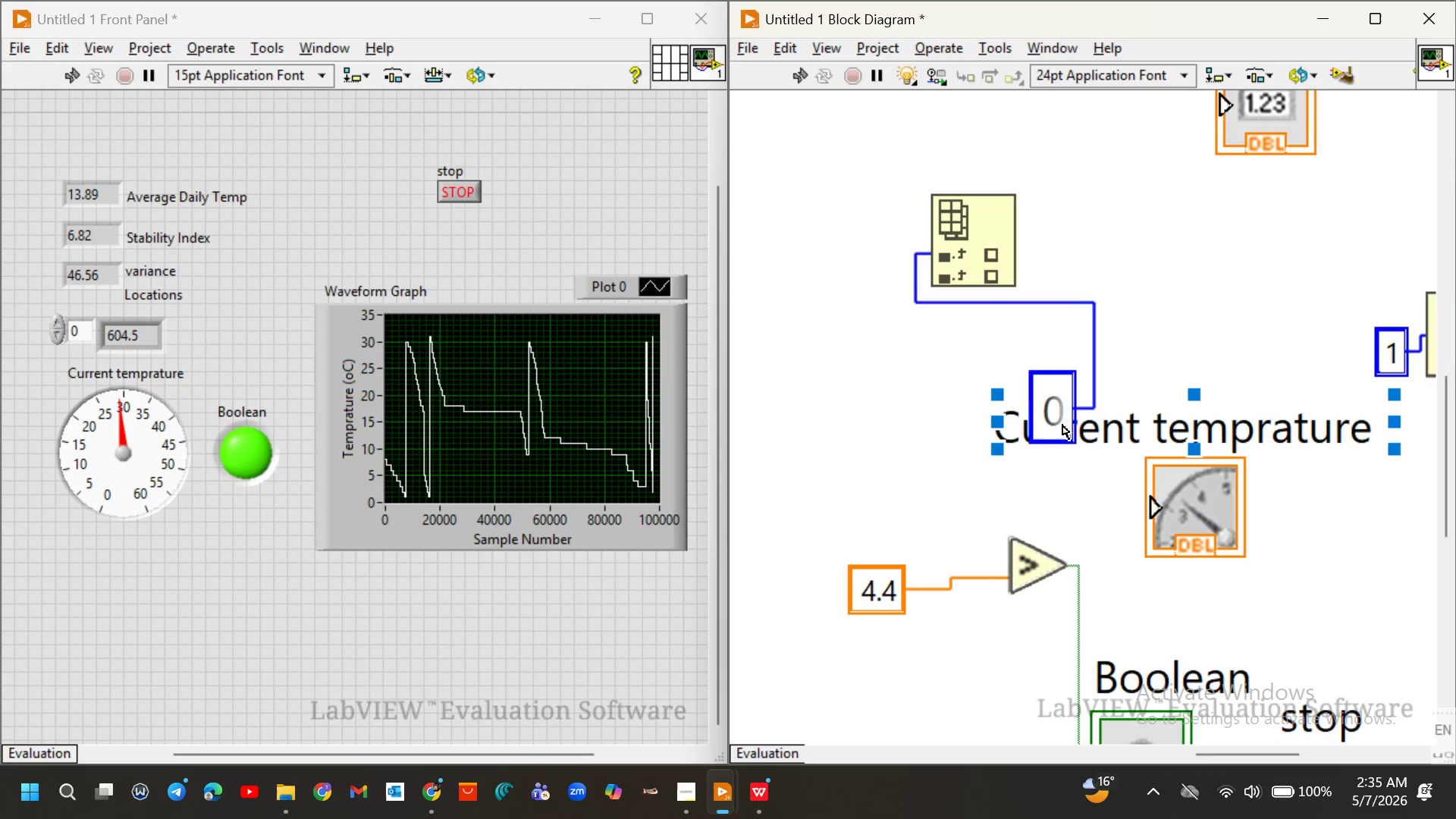 
left_click_drag(start_coordinate=[1052, 400], to_coordinate=[859, 268])
 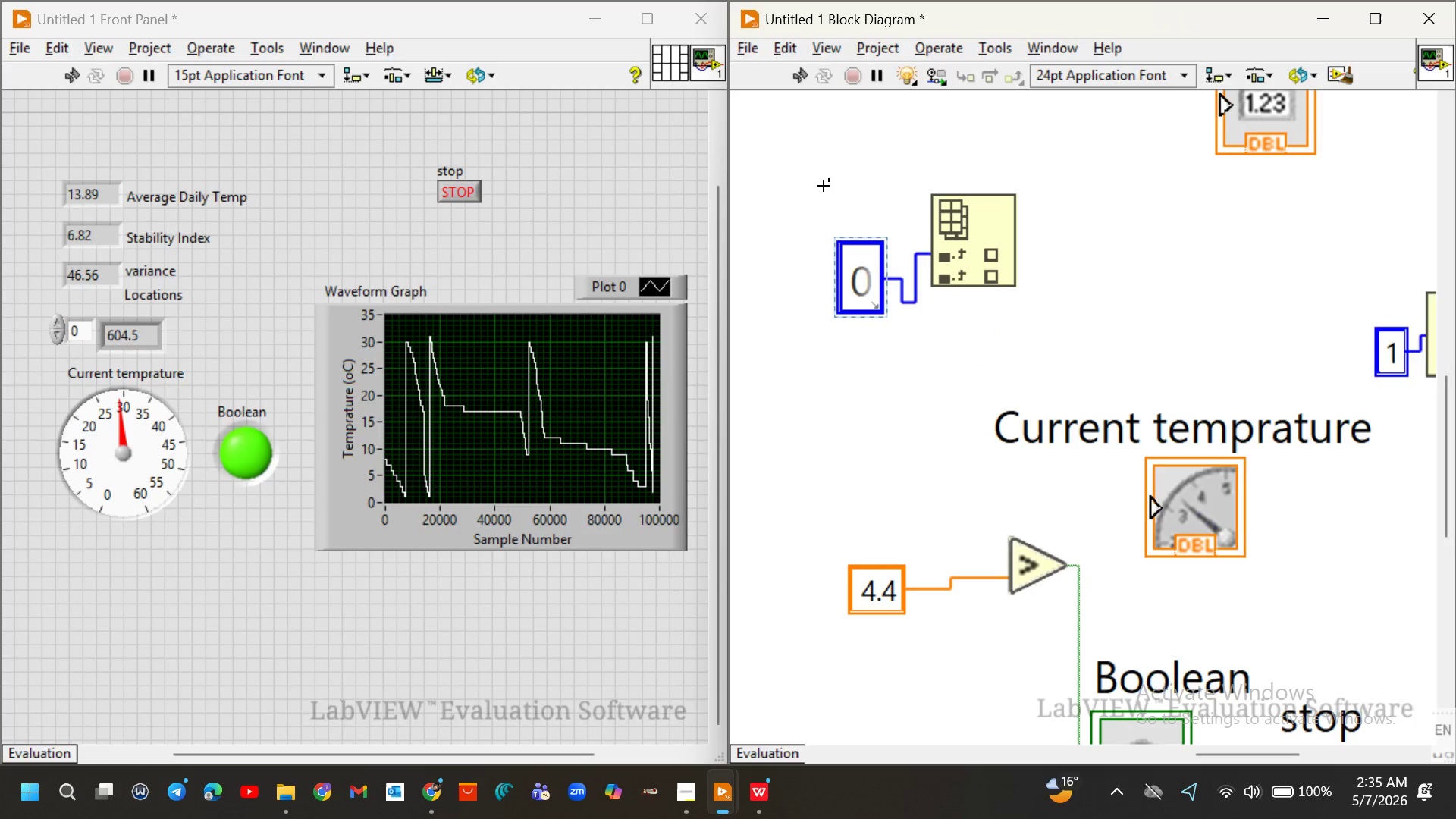 
left_click([823, 186])
 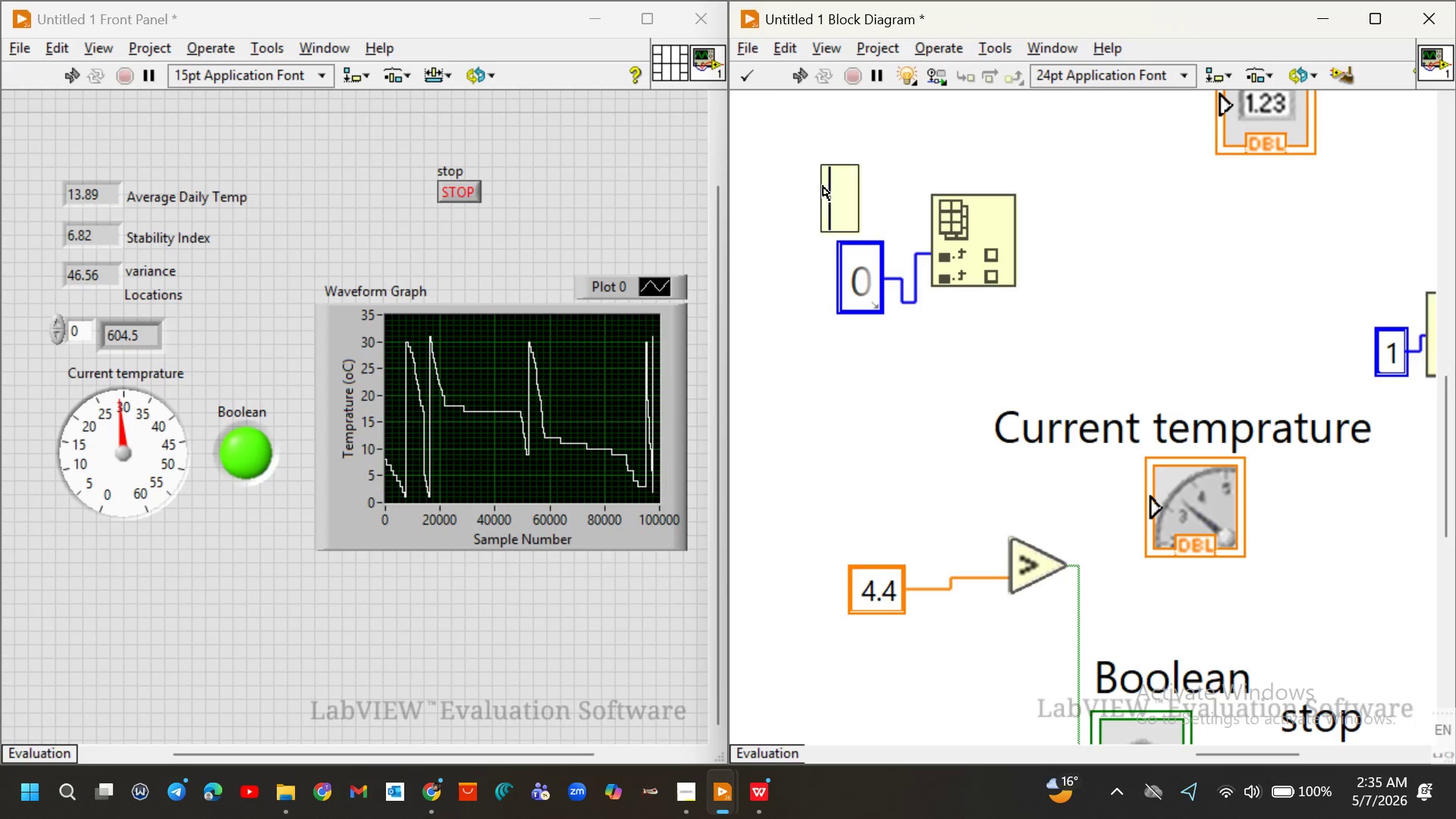 
left_click_drag(start_coordinate=[823, 186], to_coordinate=[1012, 333])
 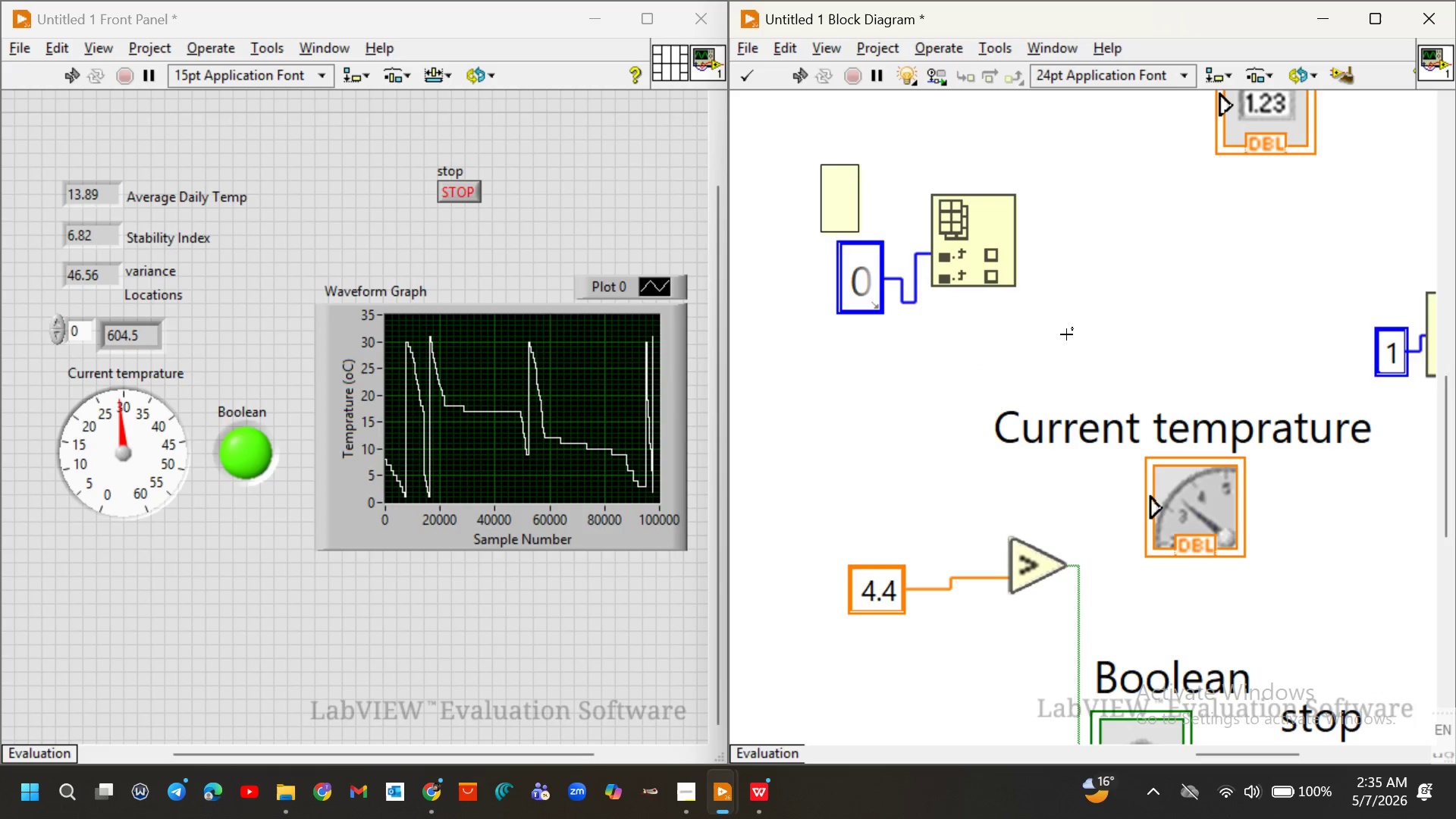 
left_click([1066, 334])
 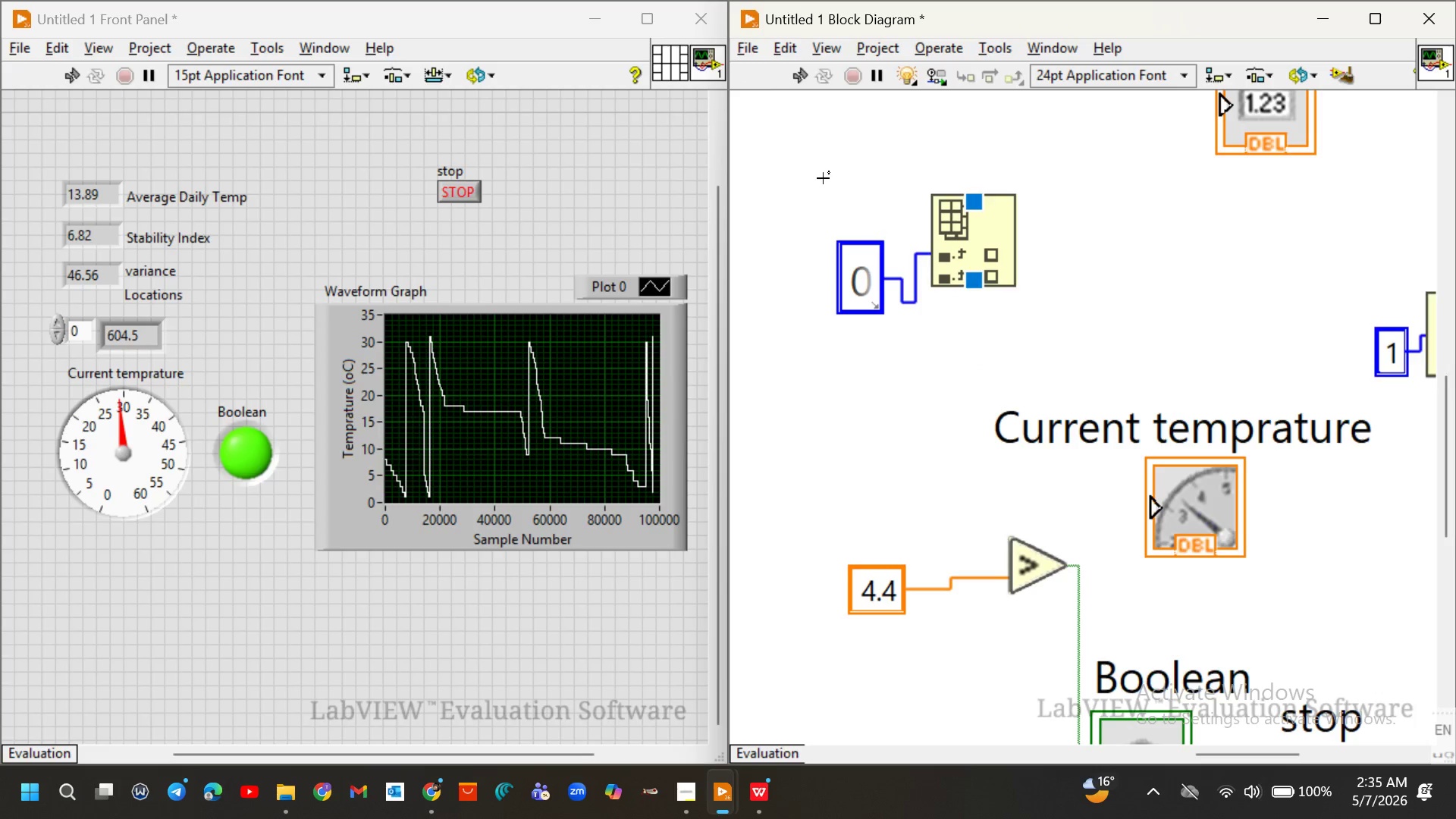 
left_click_drag(start_coordinate=[823, 178], to_coordinate=[1065, 320])
 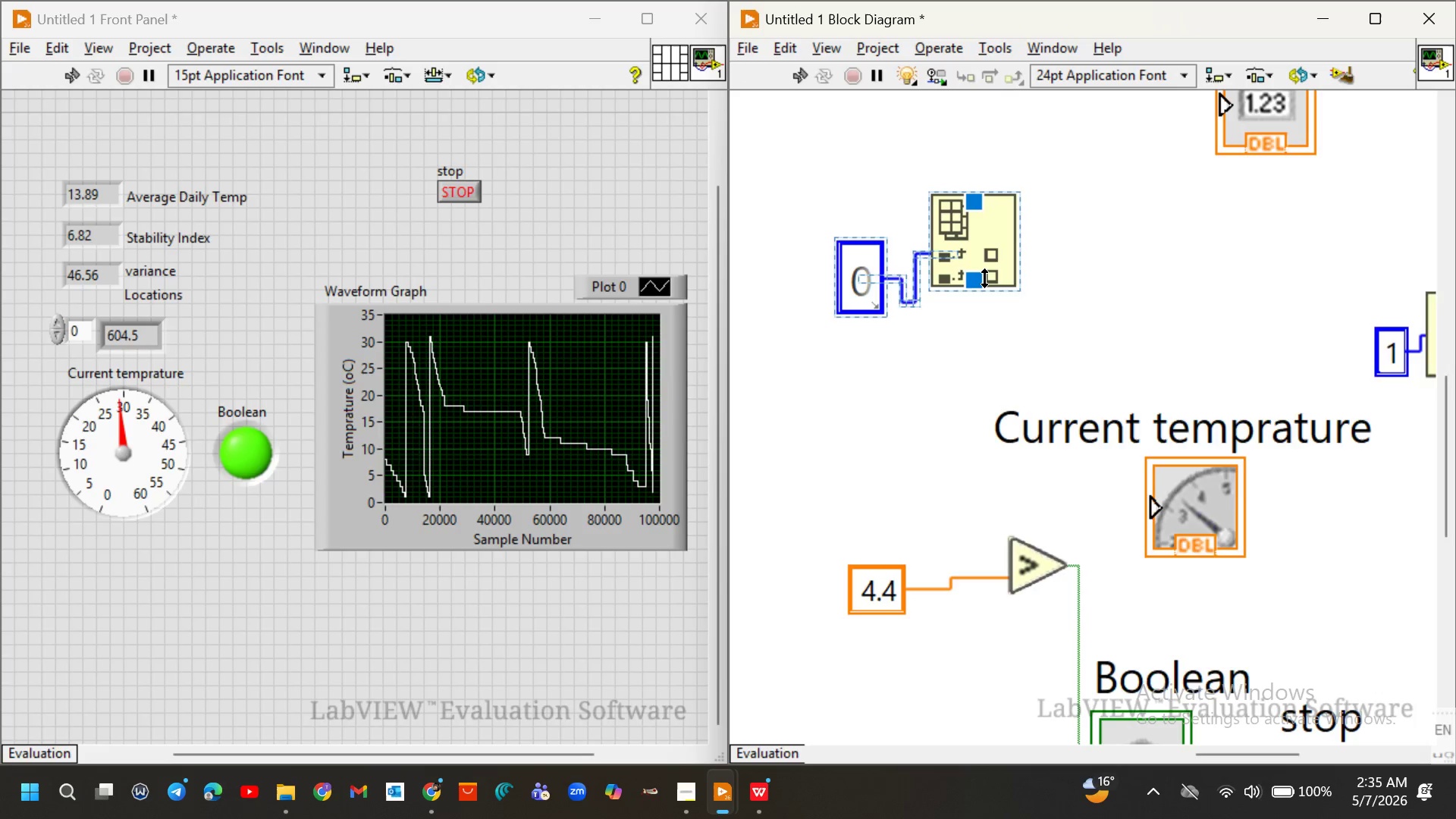 
hold_key(key=ControlLeft, duration=0.44)
 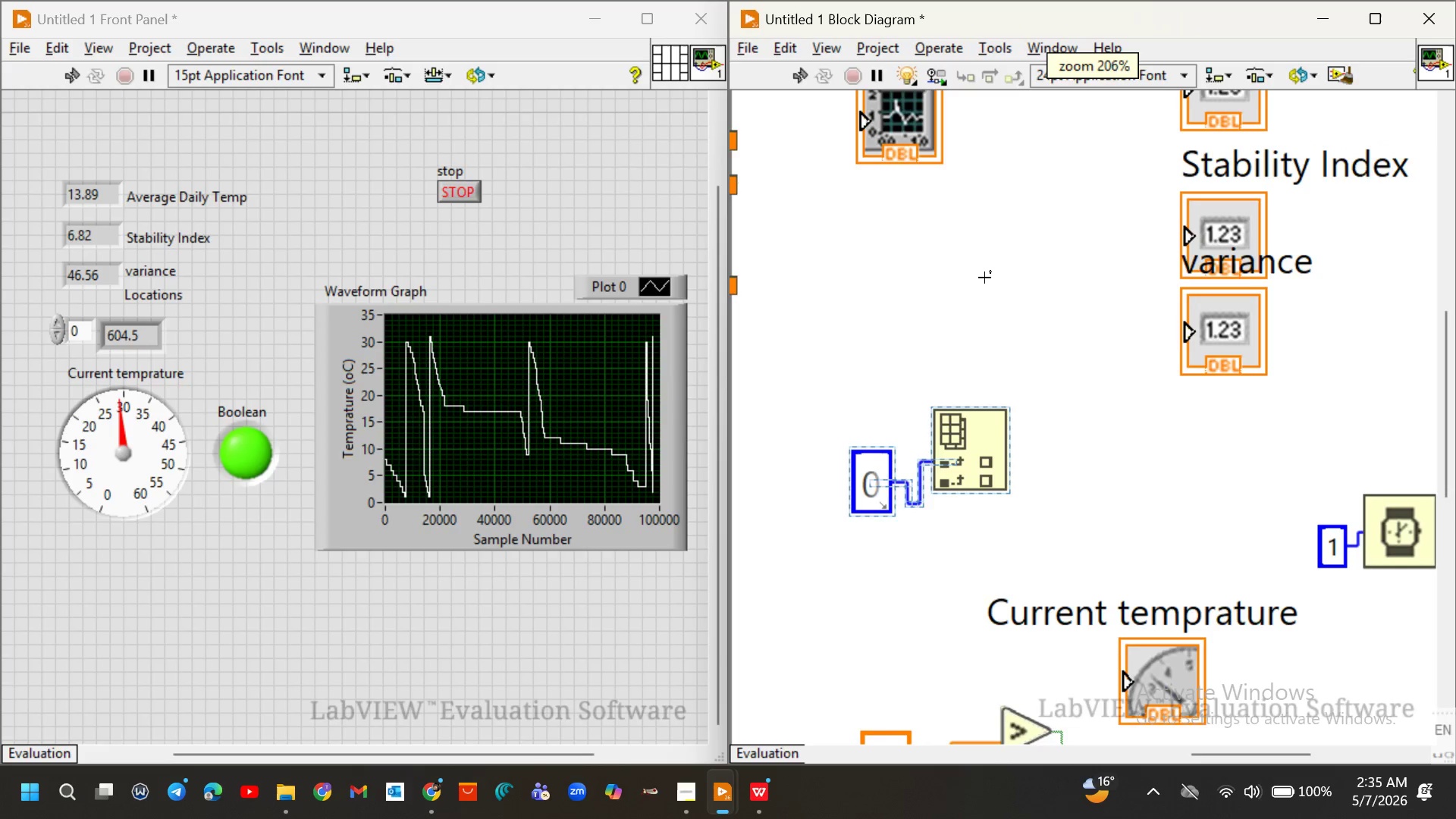 
key(Control+ControlLeft)
 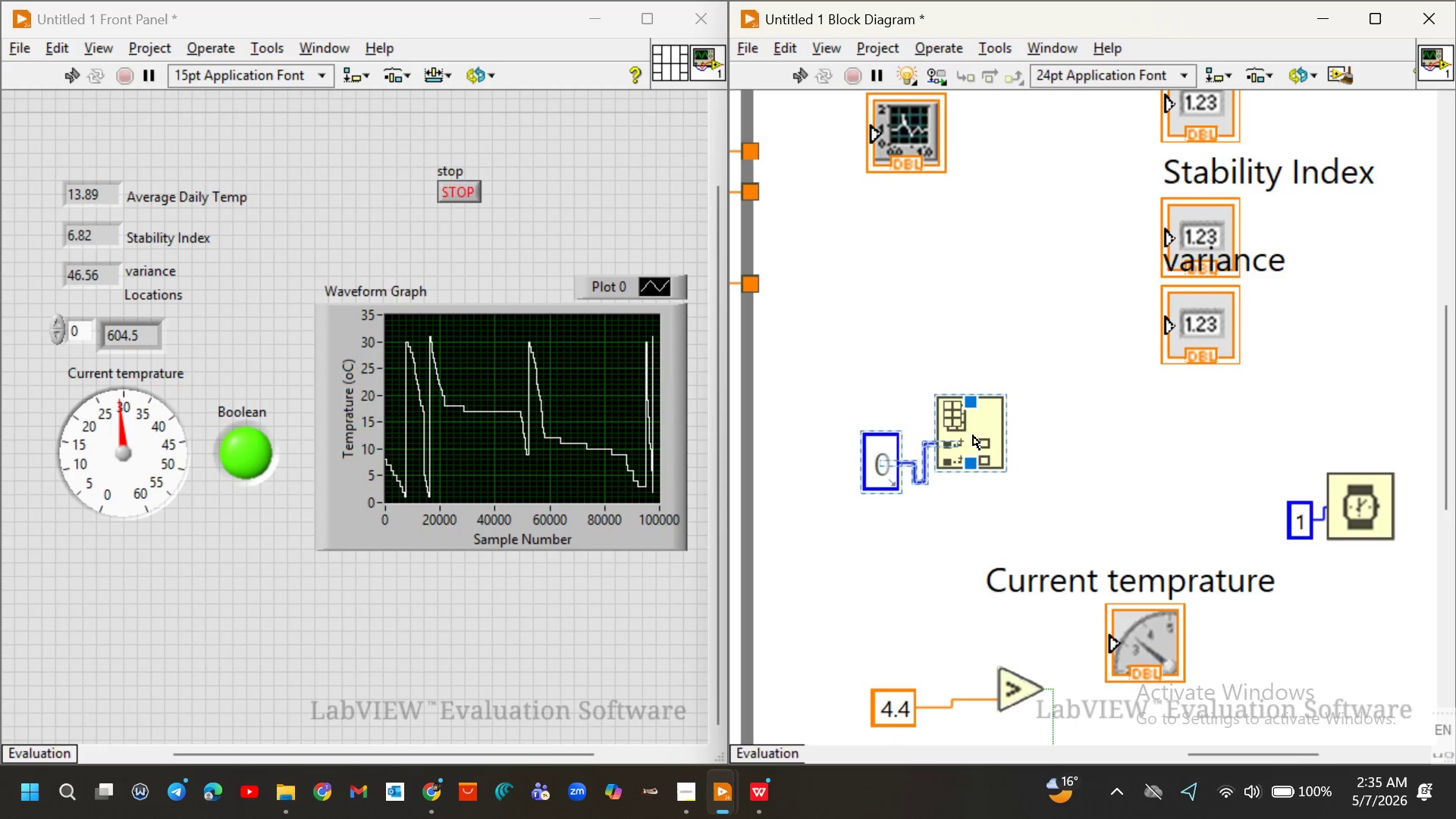 
scroll: coordinate [984, 278], scroll_direction: up, amount: 1.0
 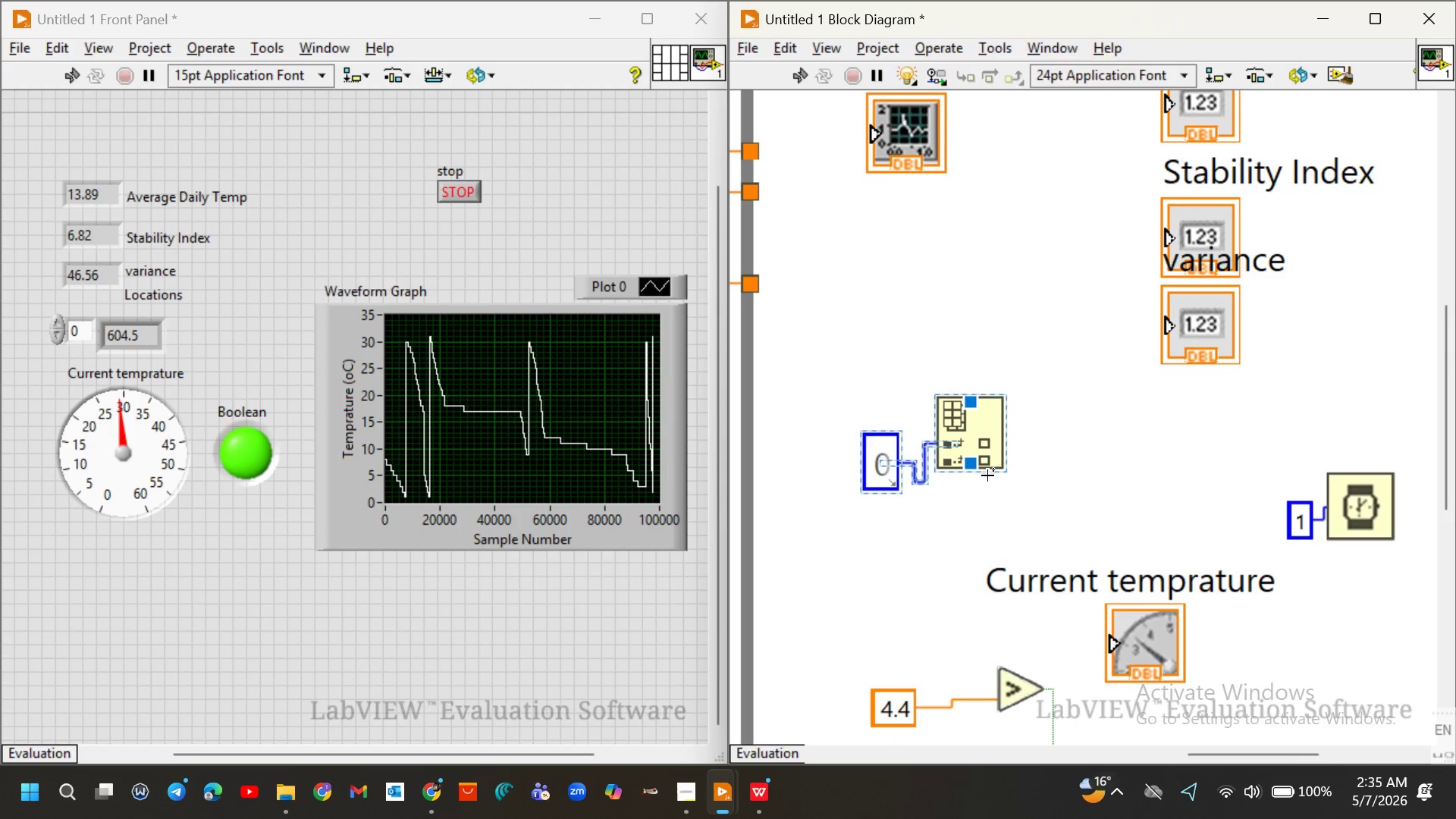 
left_click_drag(start_coordinate=[973, 435], to_coordinate=[1043, 218])
 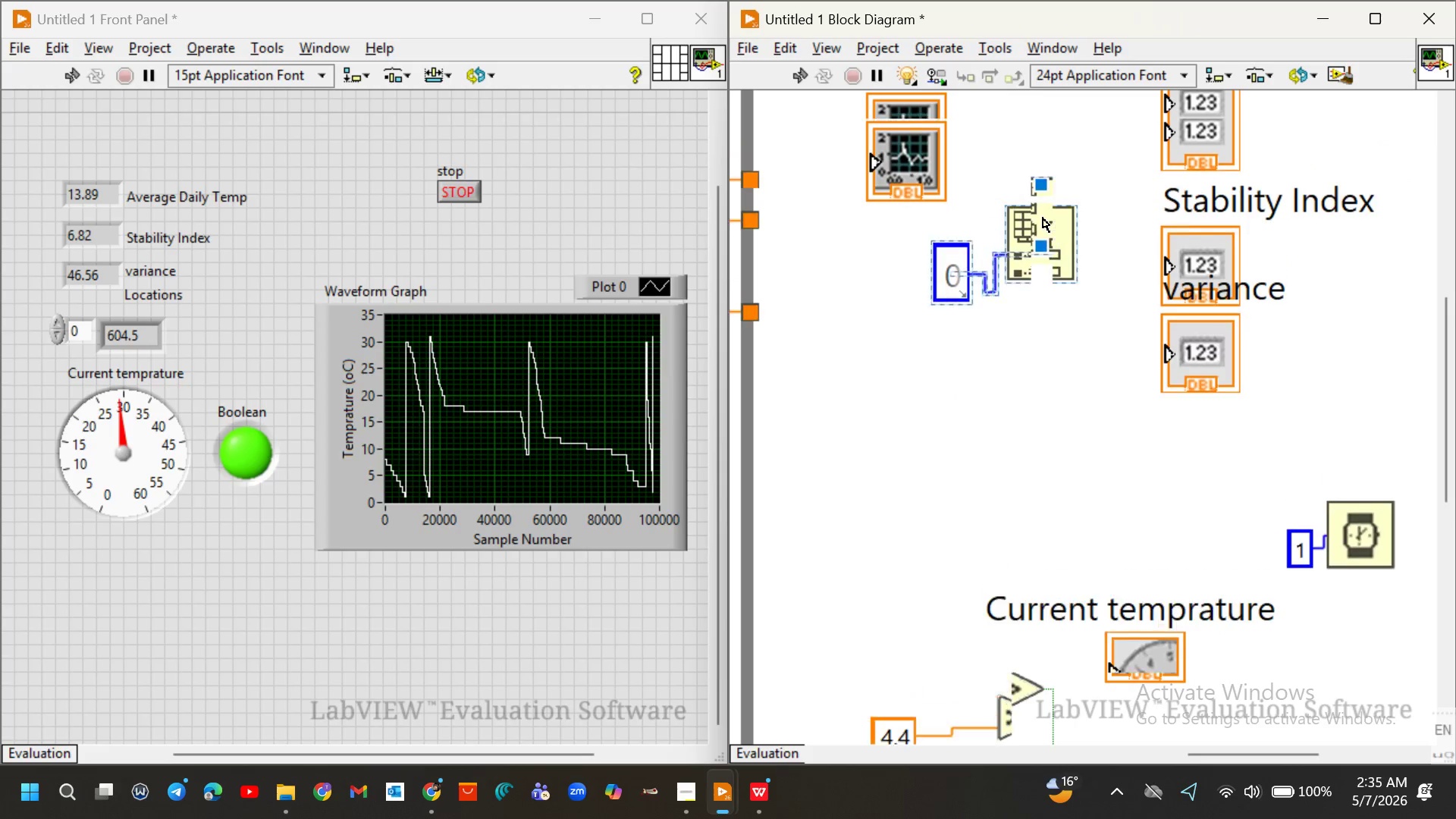 
scroll: coordinate [1043, 218], scroll_direction: up, amount: 4.0
 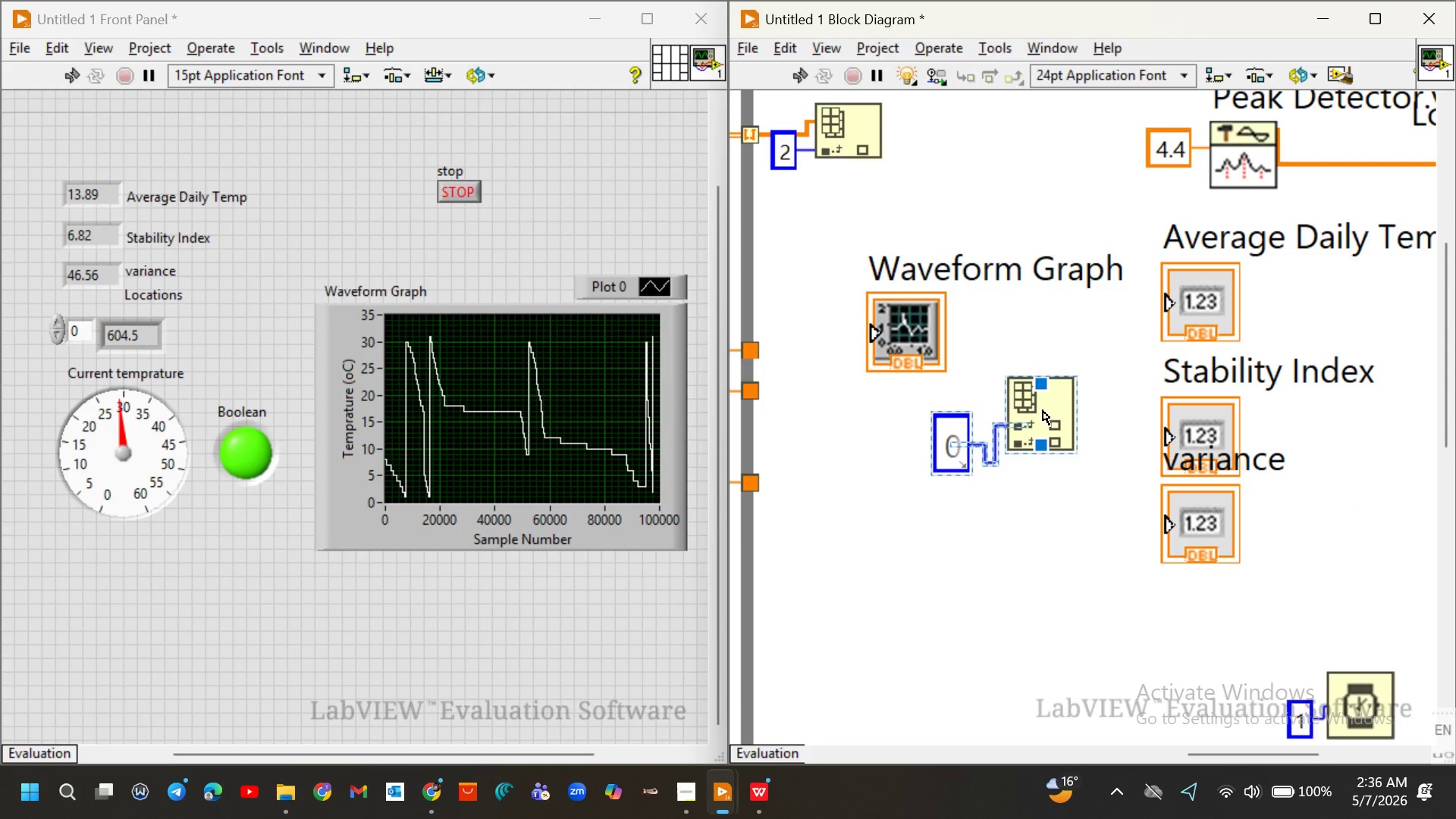 
left_click_drag(start_coordinate=[1043, 410], to_coordinate=[1024, 131])
 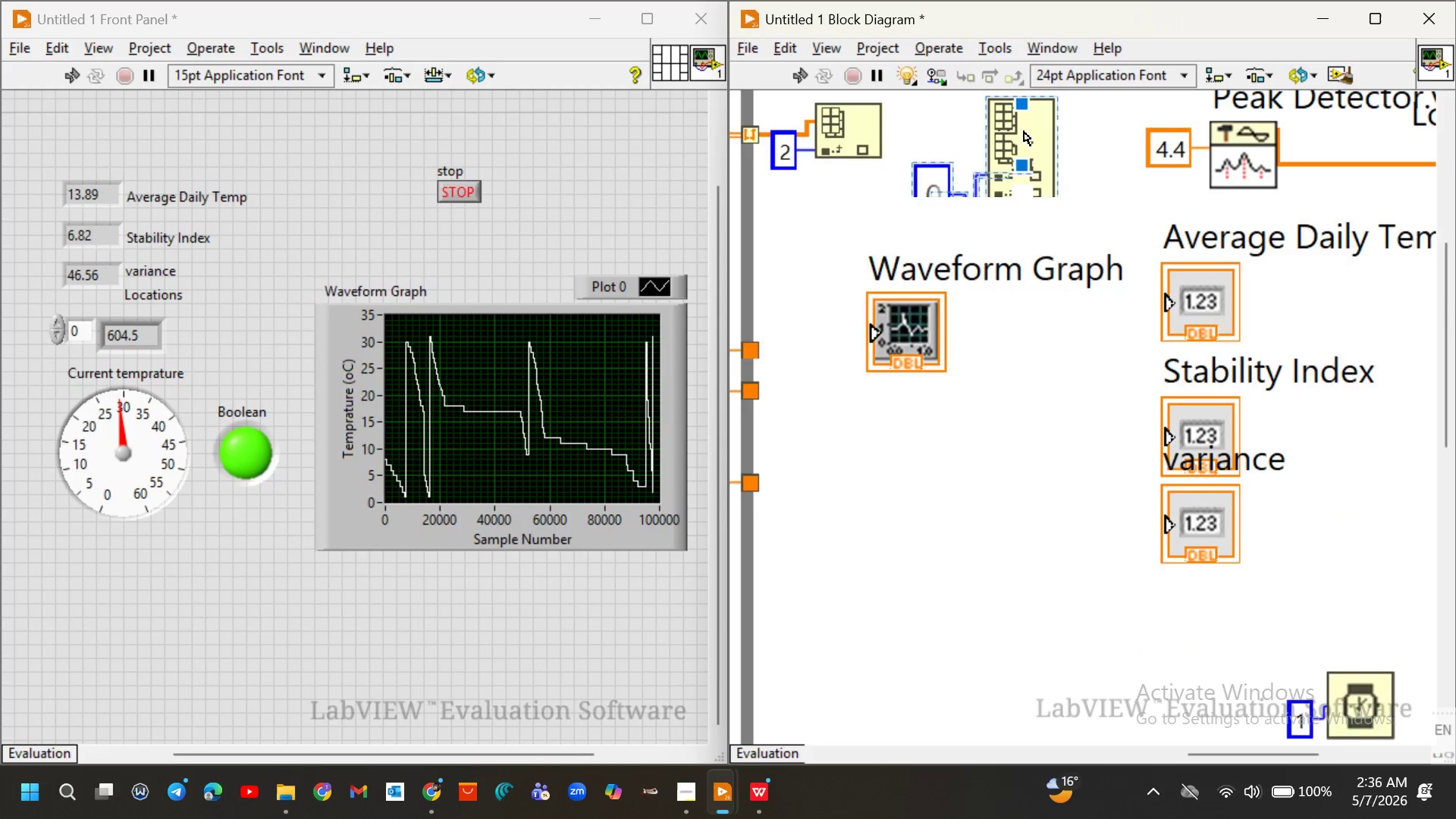 
scroll: coordinate [1024, 131], scroll_direction: up, amount: 5.0
 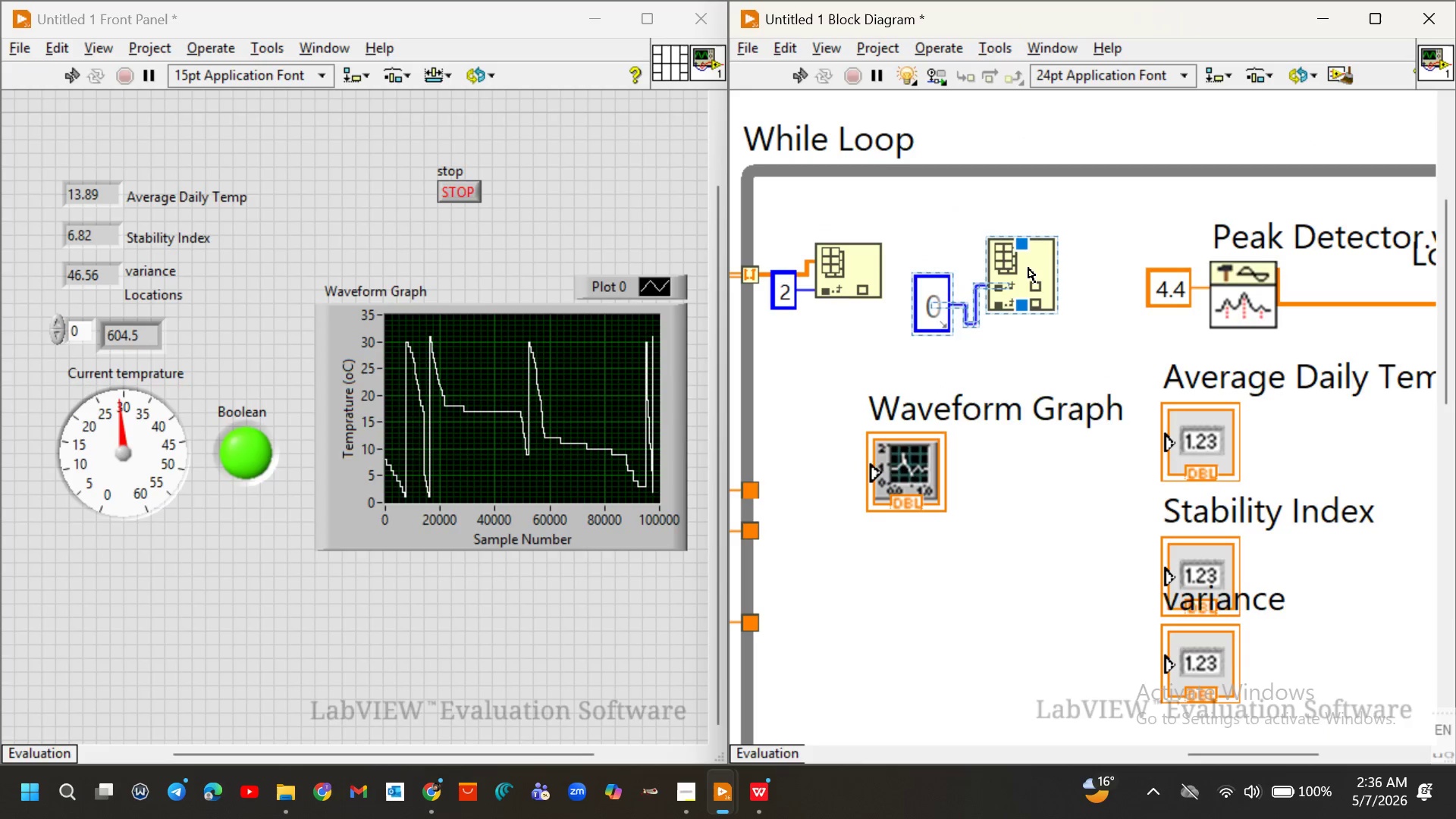 
left_click_drag(start_coordinate=[1029, 268], to_coordinate=[1037, 233])
 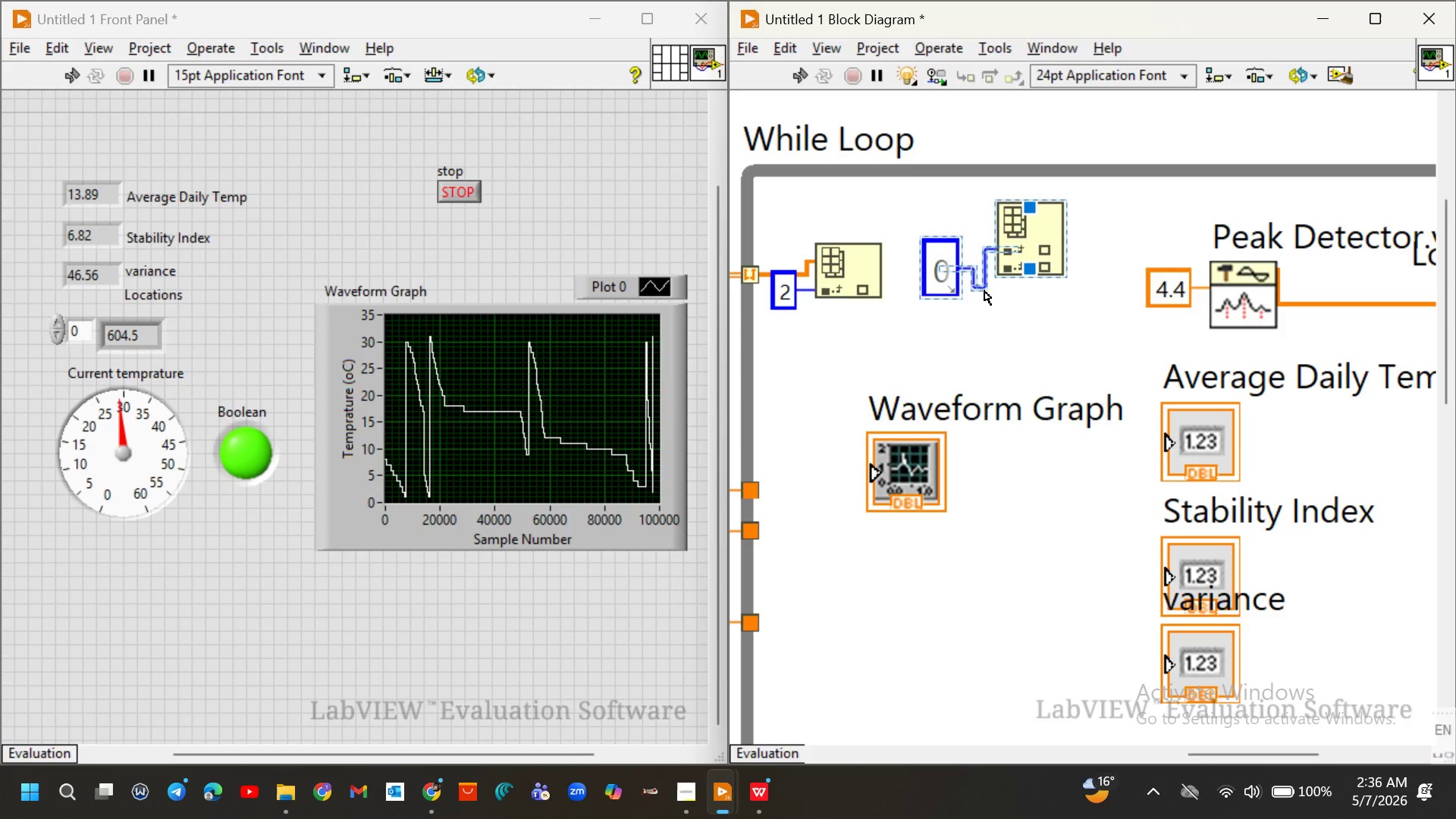 
left_click_drag(start_coordinate=[984, 290], to_coordinate=[989, 283])
 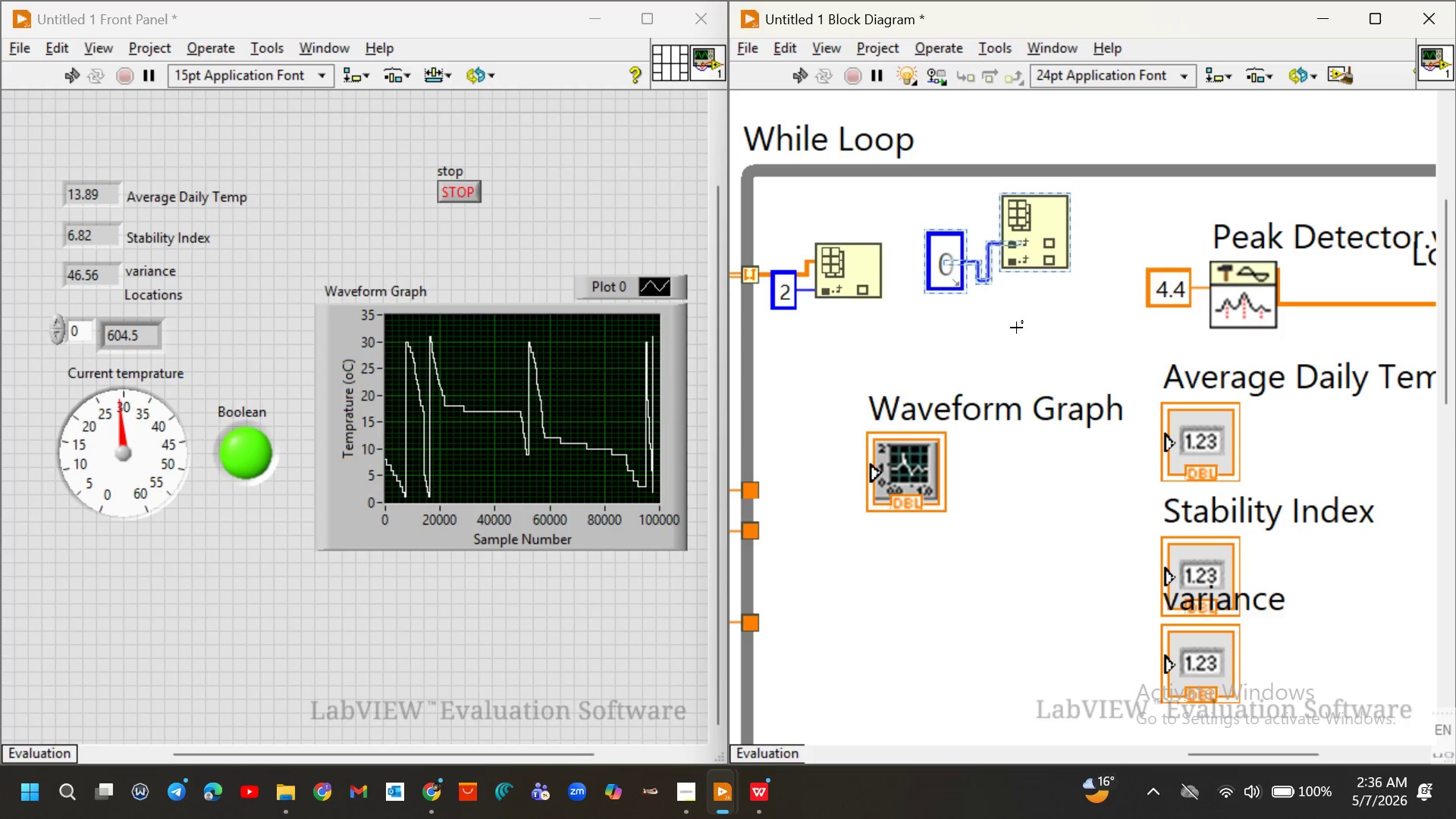 
left_click([1016, 328])
 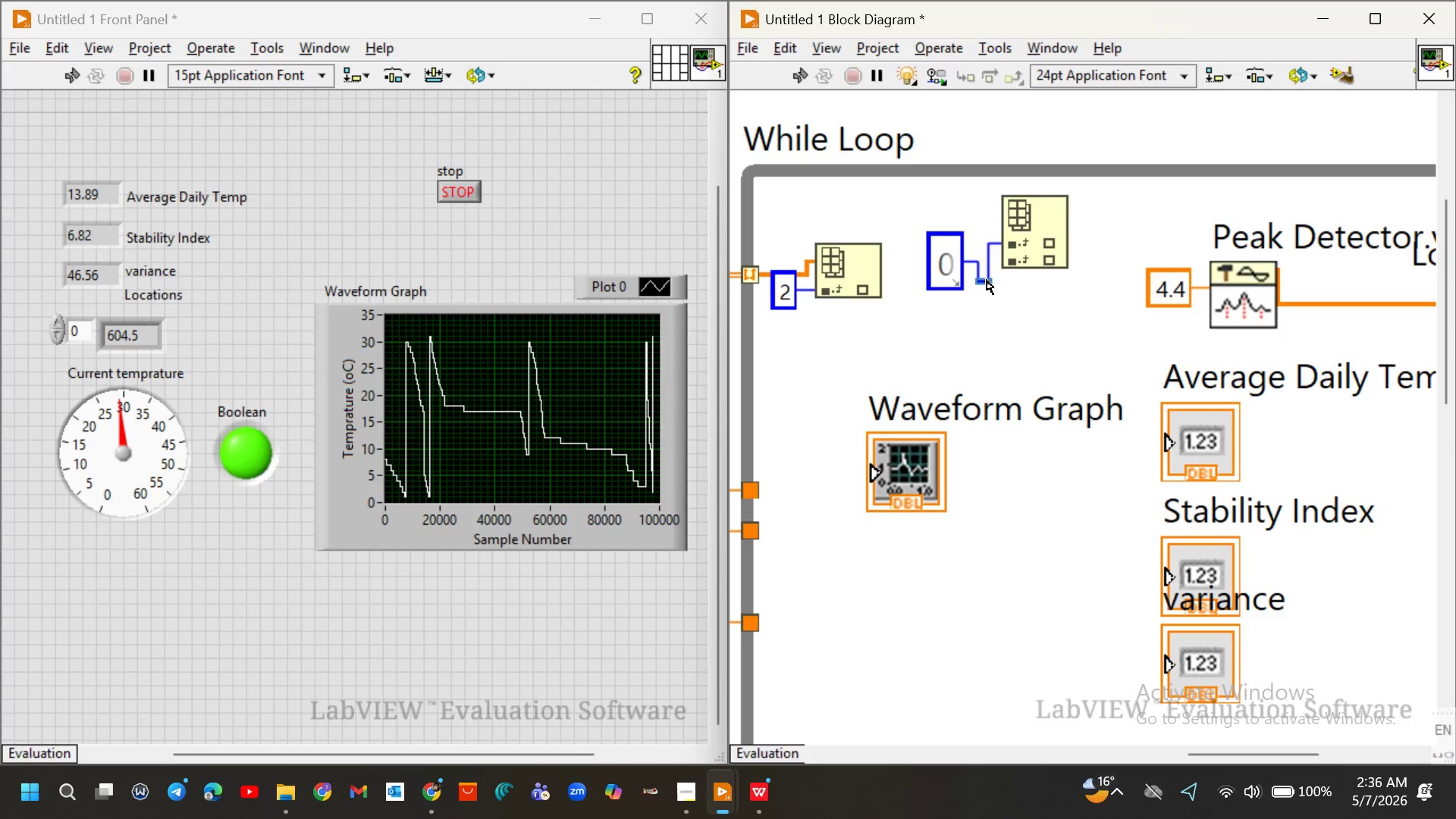 
left_click_drag(start_coordinate=[987, 280], to_coordinate=[987, 248])
 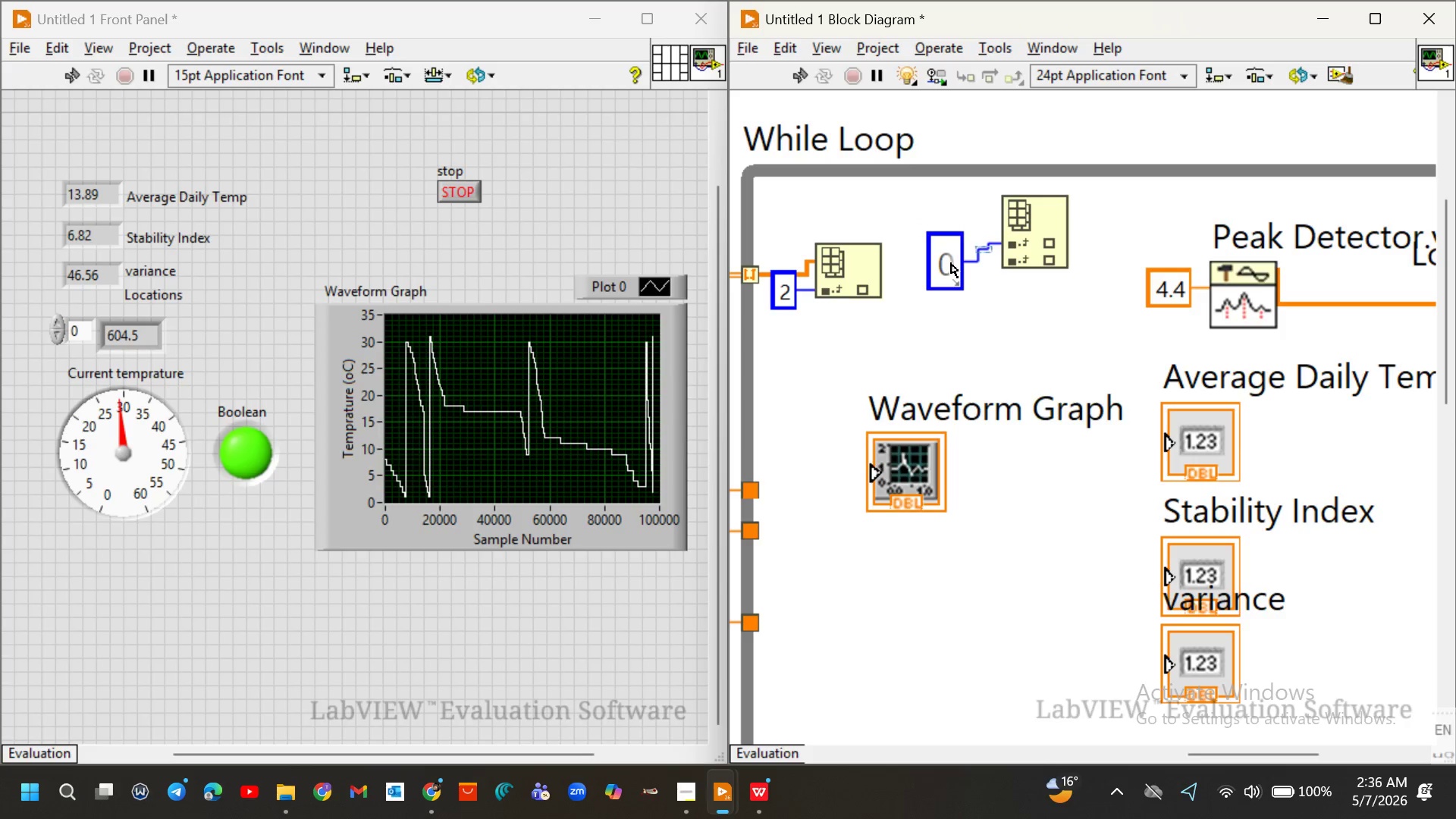 
left_click_drag(start_coordinate=[951, 263], to_coordinate=[965, 234])
 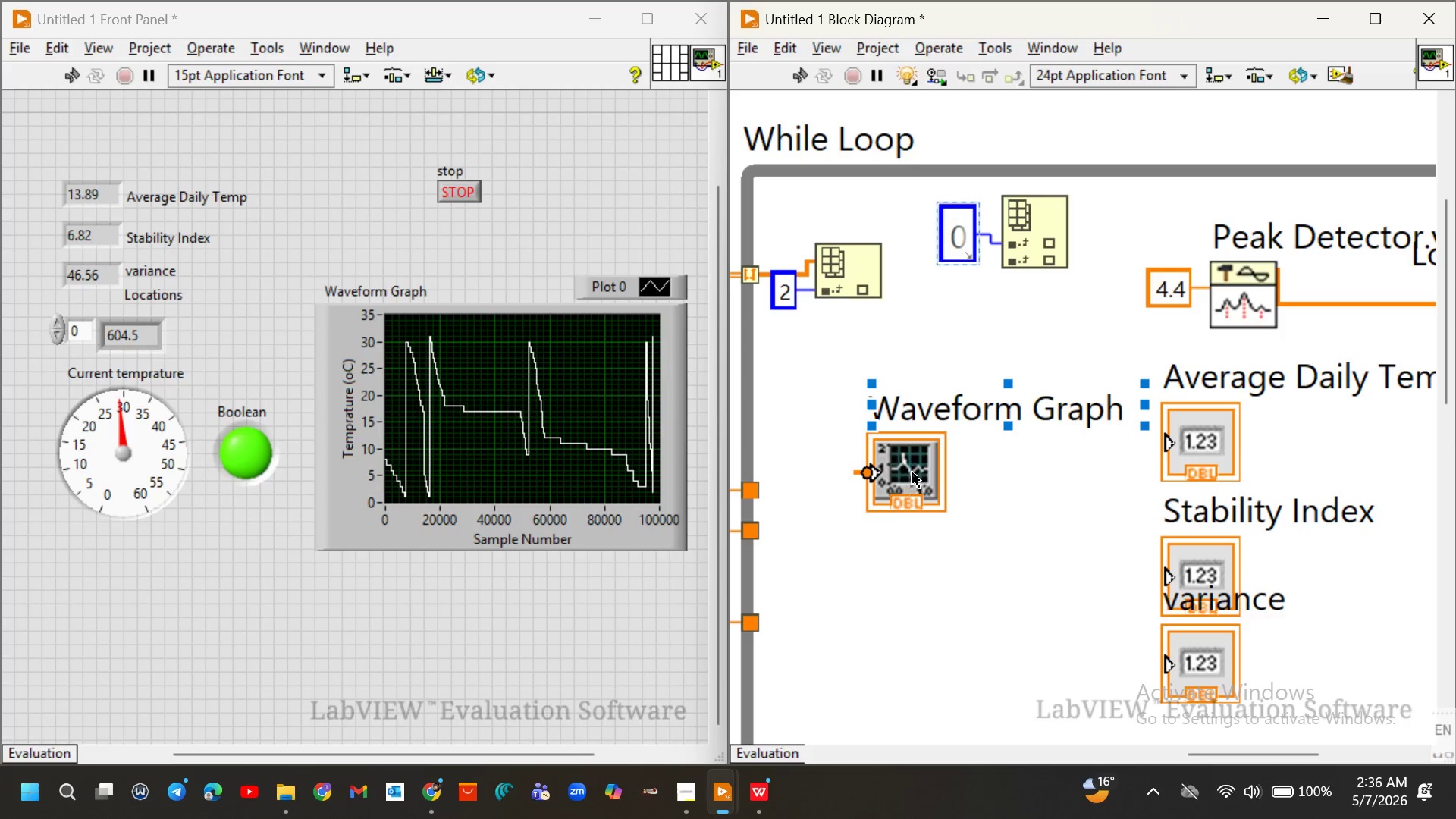 
left_click_drag(start_coordinate=[912, 472], to_coordinate=[973, 477])
 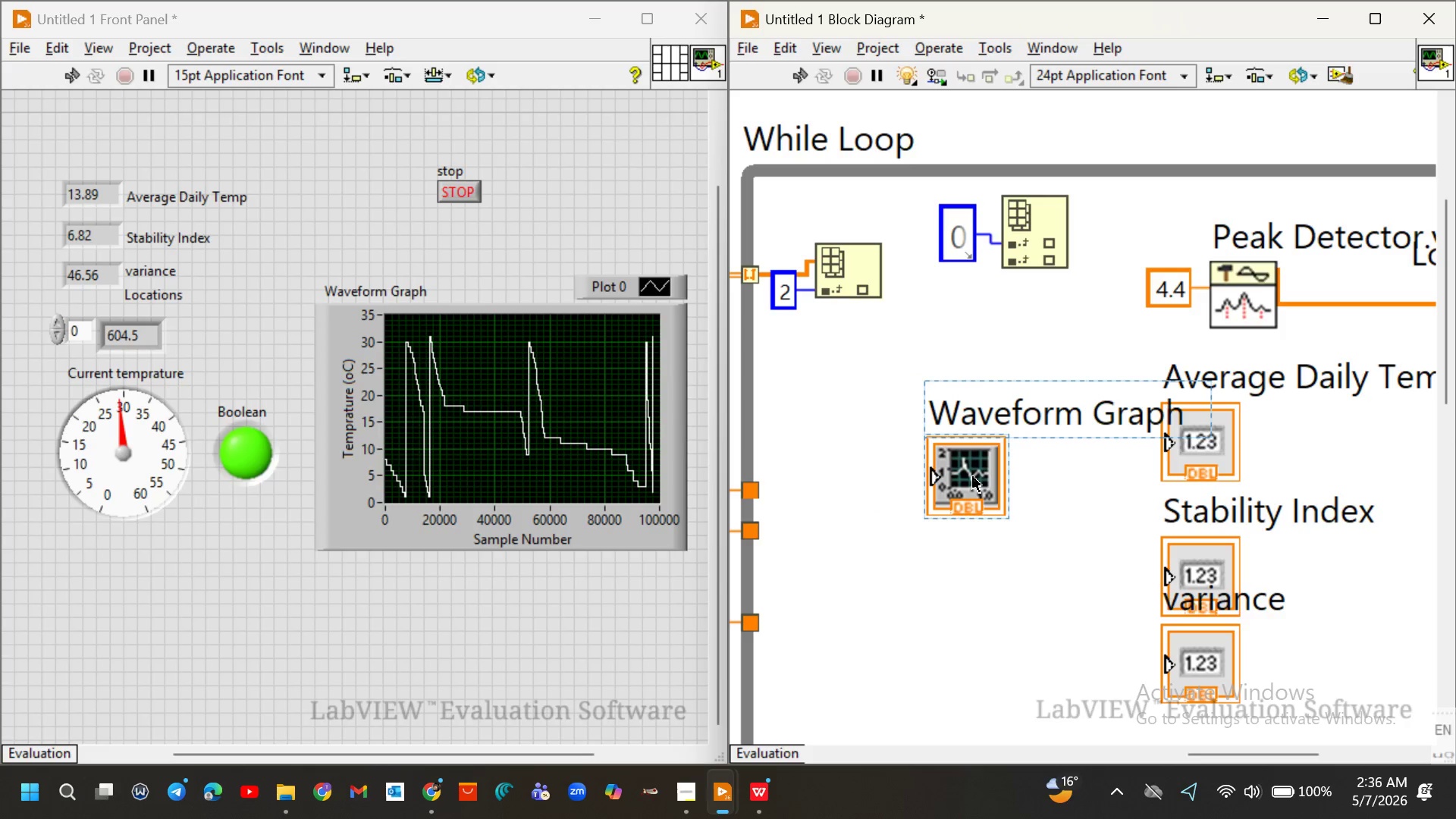 
scroll: coordinate [973, 477], scroll_direction: down, amount: 6.0
 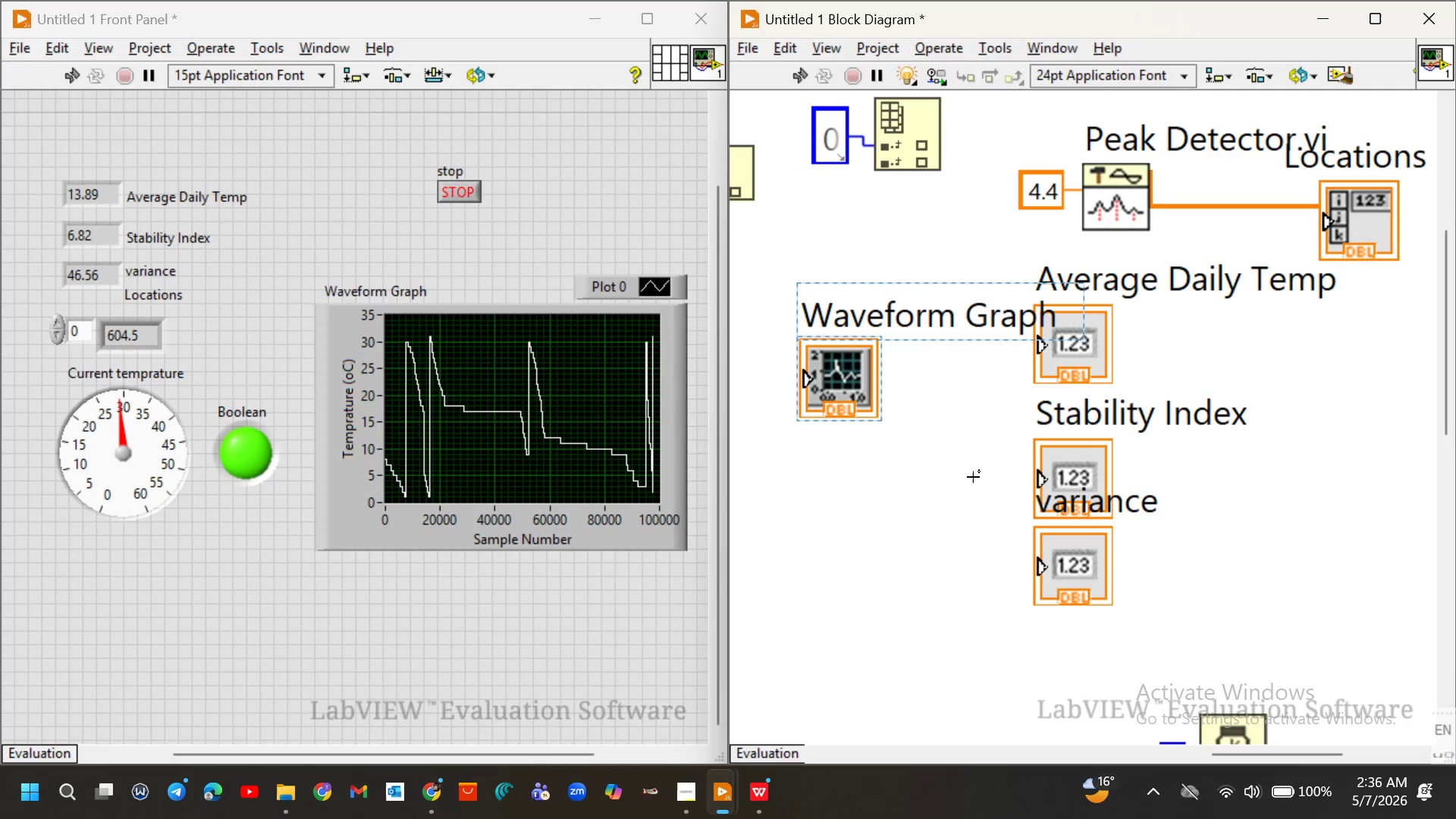 
wait(8.5)
 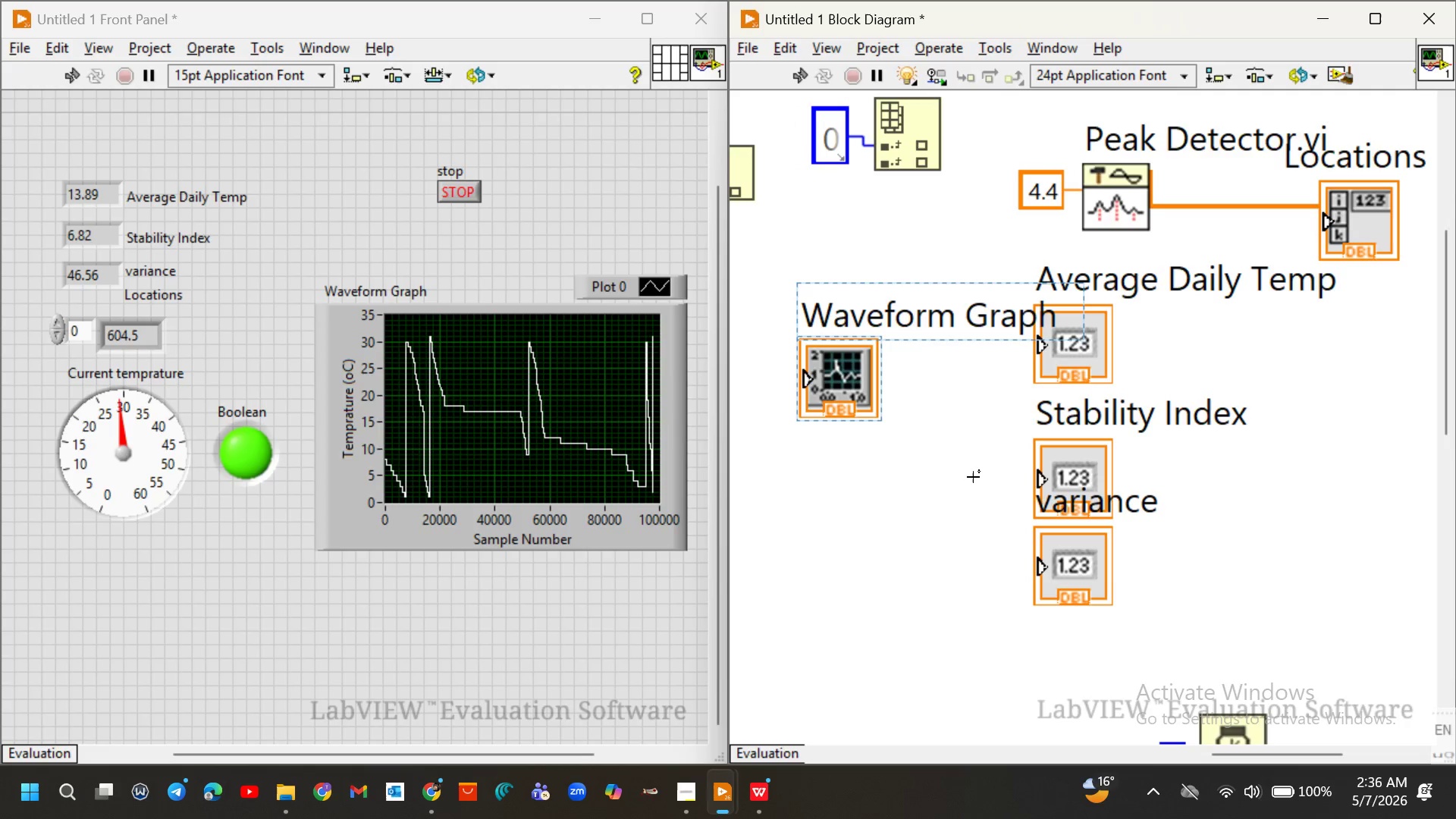 
left_click([1314, 545])
 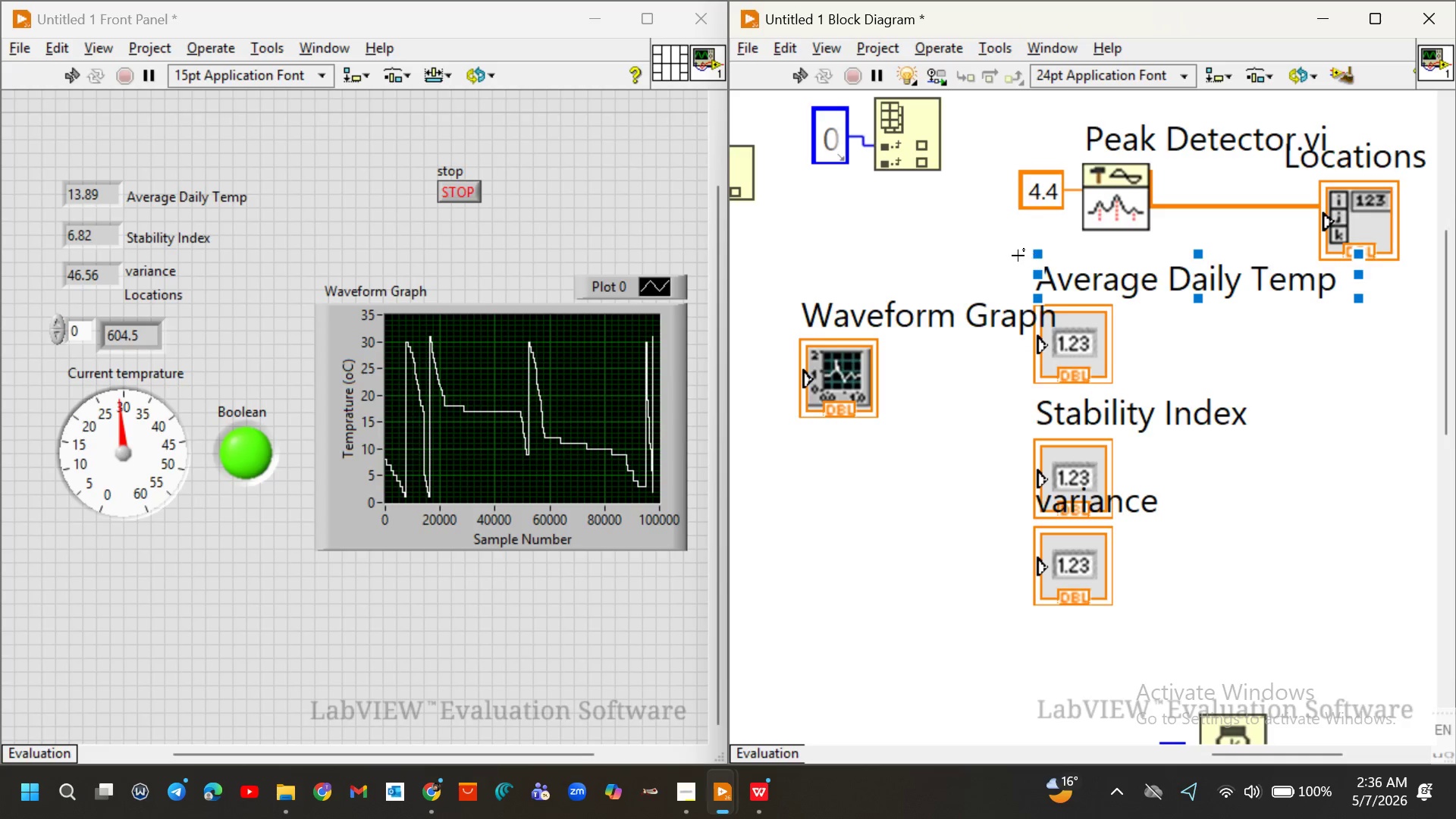 
left_click_drag(start_coordinate=[1013, 253], to_coordinate=[1156, 549])
 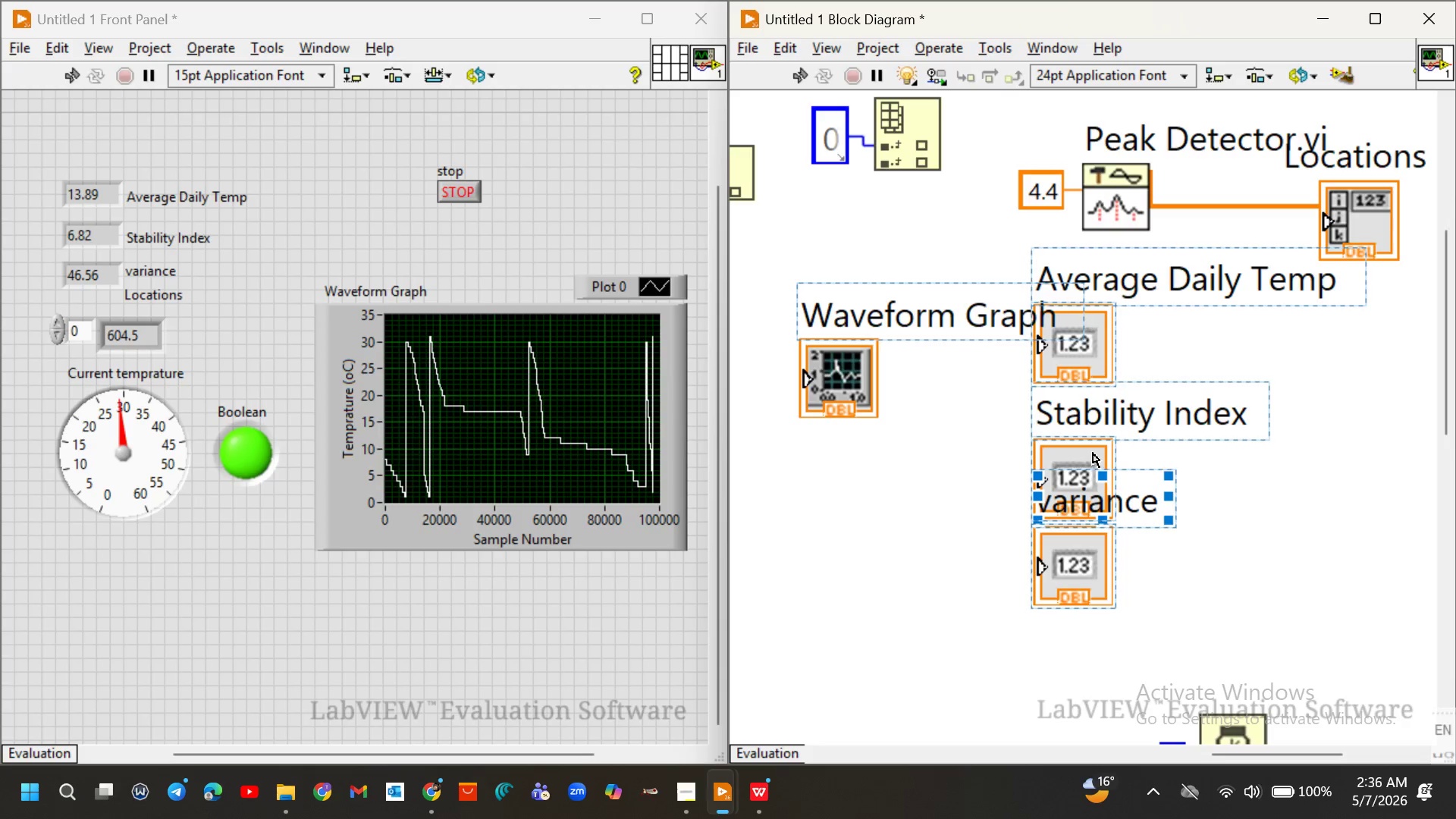 
left_click_drag(start_coordinate=[1093, 453], to_coordinate=[1100, 452])
 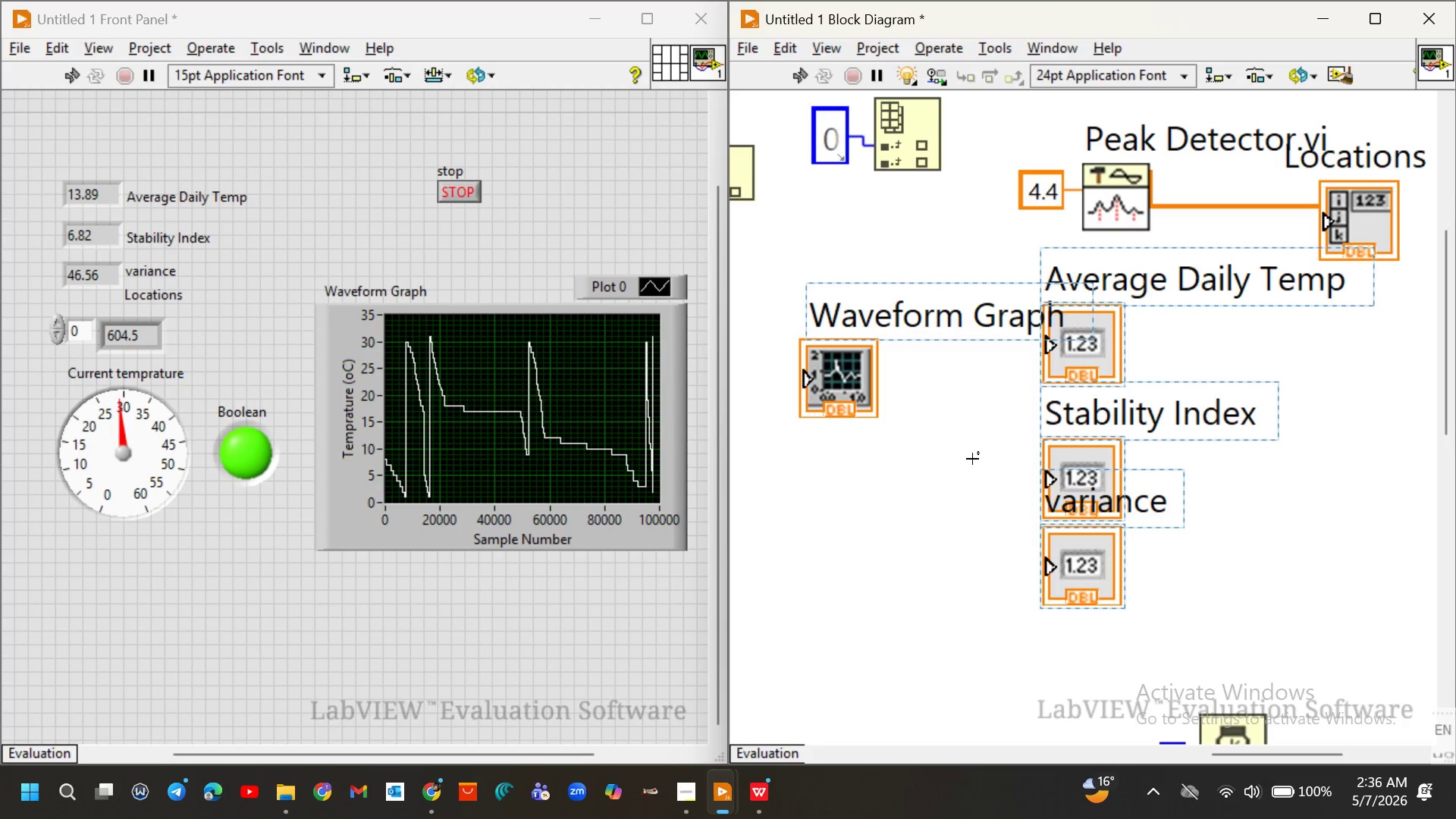 
left_click([972, 459])
 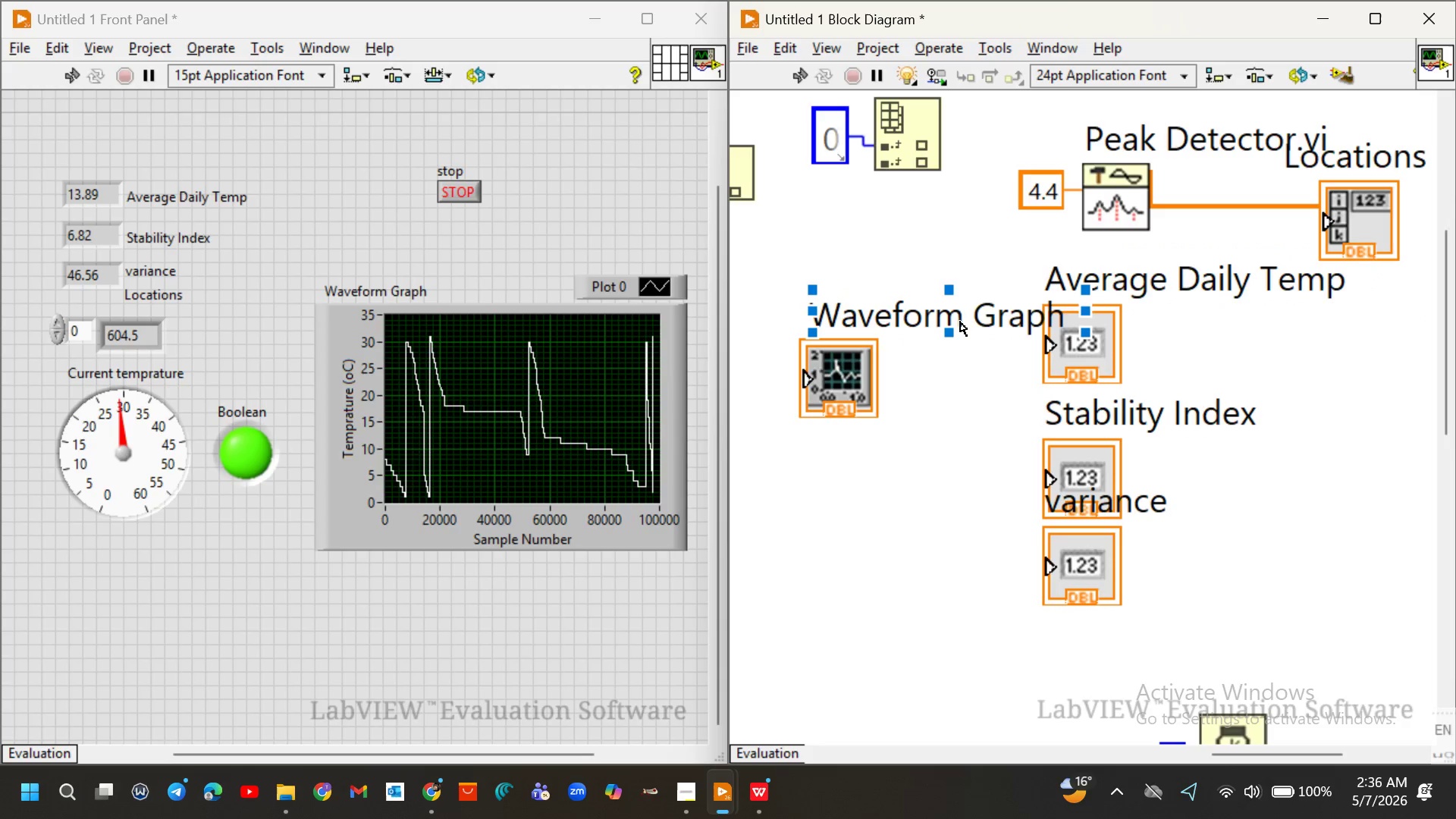 
left_click_drag(start_coordinate=[960, 322], to_coordinate=[885, 318])
 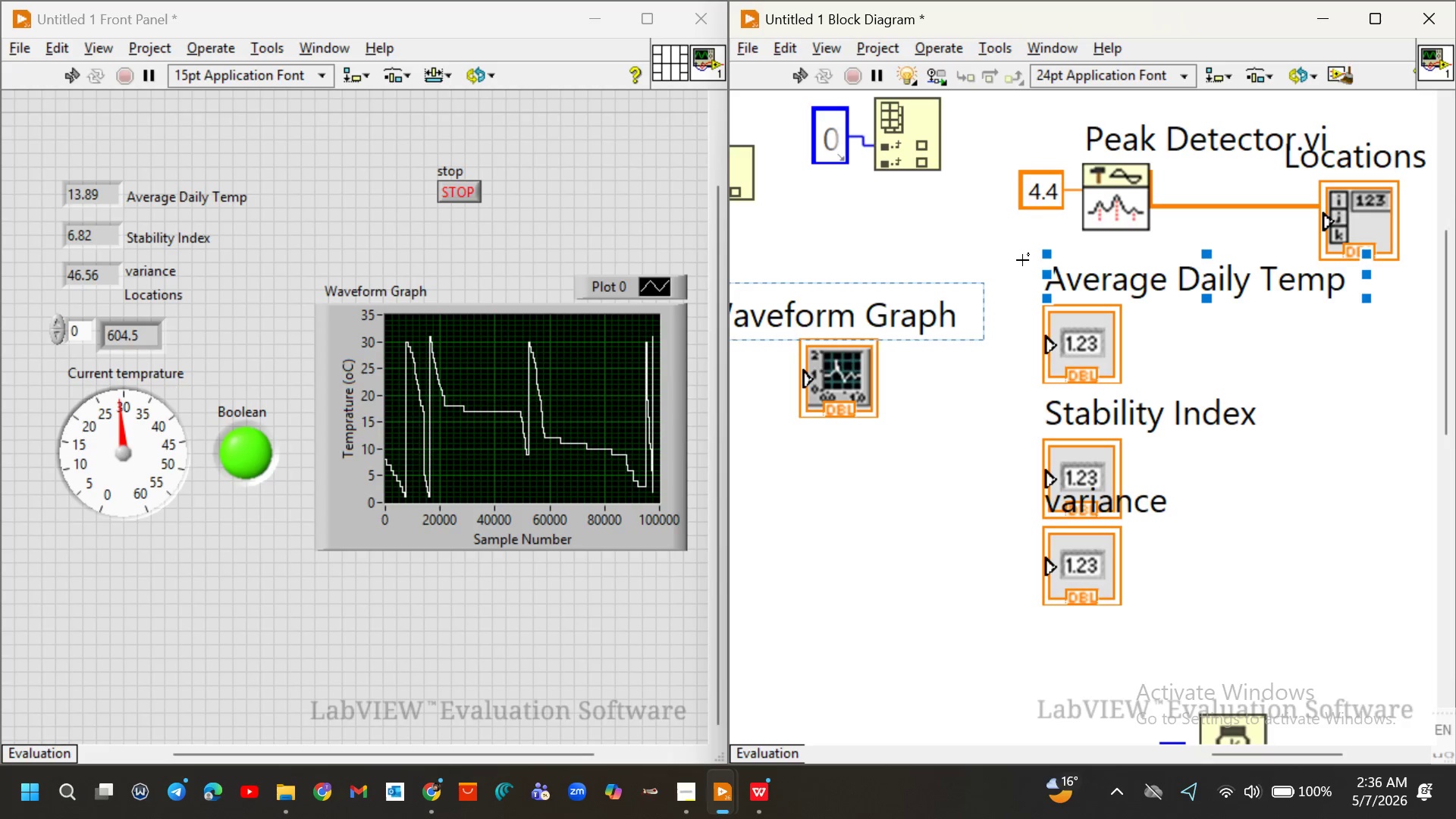 
left_click_drag(start_coordinate=[1022, 260], to_coordinate=[1144, 645])
 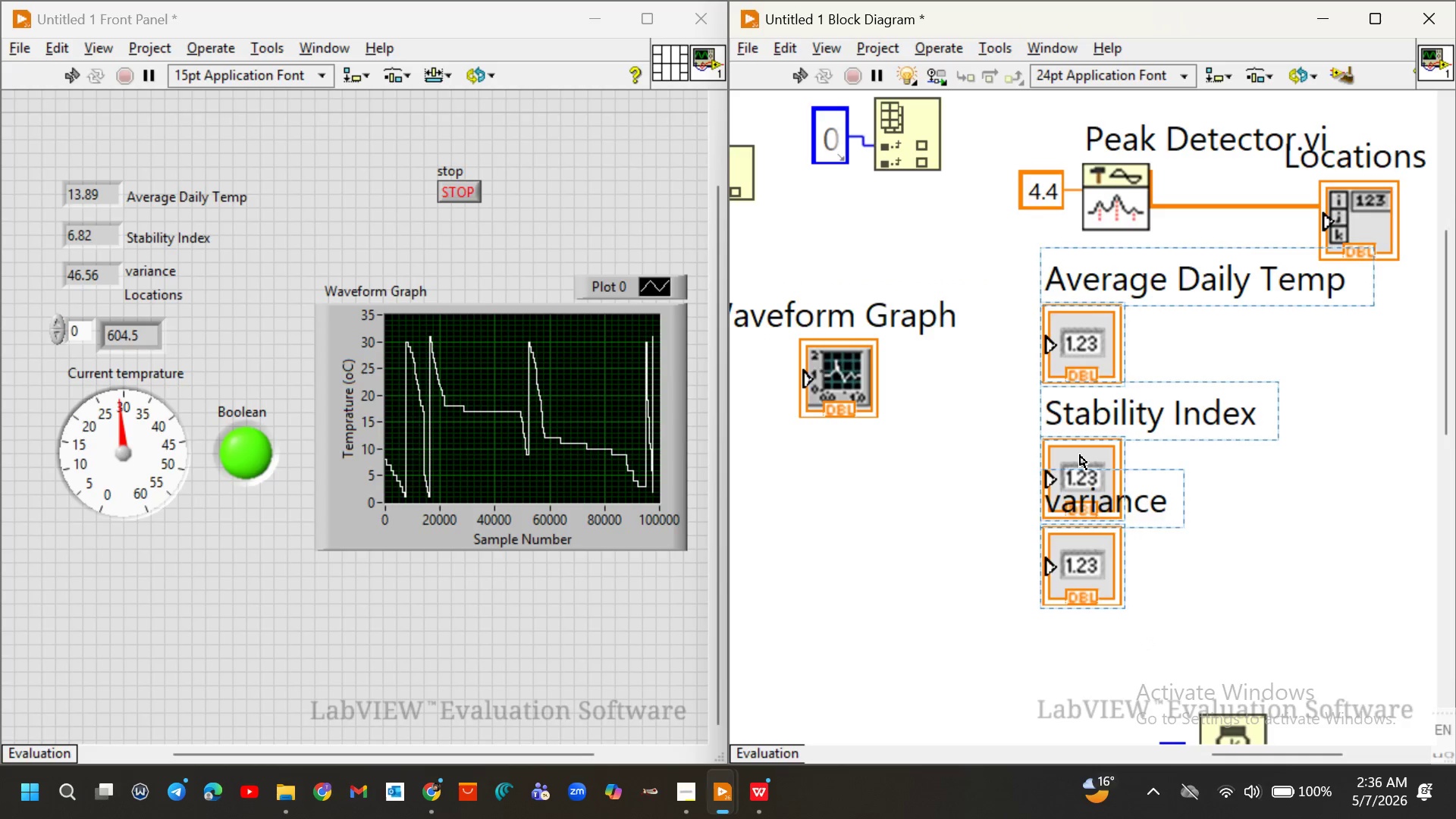 
wait(7.16)
 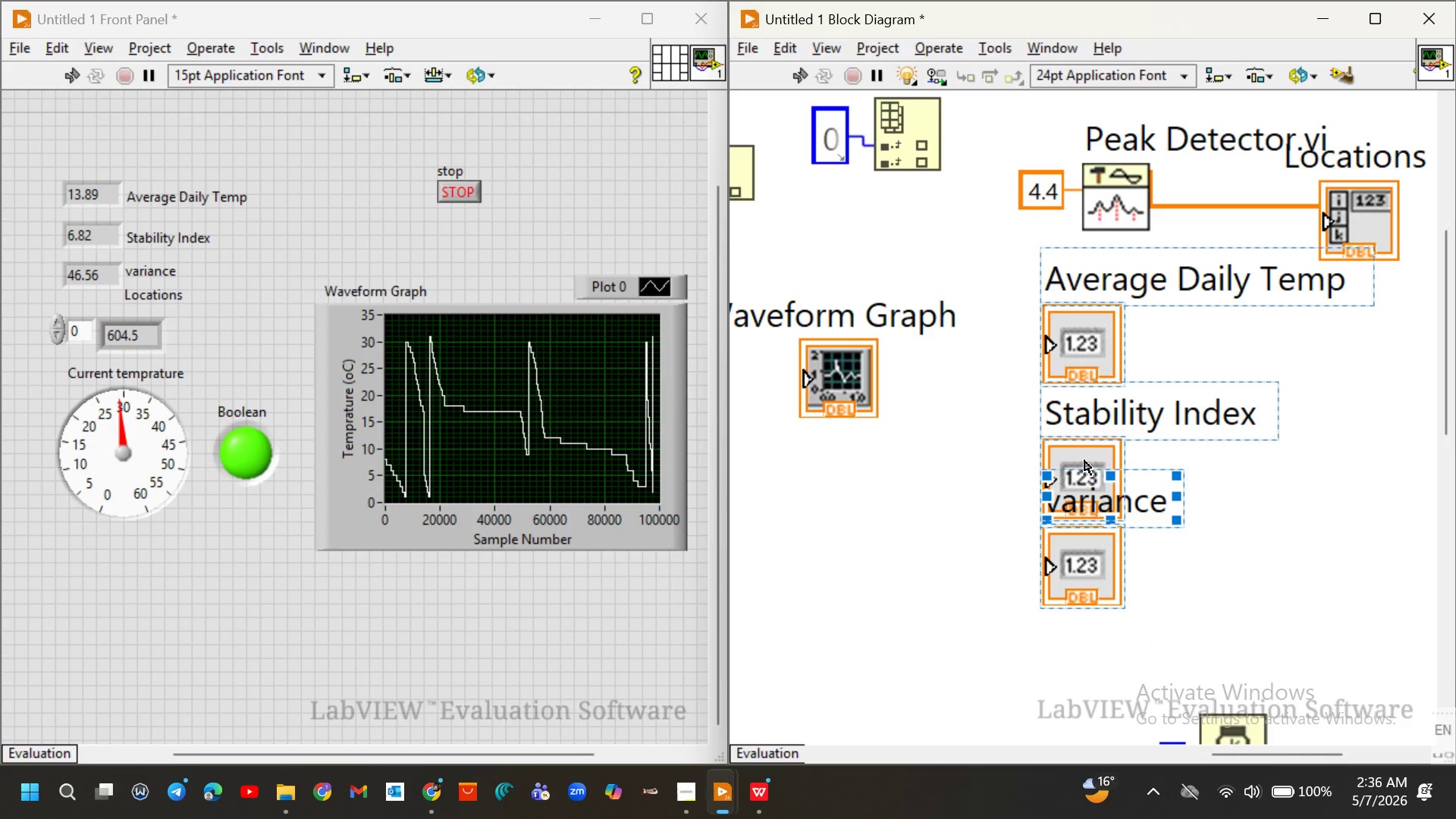 
left_click_drag(start_coordinate=[1080, 455], to_coordinate=[963, 631])
 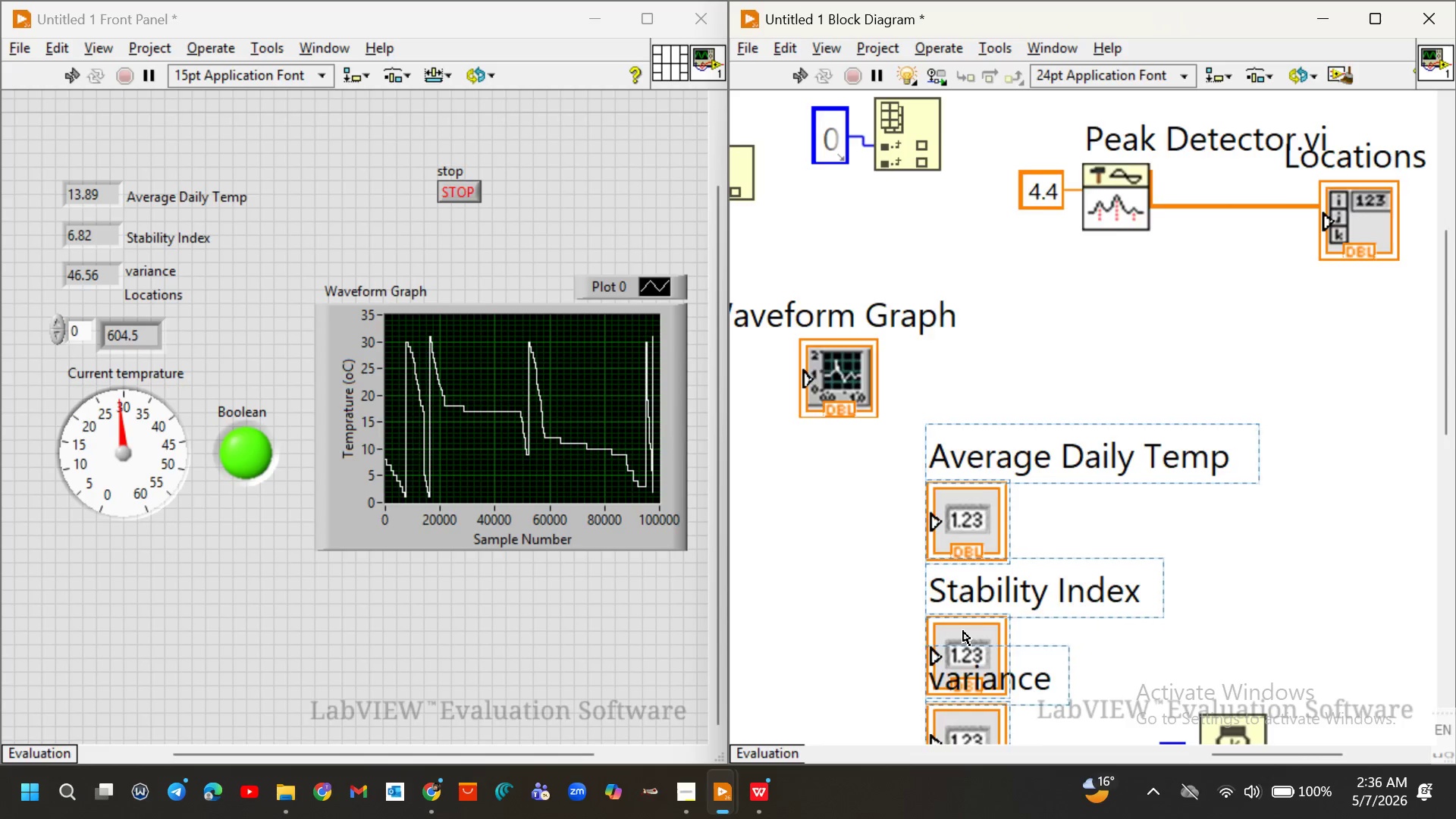 
hold_key(key=ControlLeft, duration=0.55)
scroll: coordinate [963, 631], scroll_direction: up, amount: 1.0
 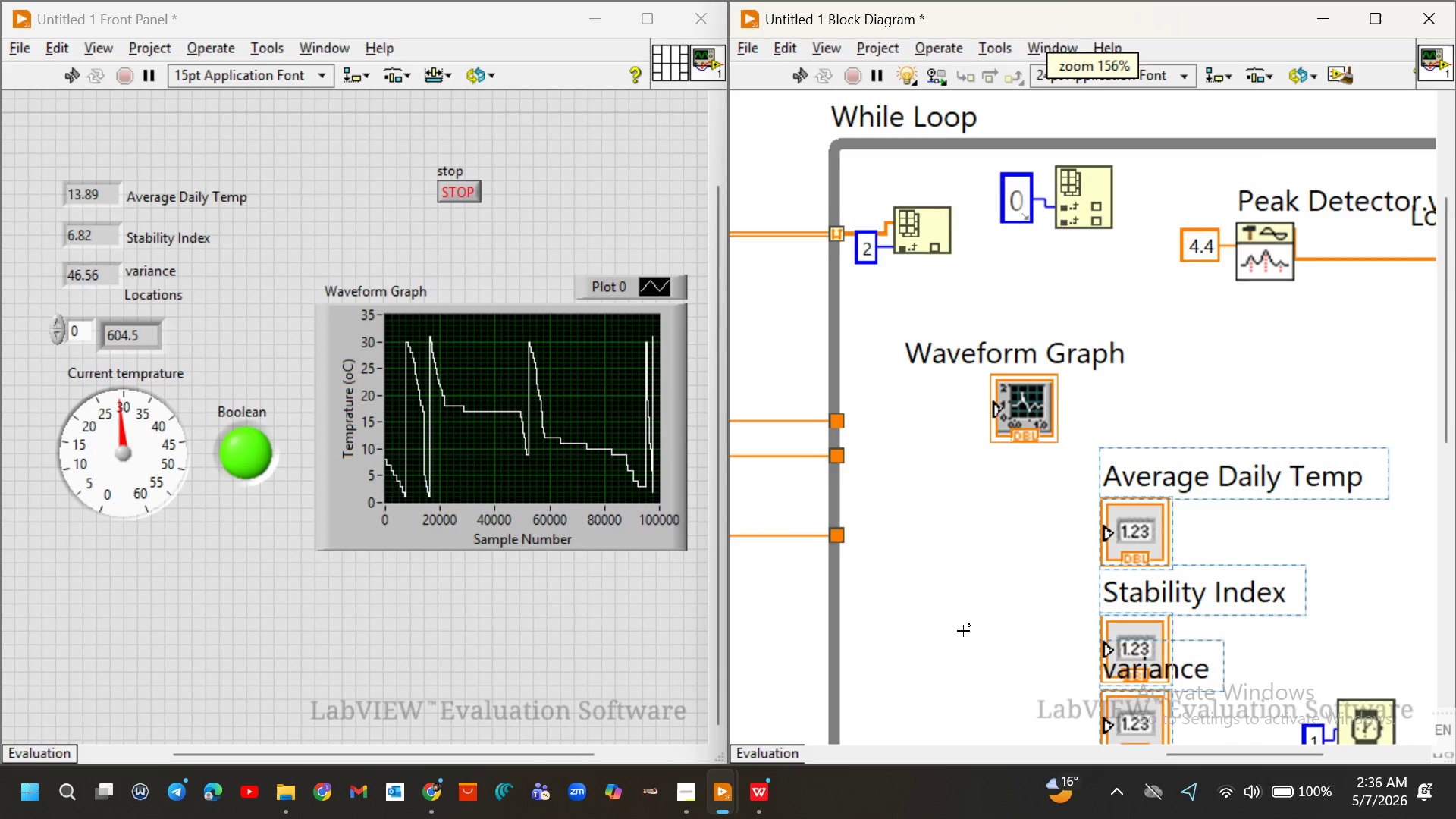 
key(Control+ControlLeft)
 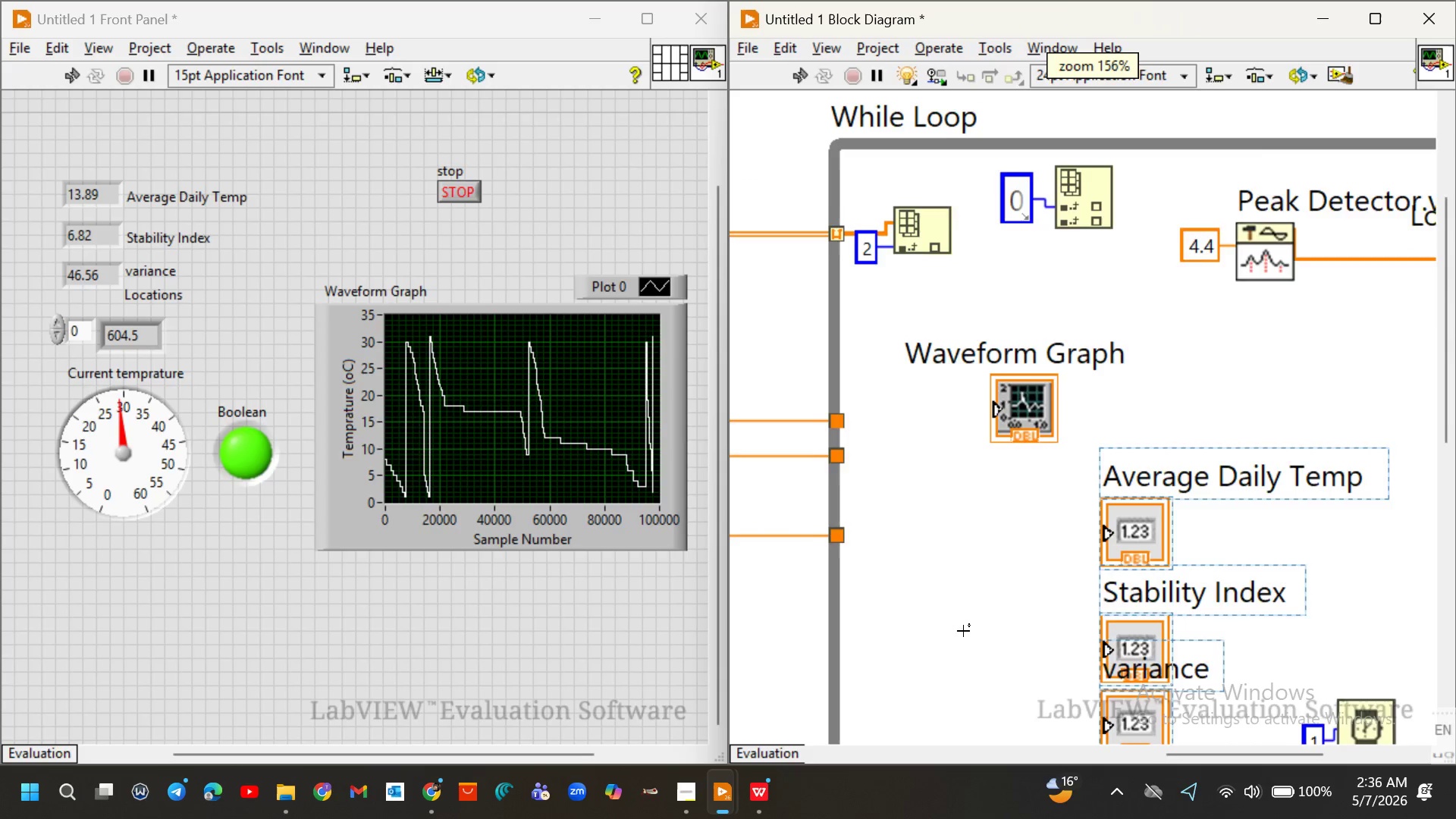 
scroll: coordinate [963, 631], scroll_direction: down, amount: 2.0
 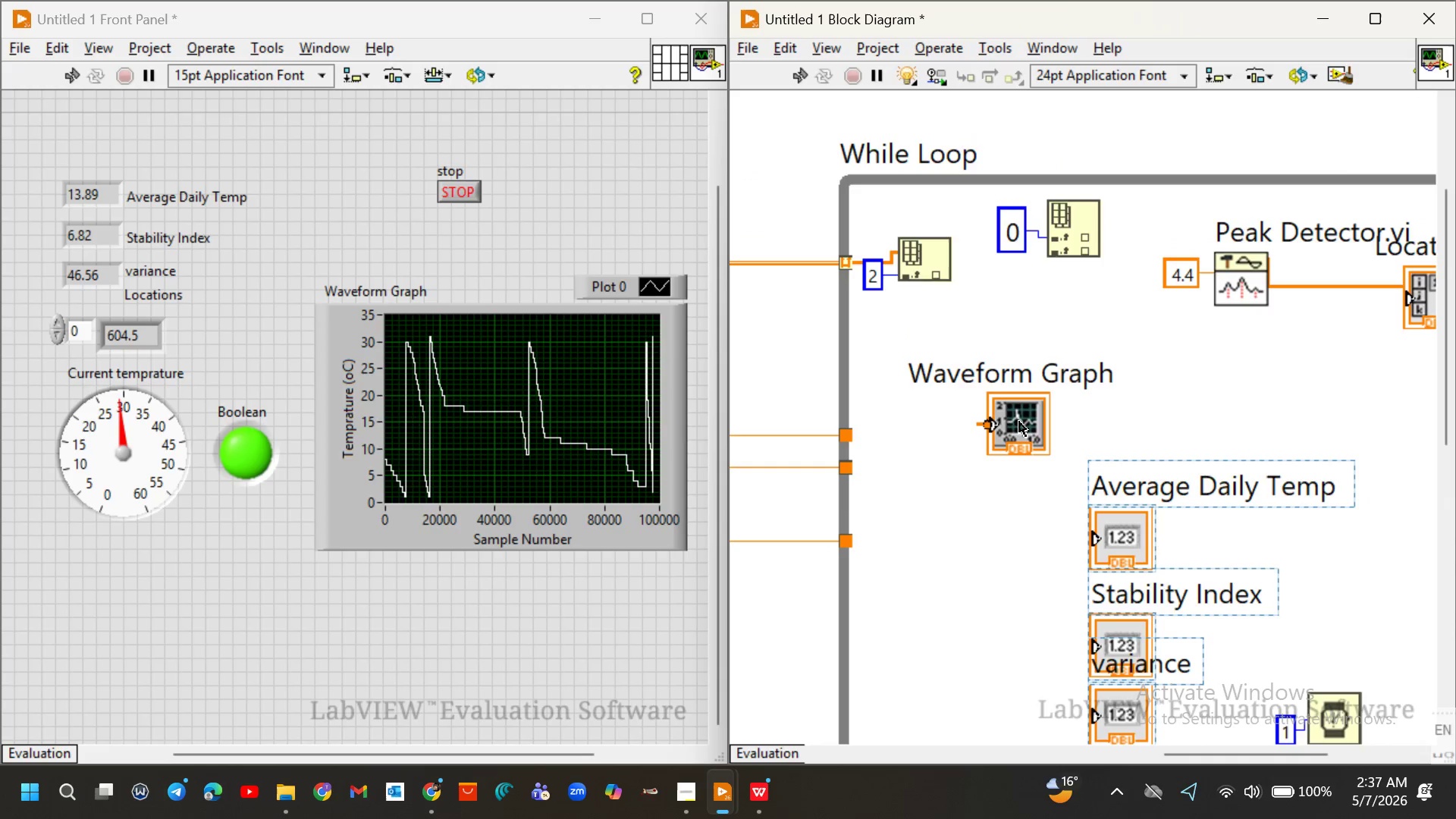 
left_click_drag(start_coordinate=[1019, 422], to_coordinate=[1076, 363])
 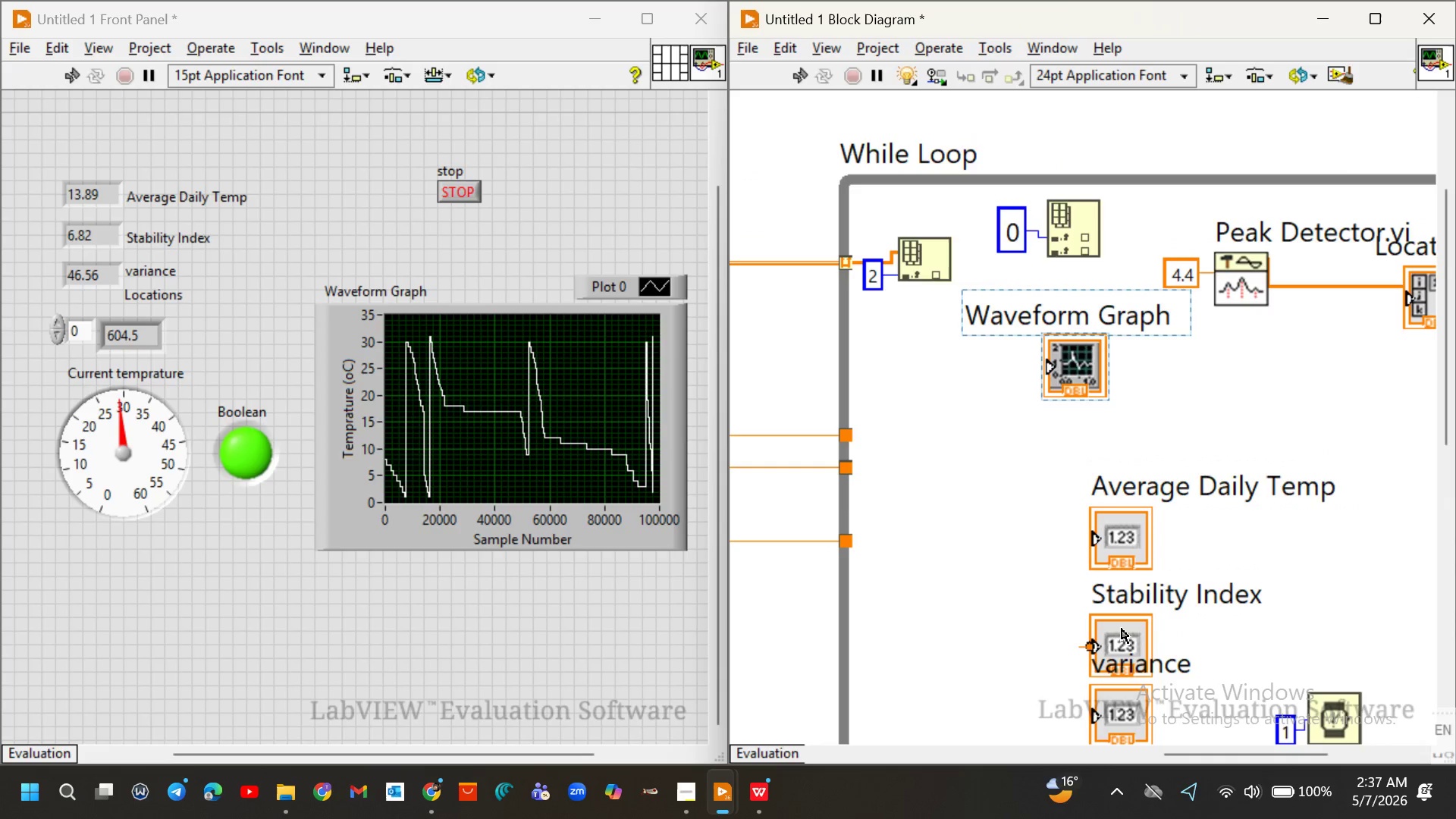 
left_click_drag(start_coordinate=[1122, 629], to_coordinate=[1128, 613])
 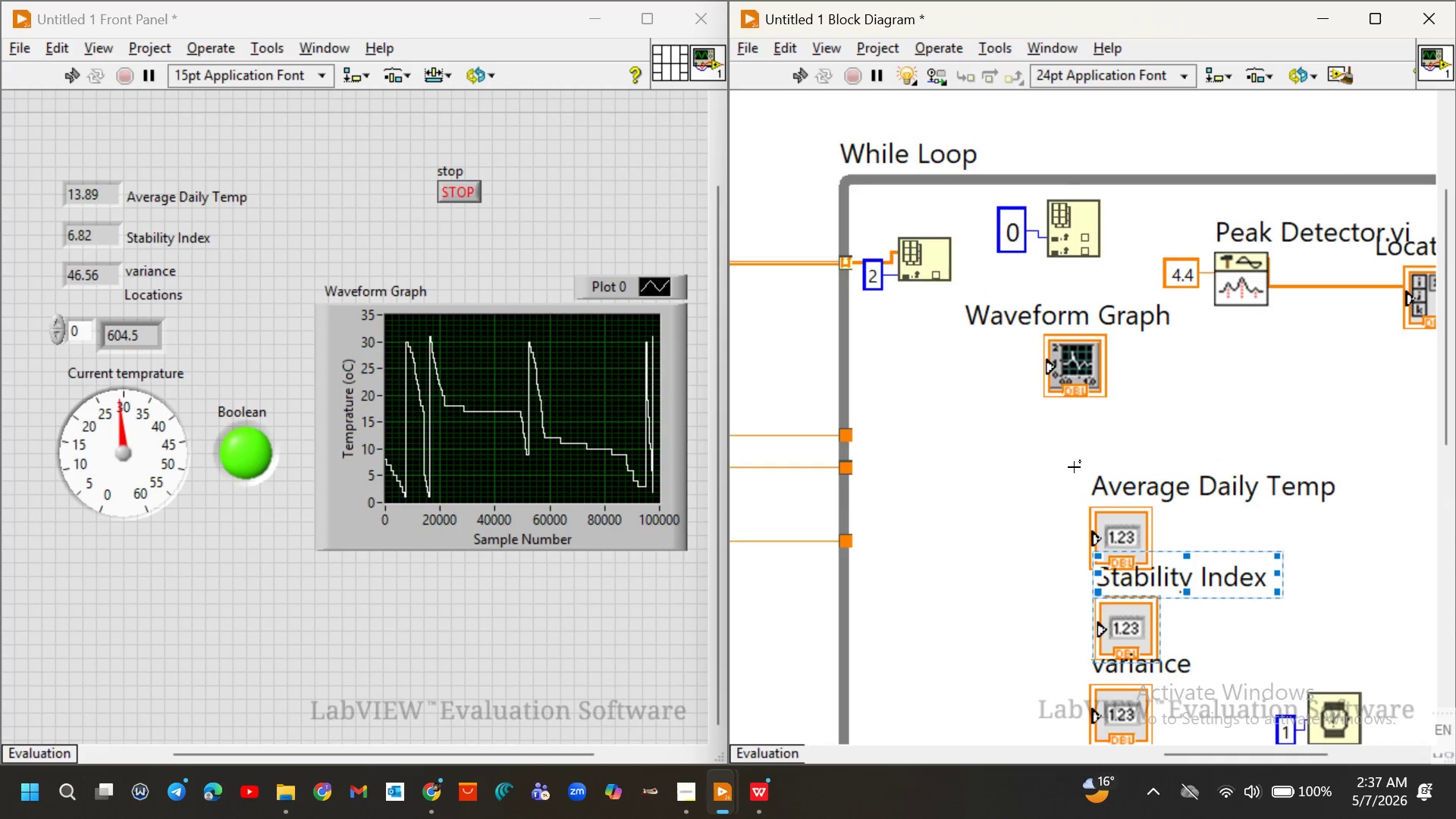 
left_click_drag(start_coordinate=[1074, 467], to_coordinate=[1211, 710])
 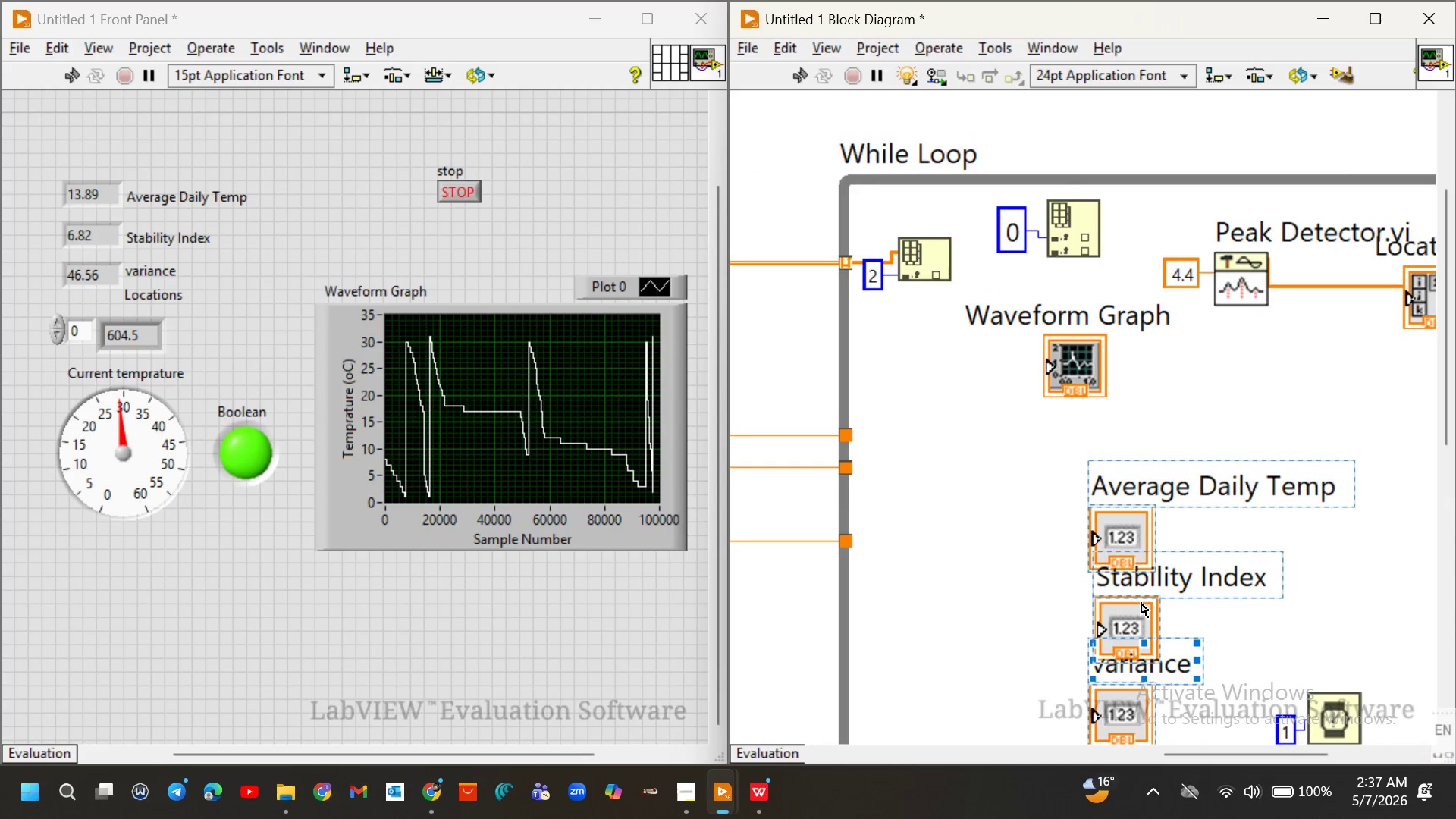 
left_click_drag(start_coordinate=[1141, 603], to_coordinate=[968, 562])
 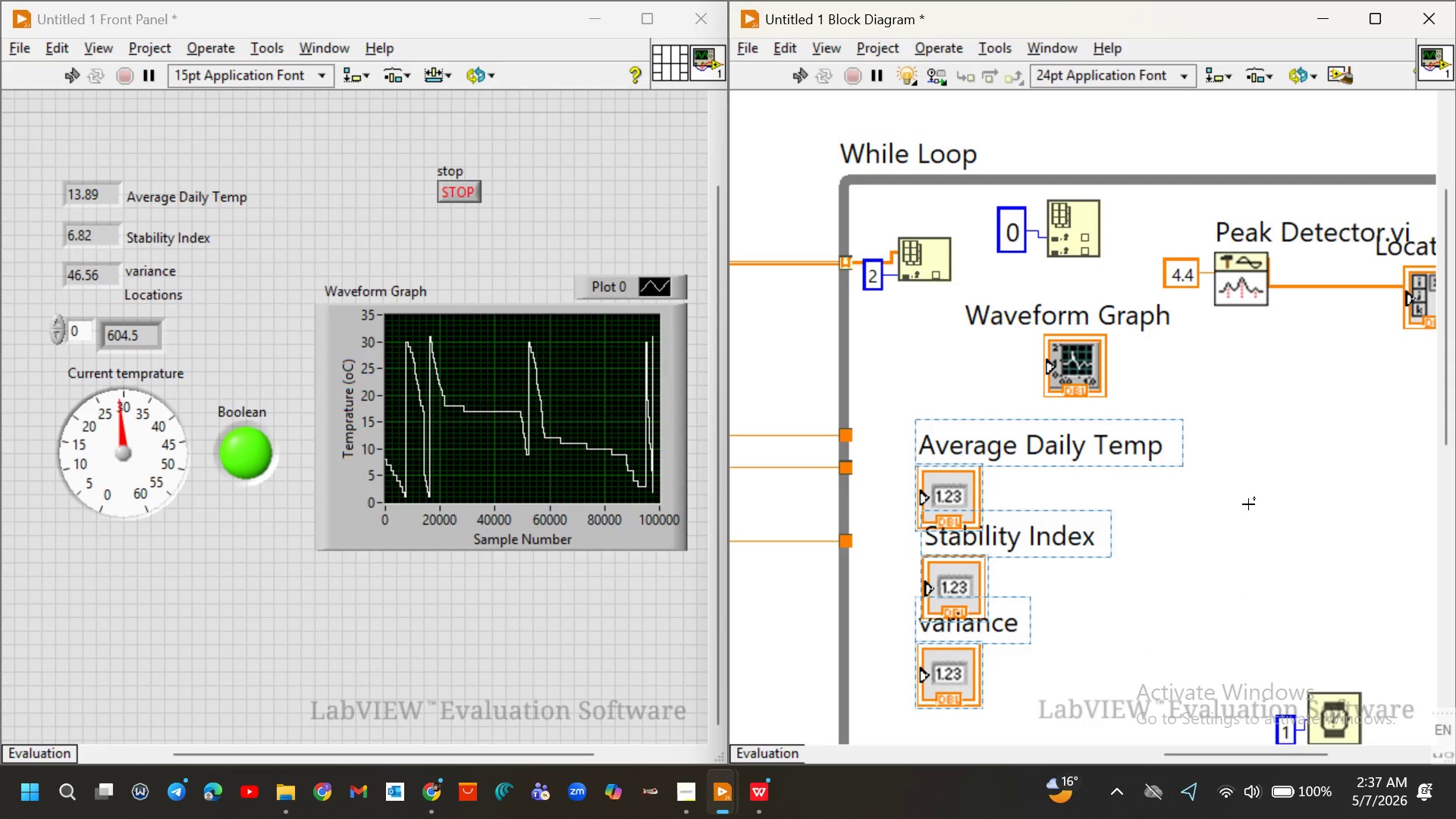 
left_click([1248, 503])
 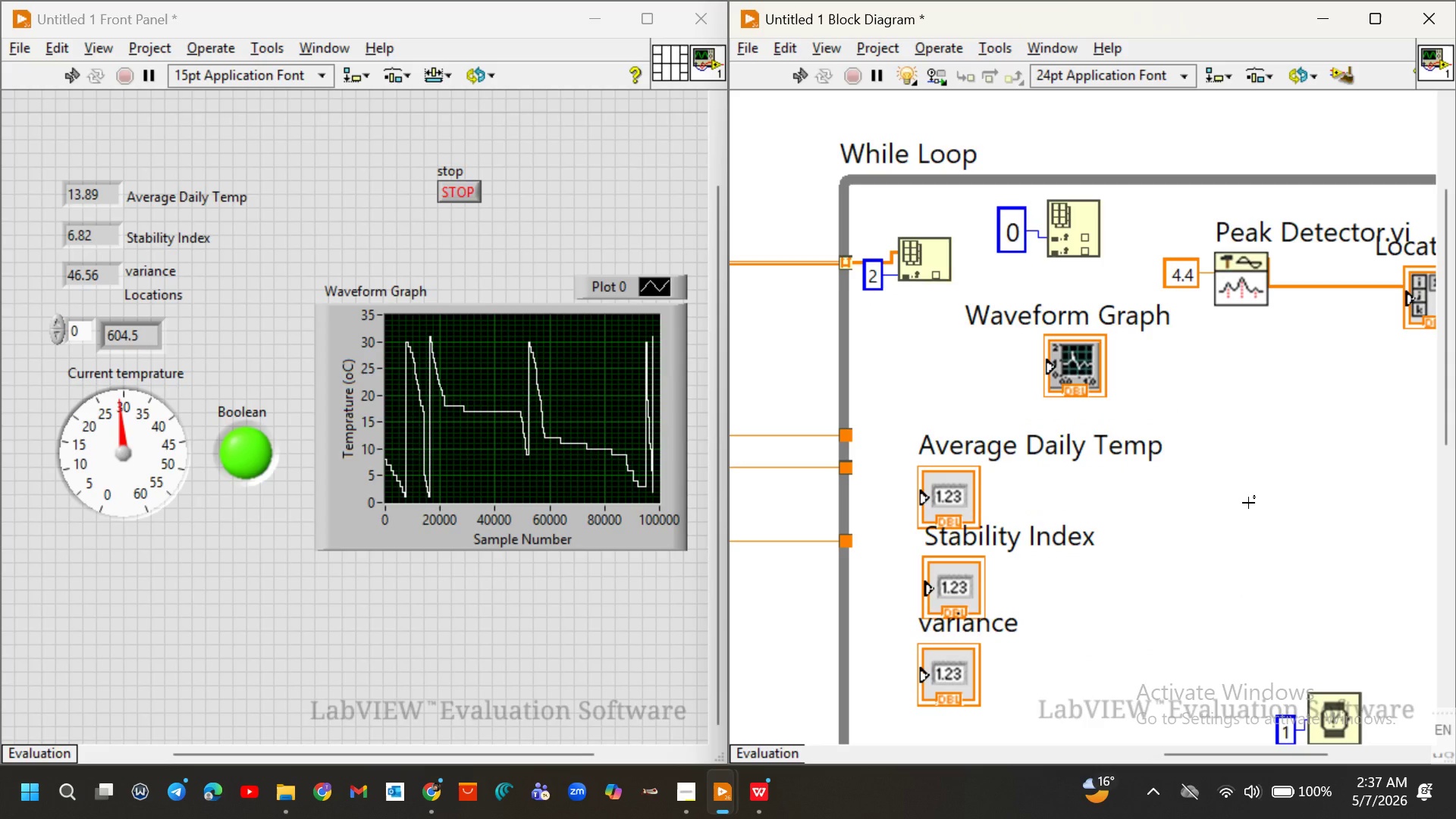 
wait(8.52)
 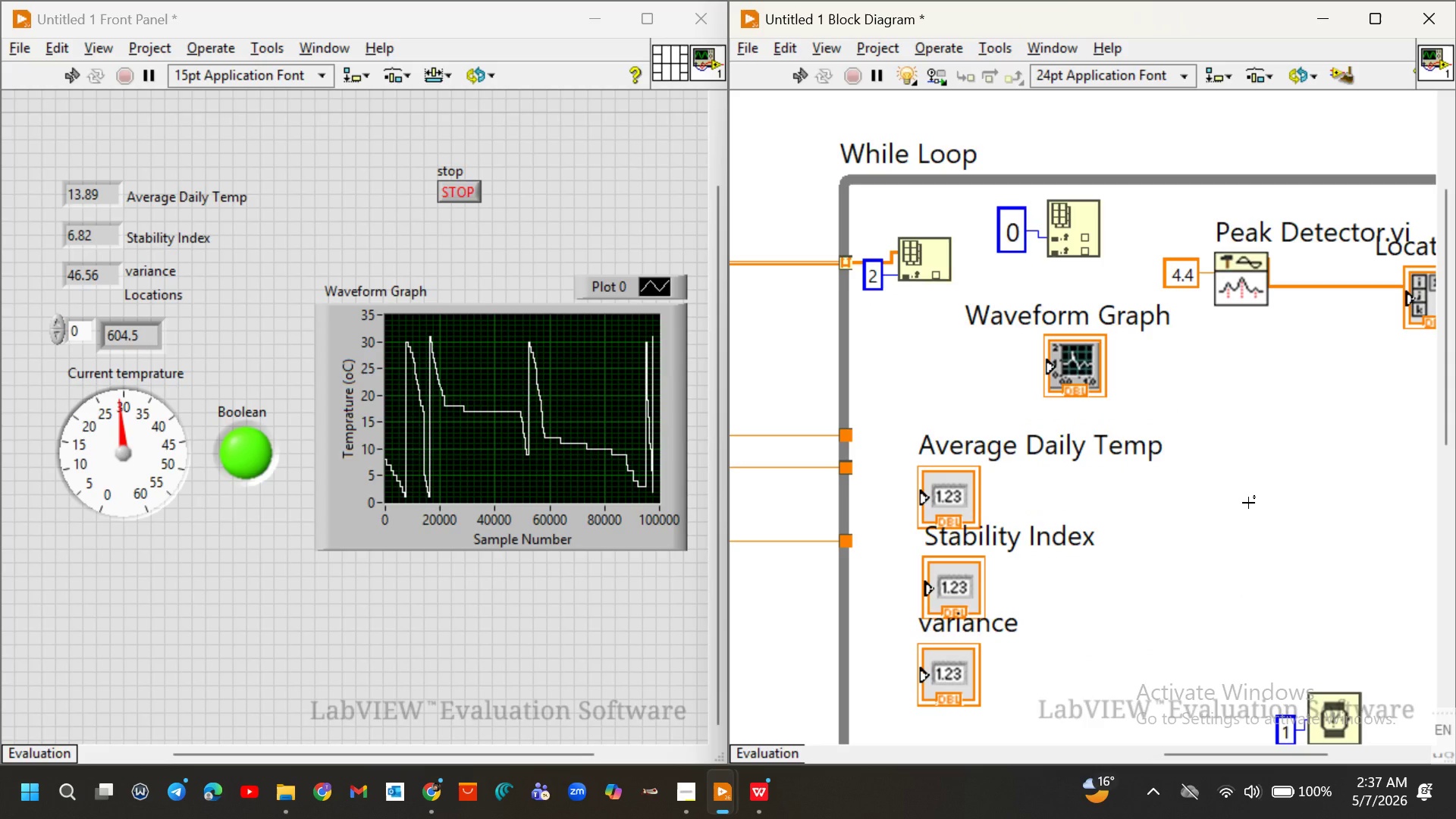 
scroll: coordinate [1185, 430], scroll_direction: down, amount: 10.0
 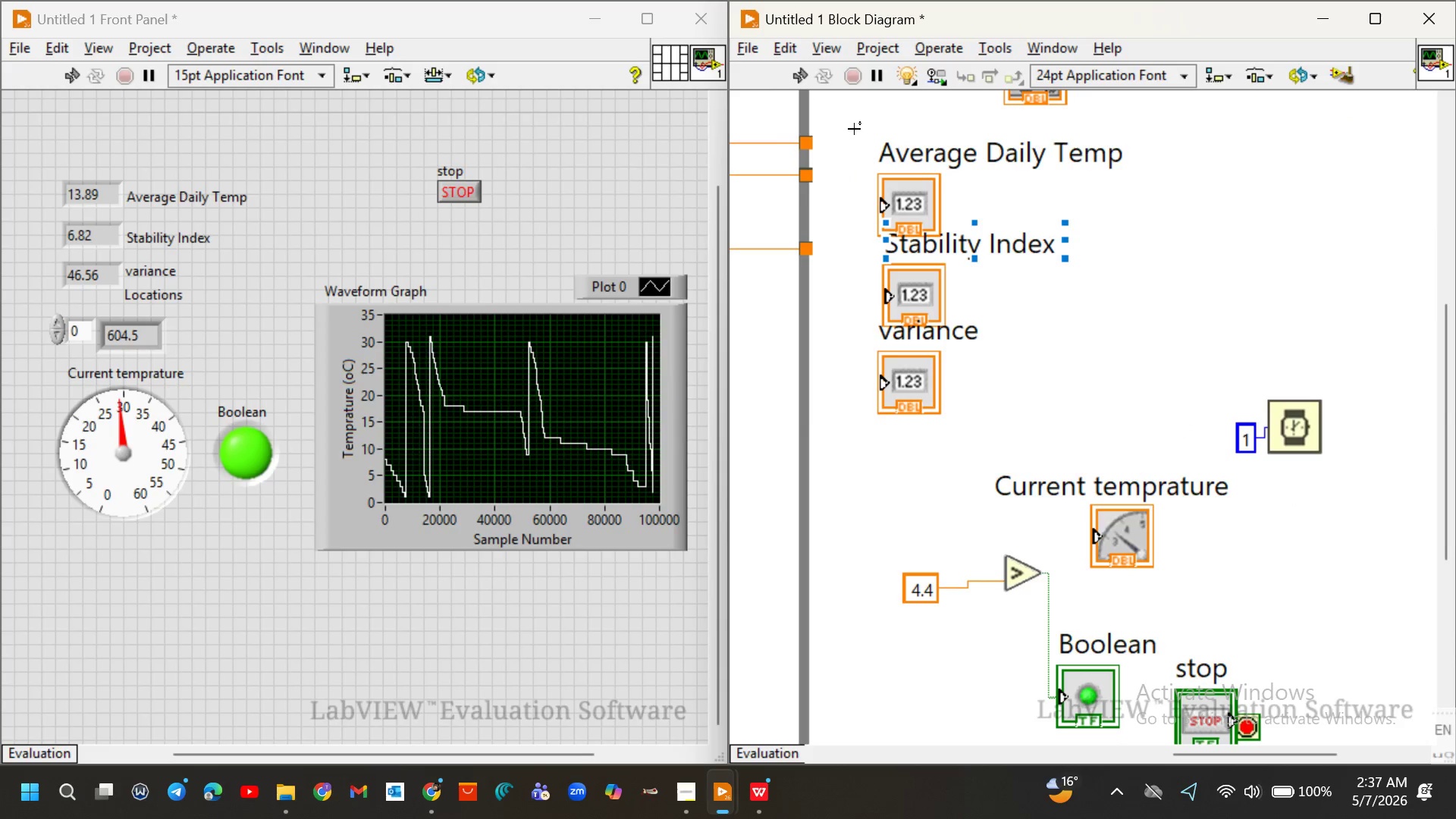 
left_click_drag(start_coordinate=[852, 127], to_coordinate=[1021, 401])
 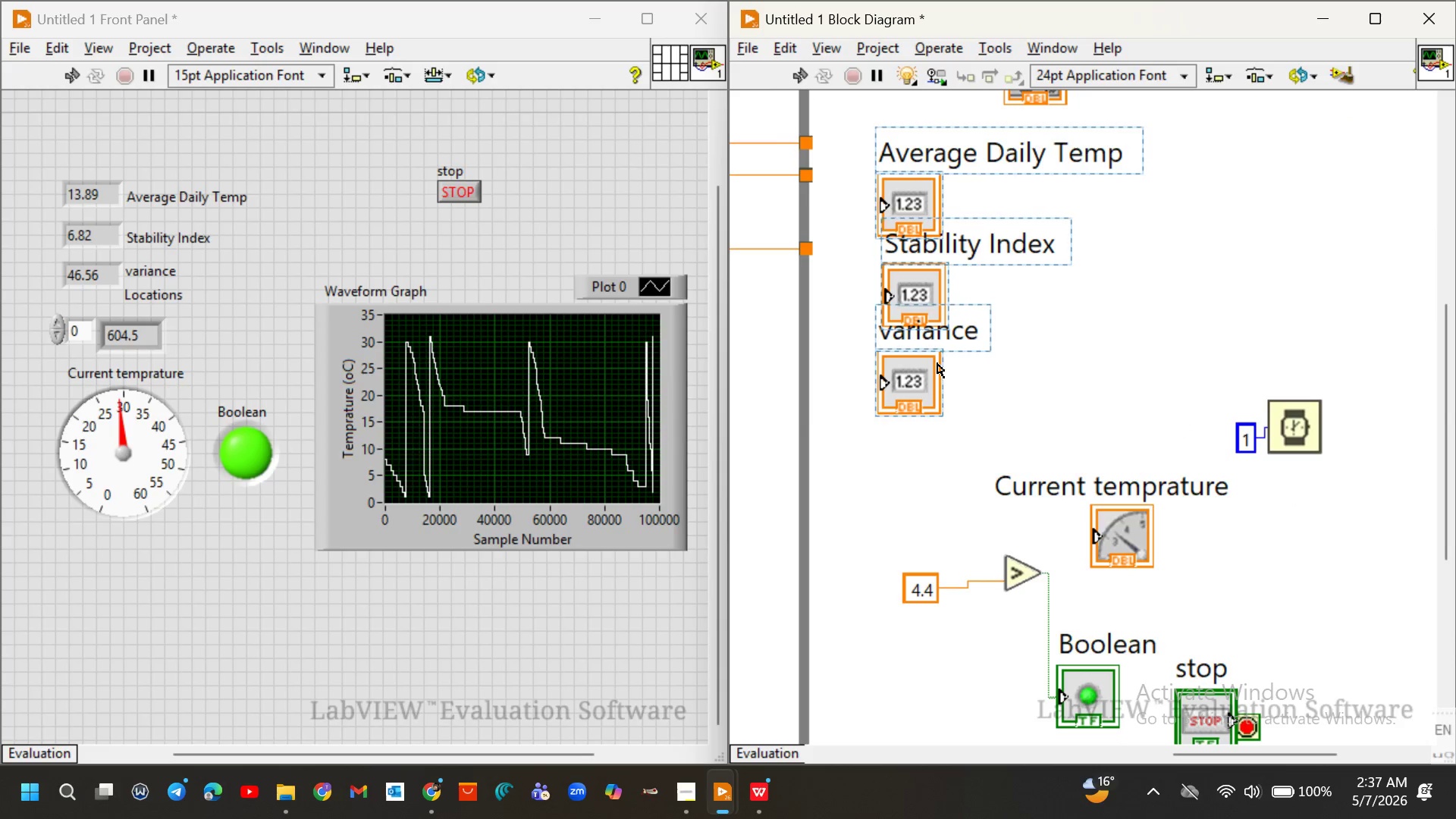 
left_click_drag(start_coordinate=[937, 363], to_coordinate=[914, 464])
 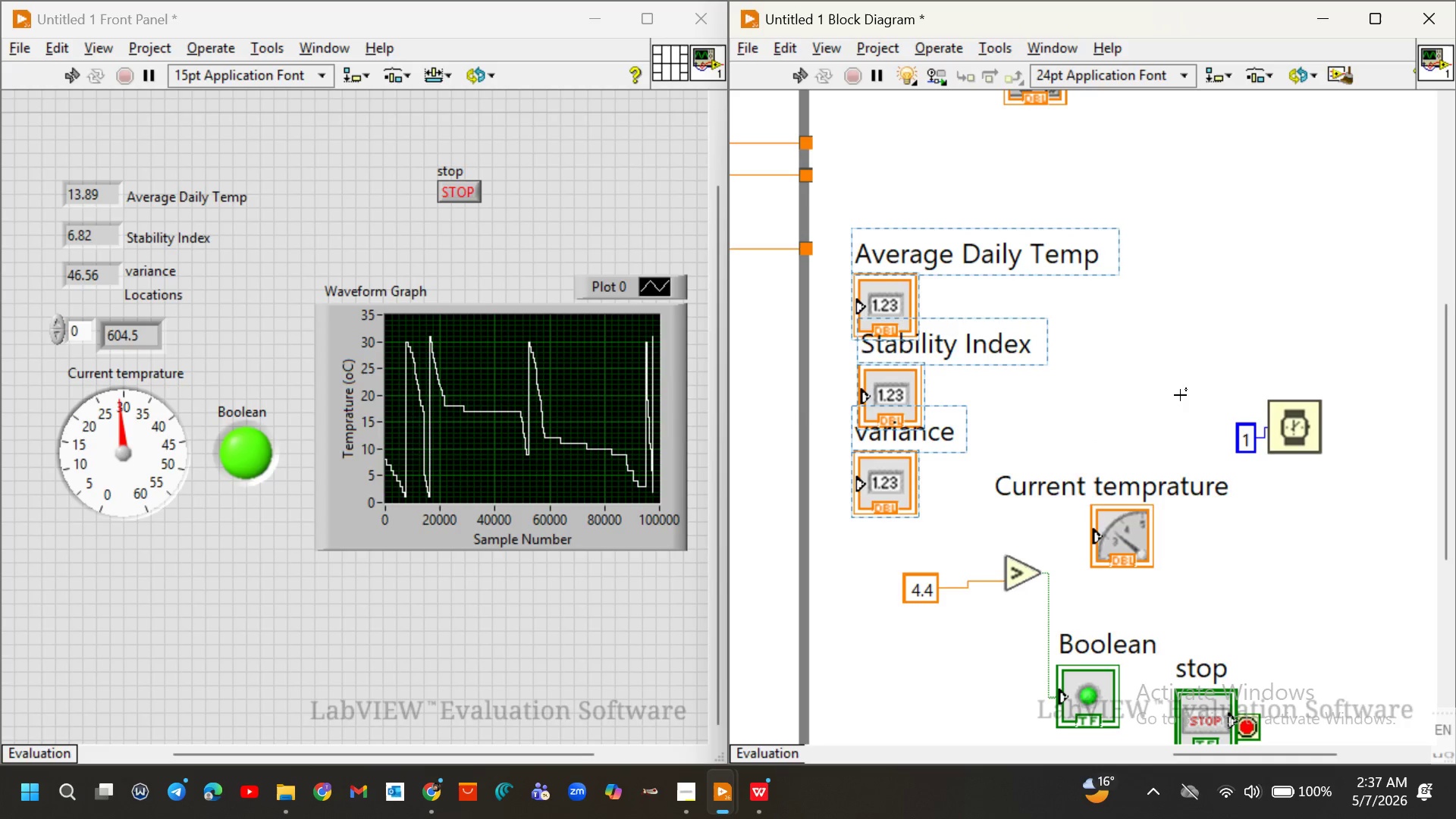 
left_click([1180, 395])
 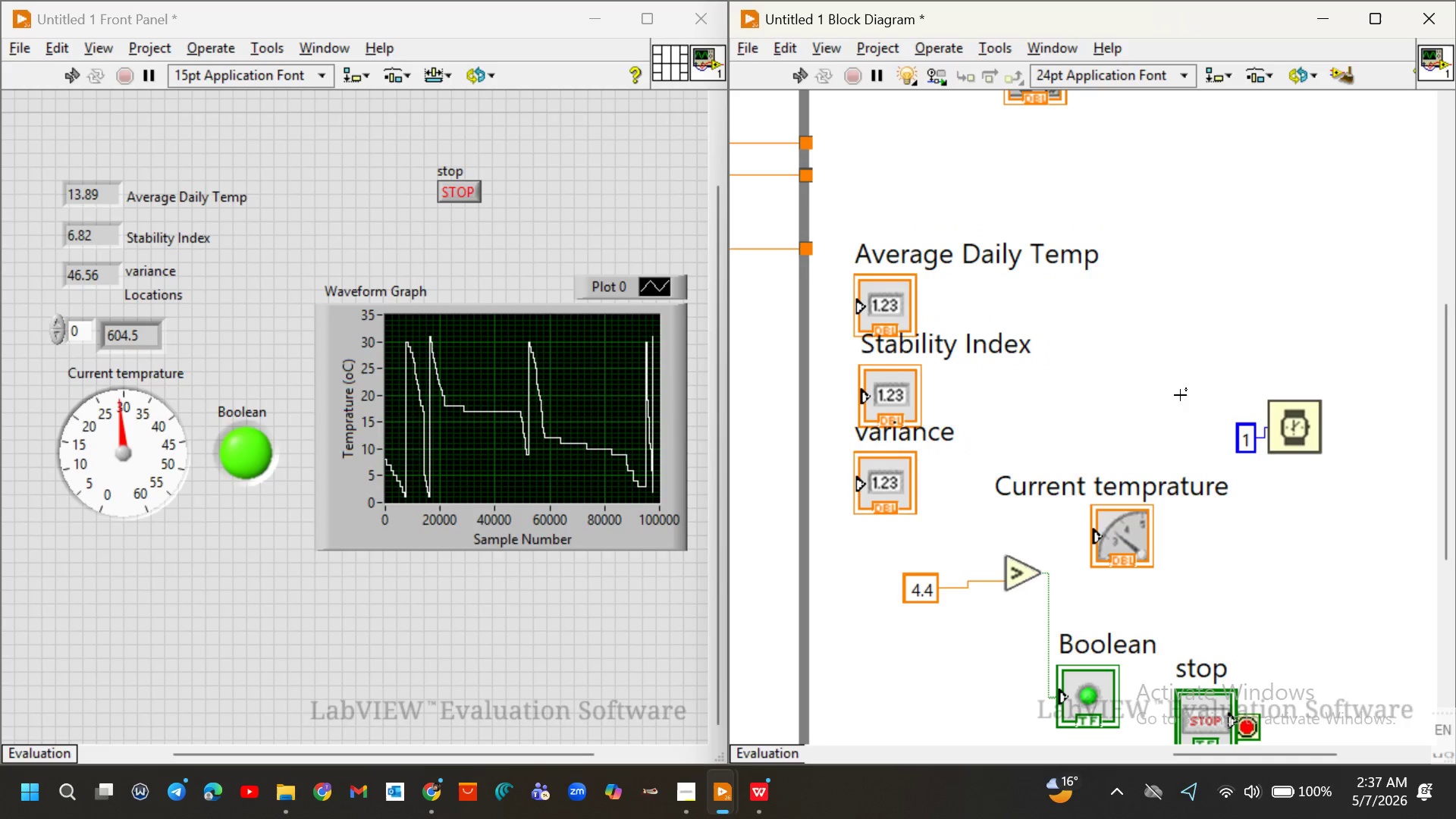 
scroll: coordinate [1180, 395], scroll_direction: up, amount: 10.0
 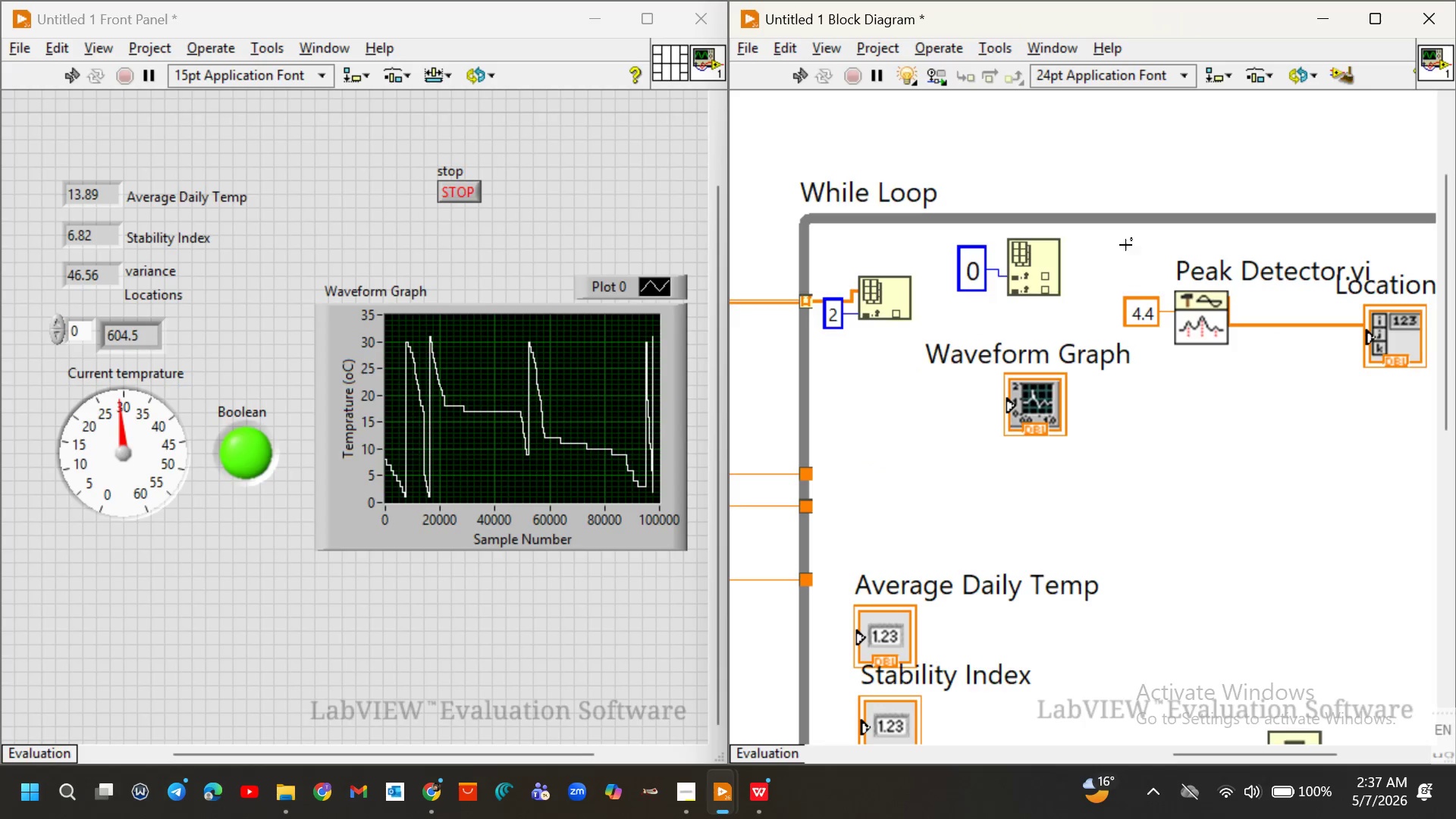 
wait(5.93)
 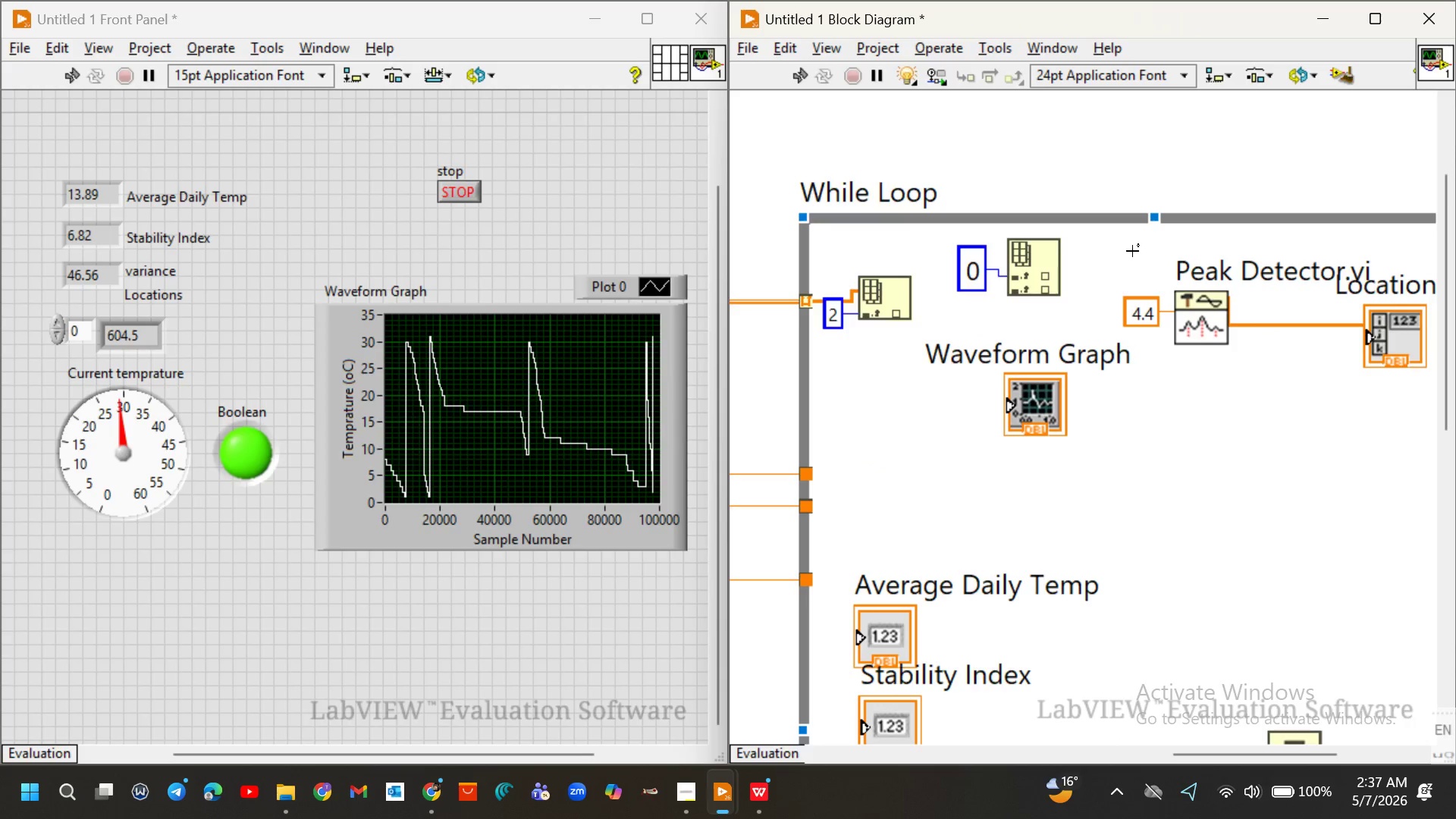 
left_click_drag(start_coordinate=[1117, 240], to_coordinate=[1455, 330])
 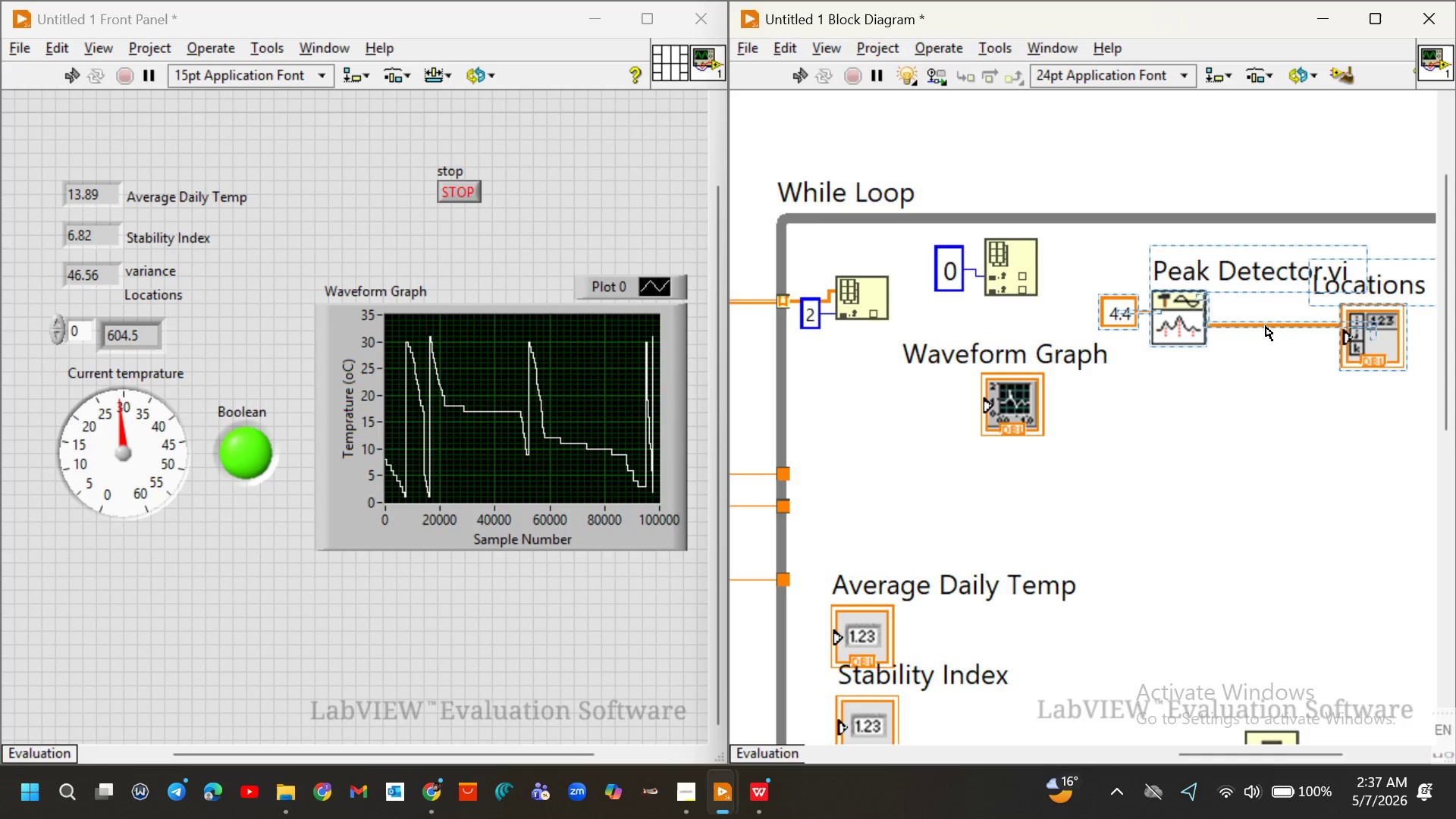 
left_click_drag(start_coordinate=[1266, 326], to_coordinate=[1191, 529])
 